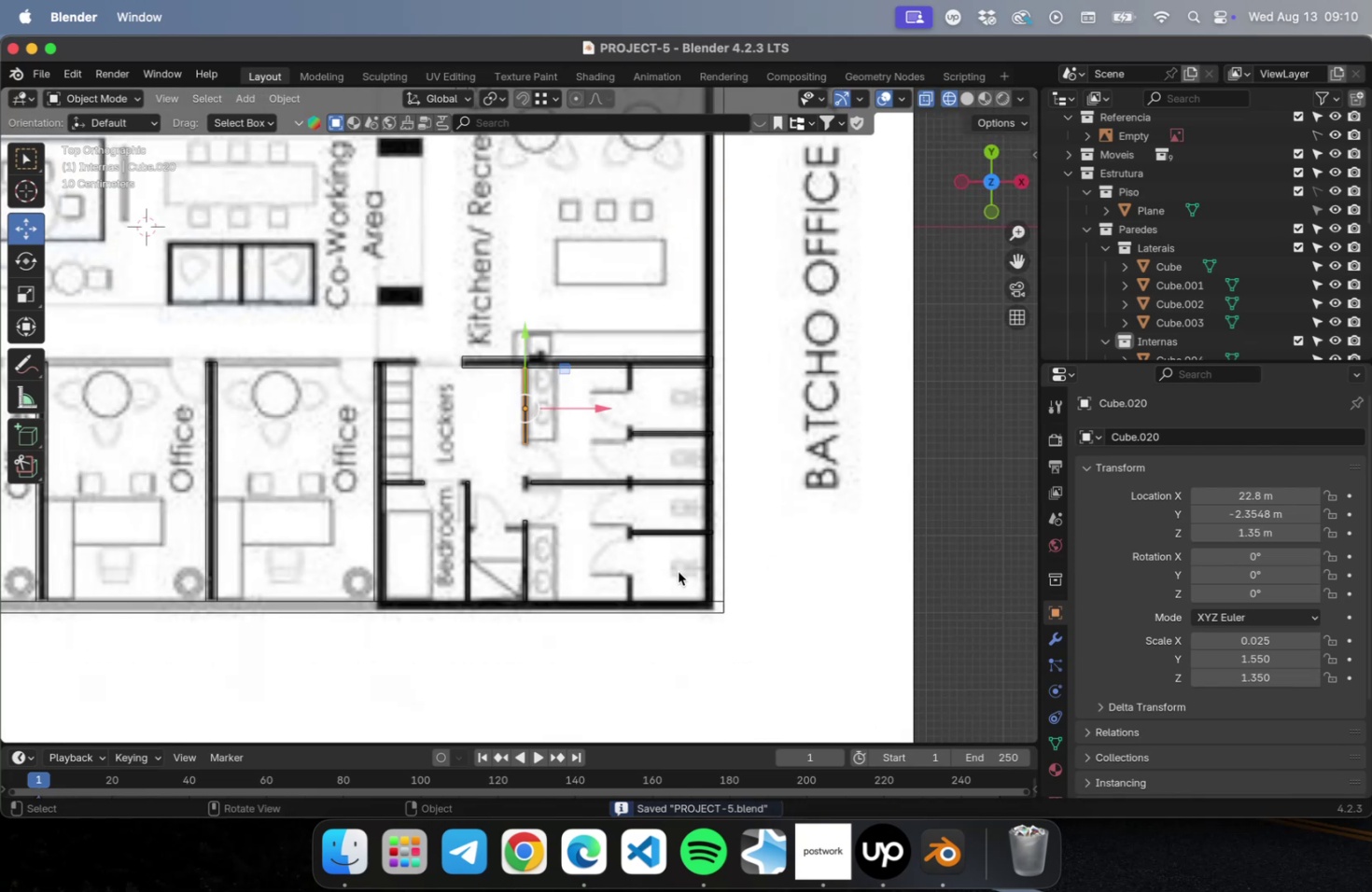 
hold_key(key=ShiftLeft, duration=2.0)
 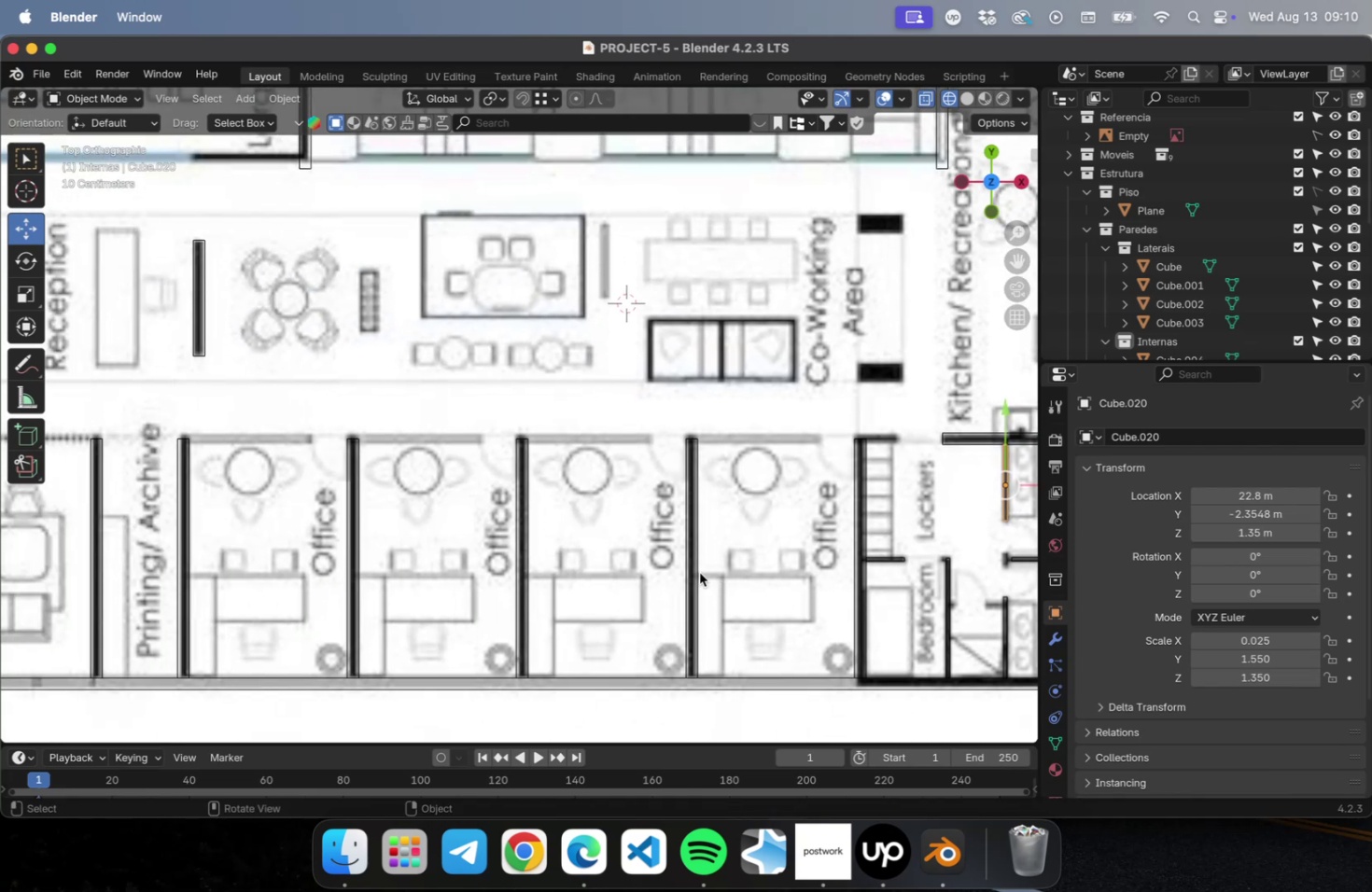 
hold_key(key=ShiftLeft, duration=5.08)
 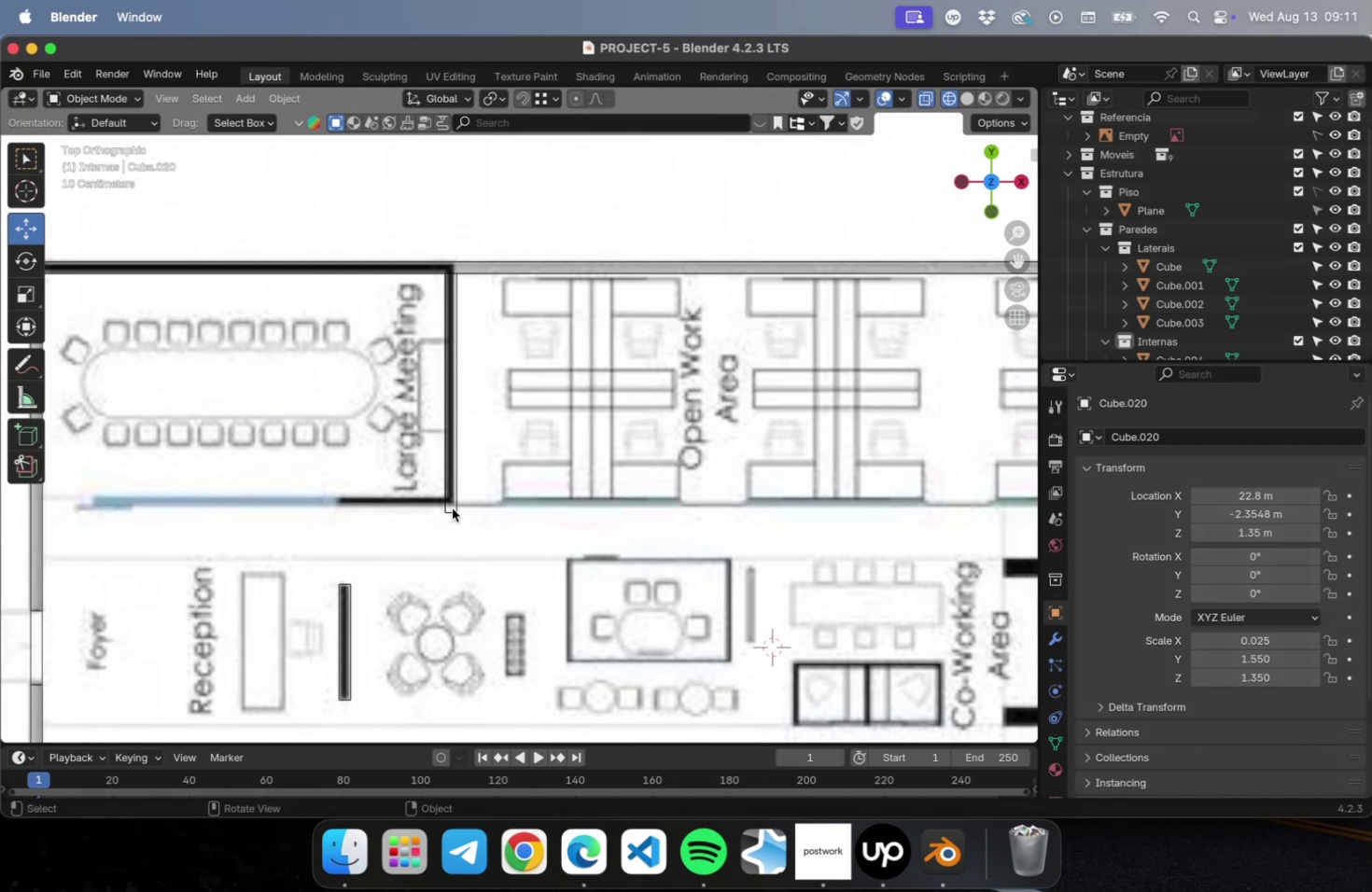 
left_click([452, 508])
 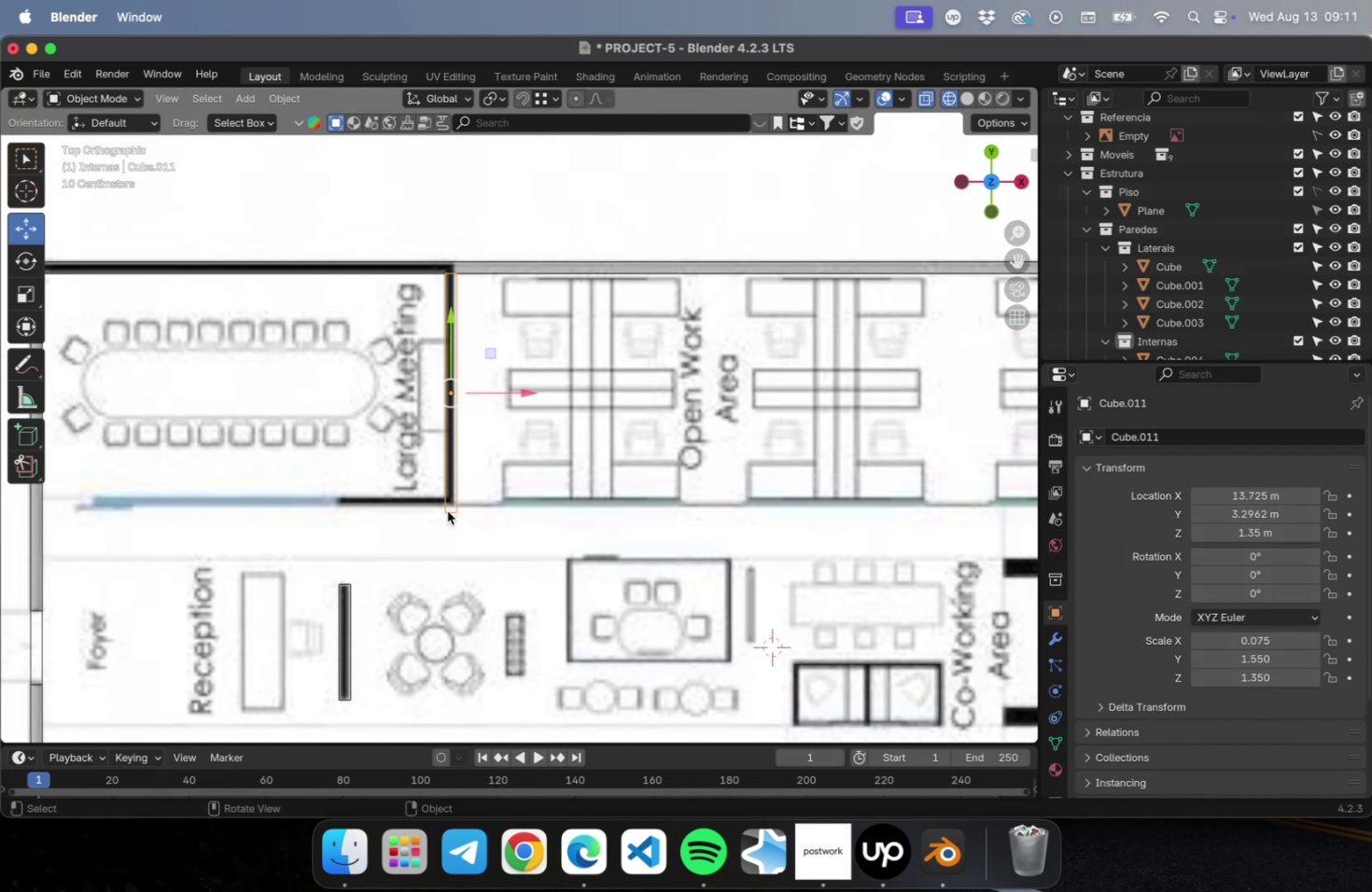 
scroll: coordinate [448, 508], scroll_direction: up, amount: 8.0
 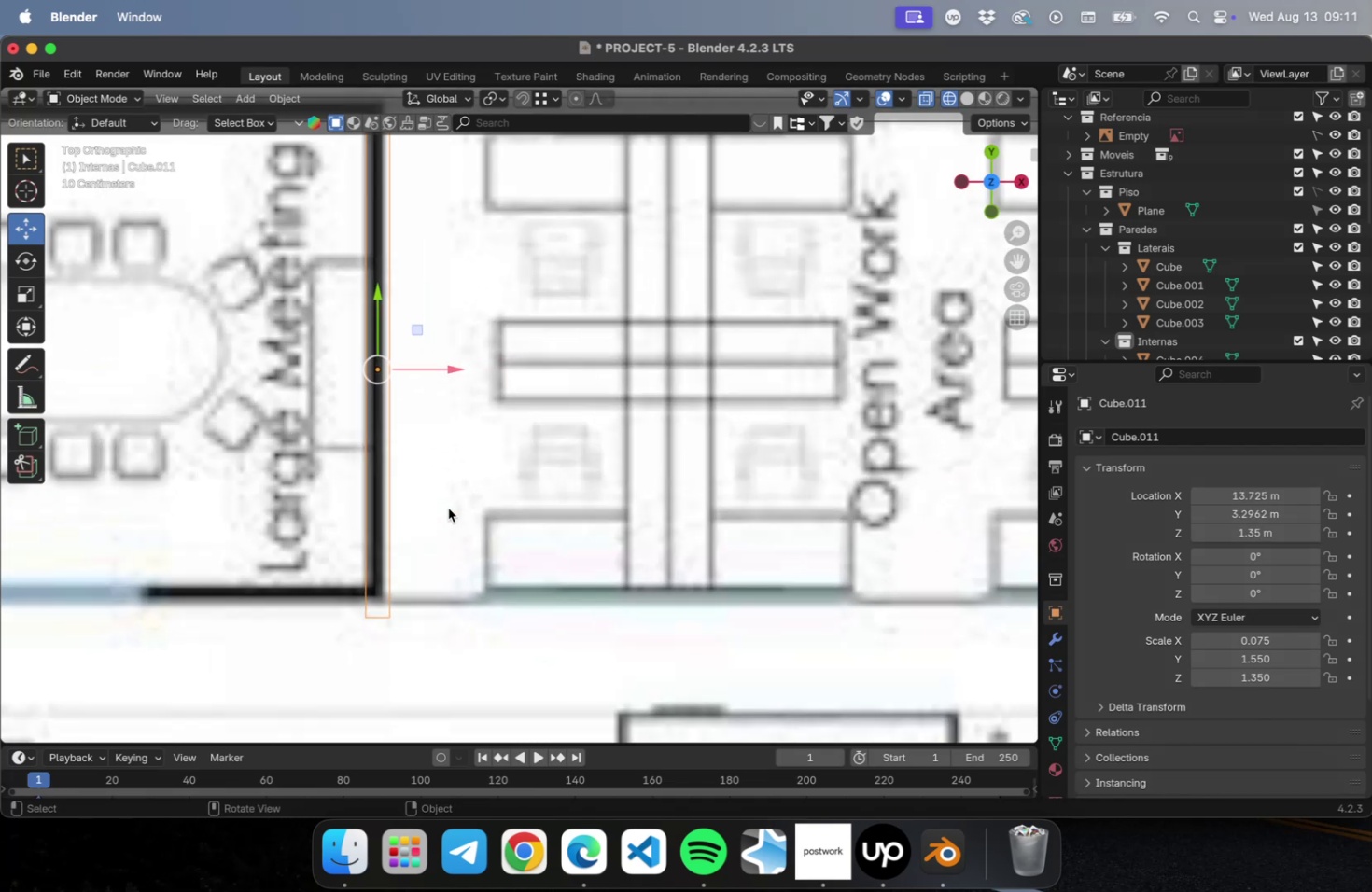 
key(Tab)
 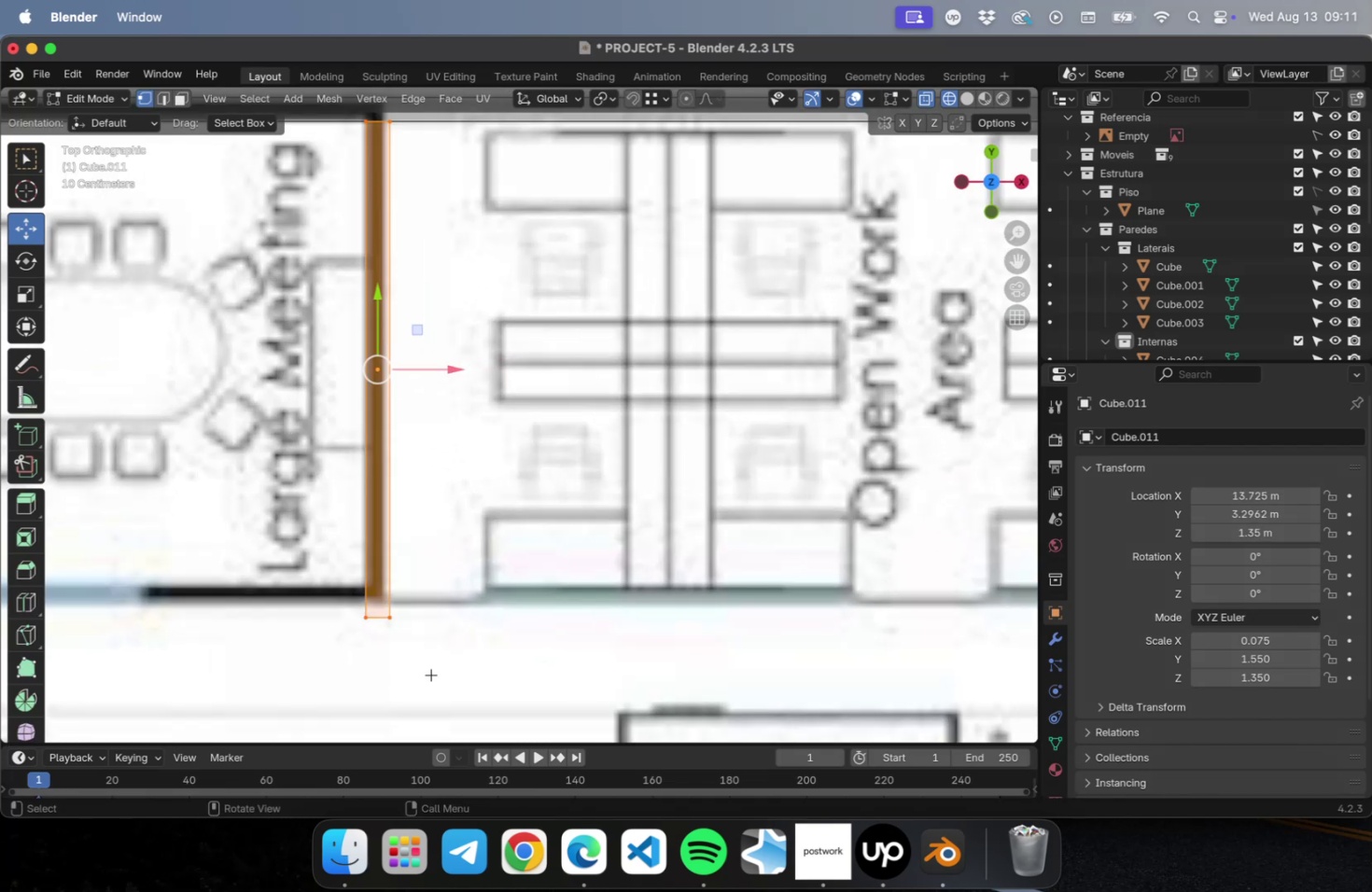 
left_click_drag(start_coordinate=[431, 672], to_coordinate=[336, 583])
 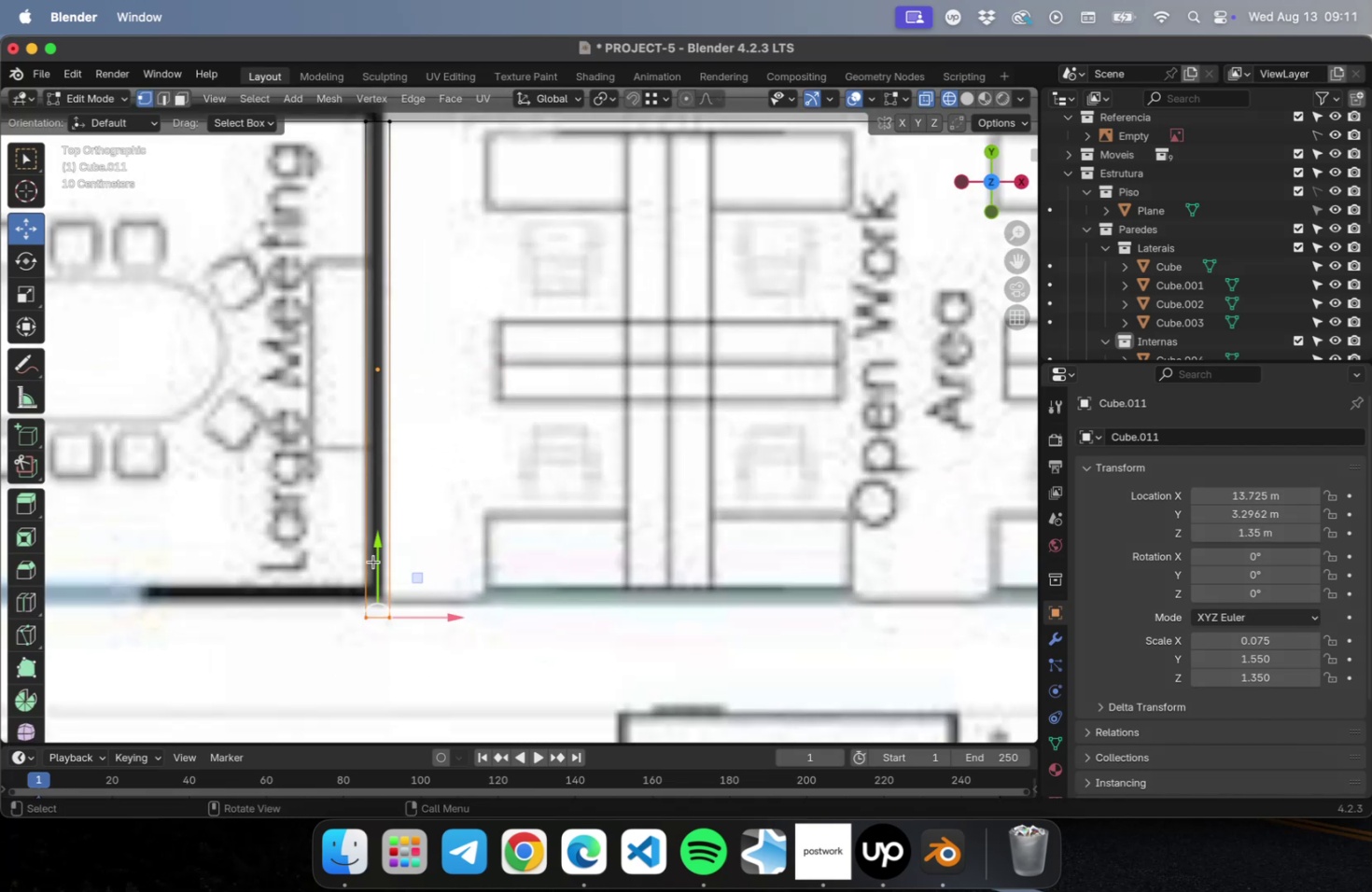 
left_click_drag(start_coordinate=[377, 556], to_coordinate=[376, 539])
 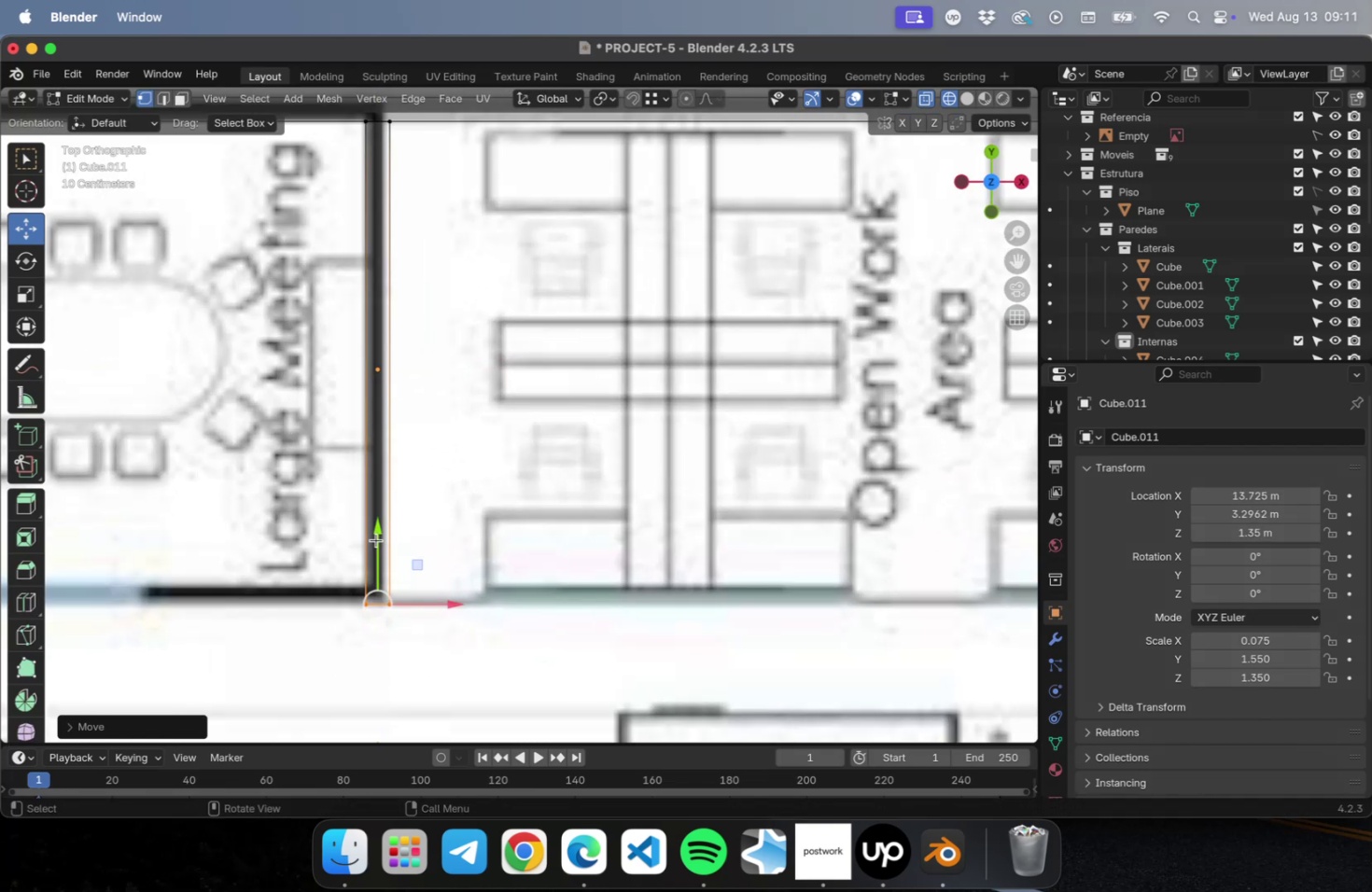 
key(Meta+Z)
 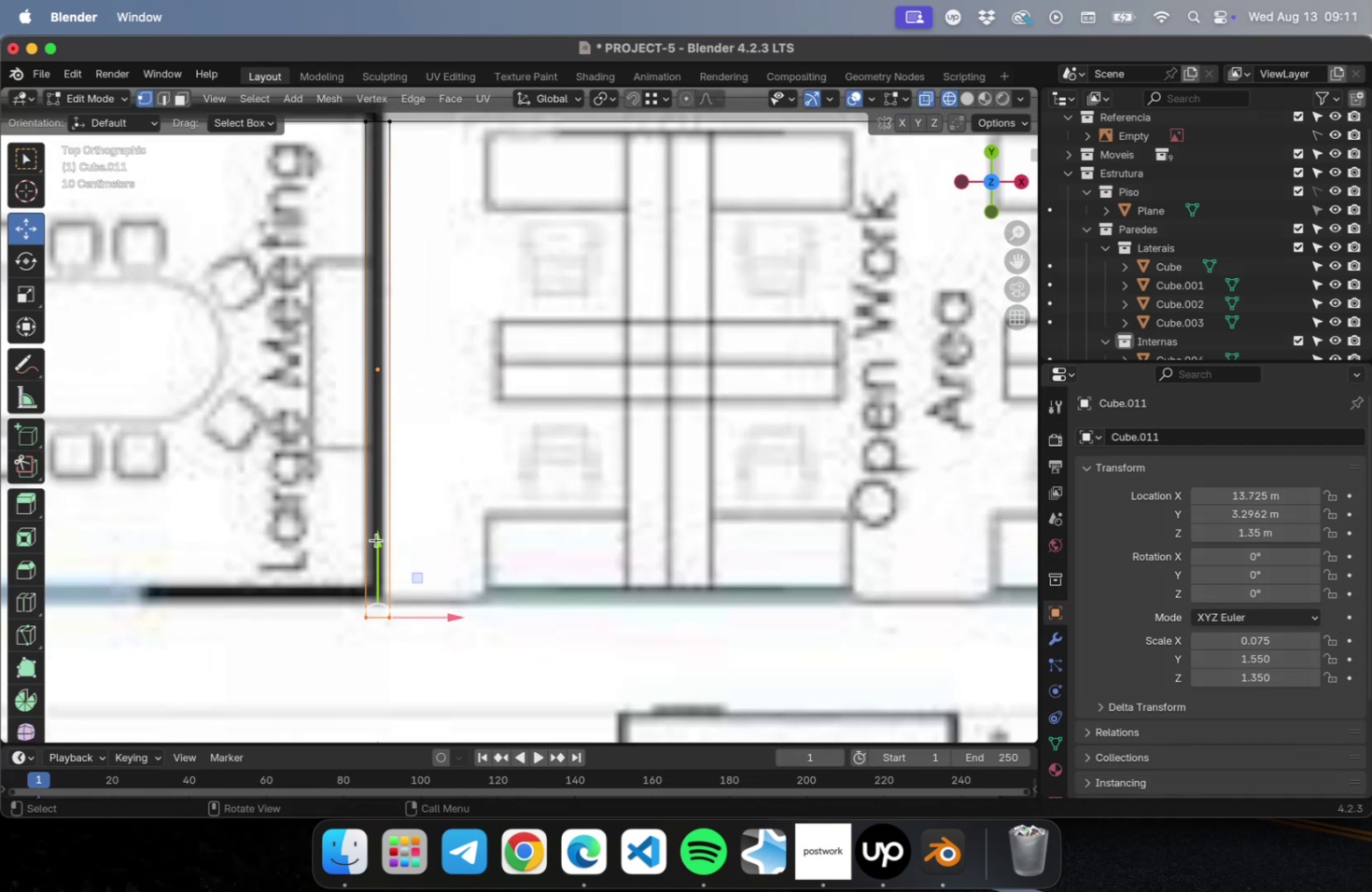 
key(Tab)
 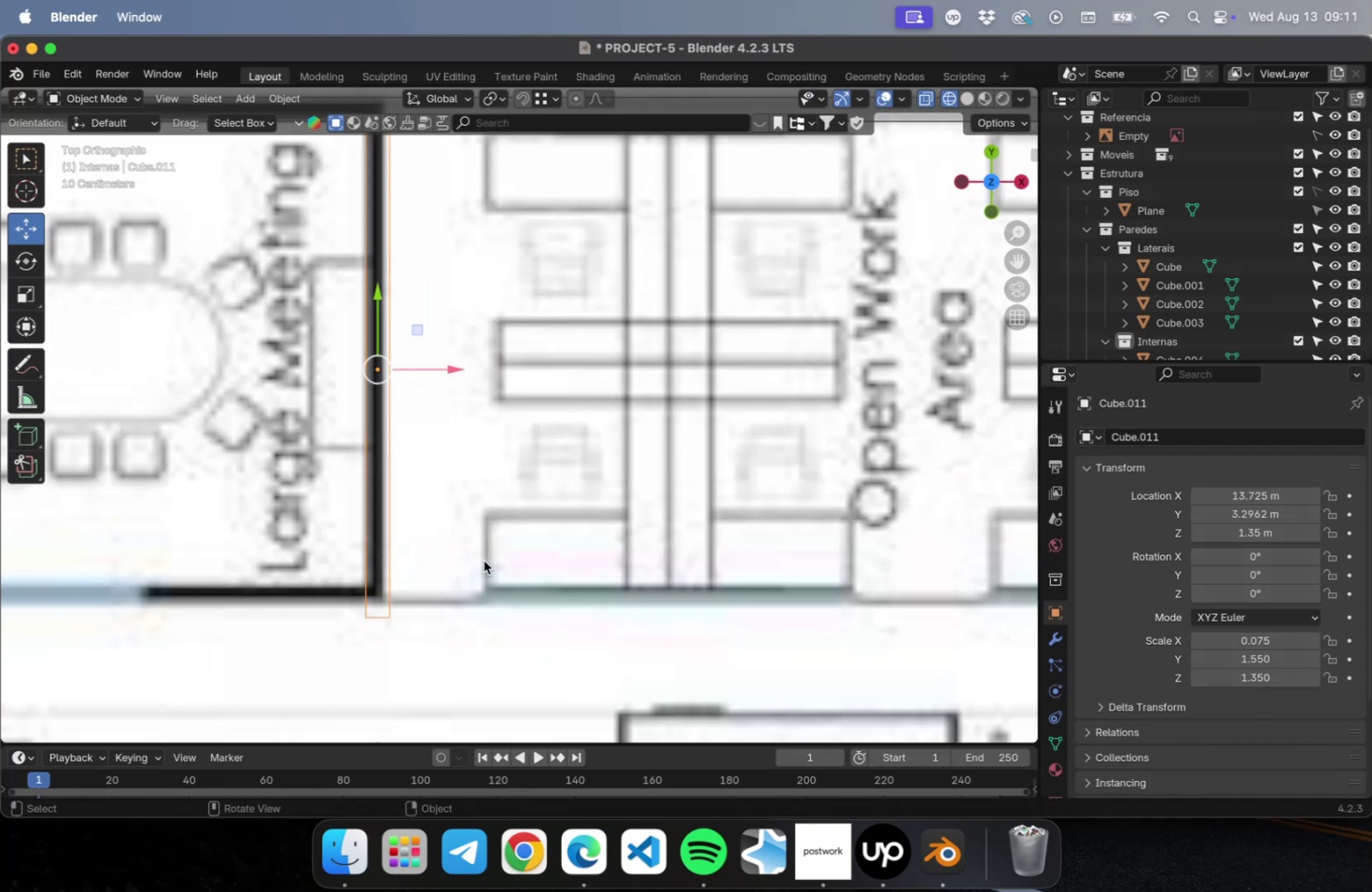 
scroll: coordinate [490, 573], scroll_direction: down, amount: 14.0
 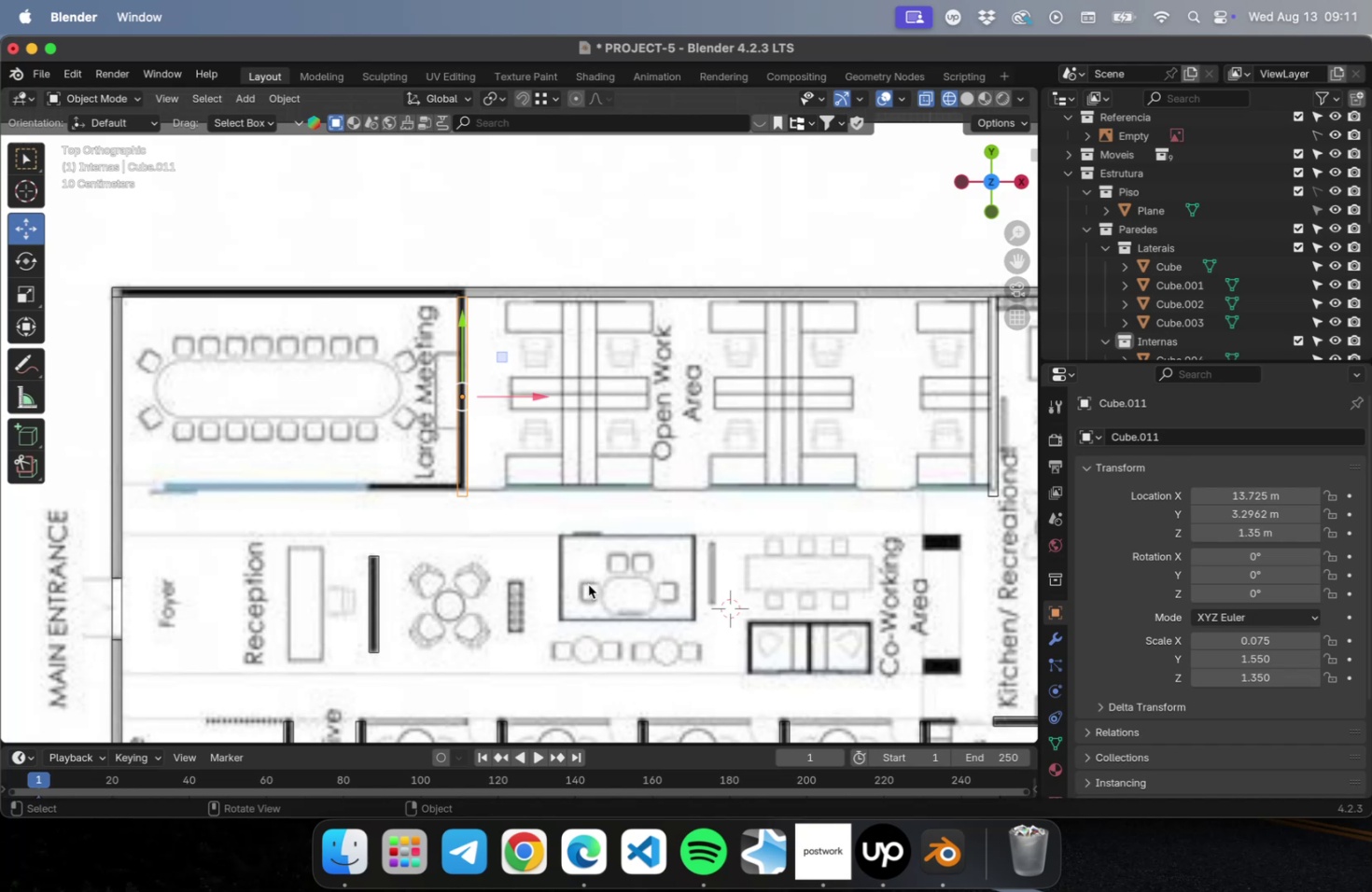 
hold_key(key=ShiftLeft, duration=0.71)
 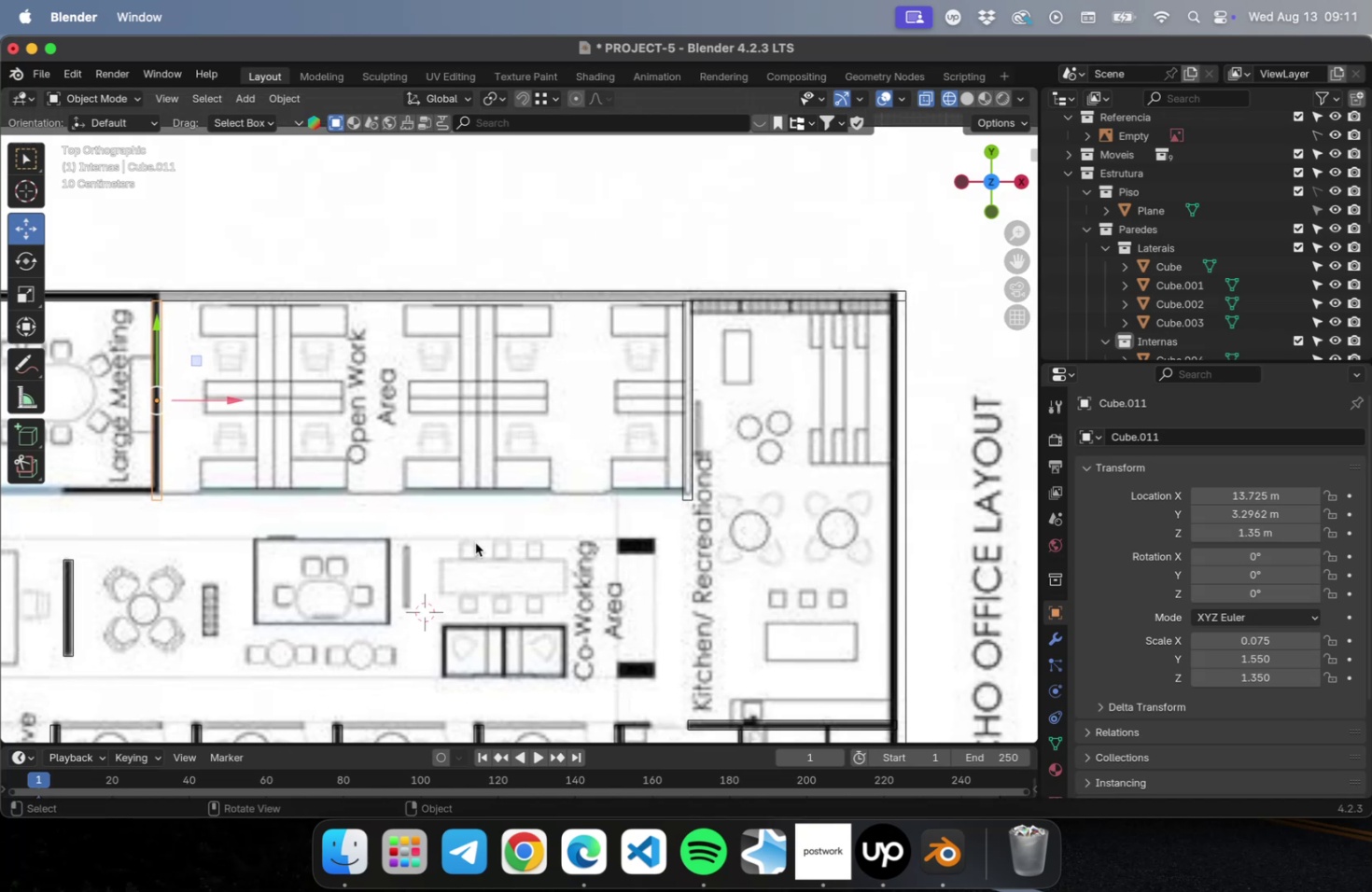 
hold_key(key=ShiftLeft, duration=0.63)
 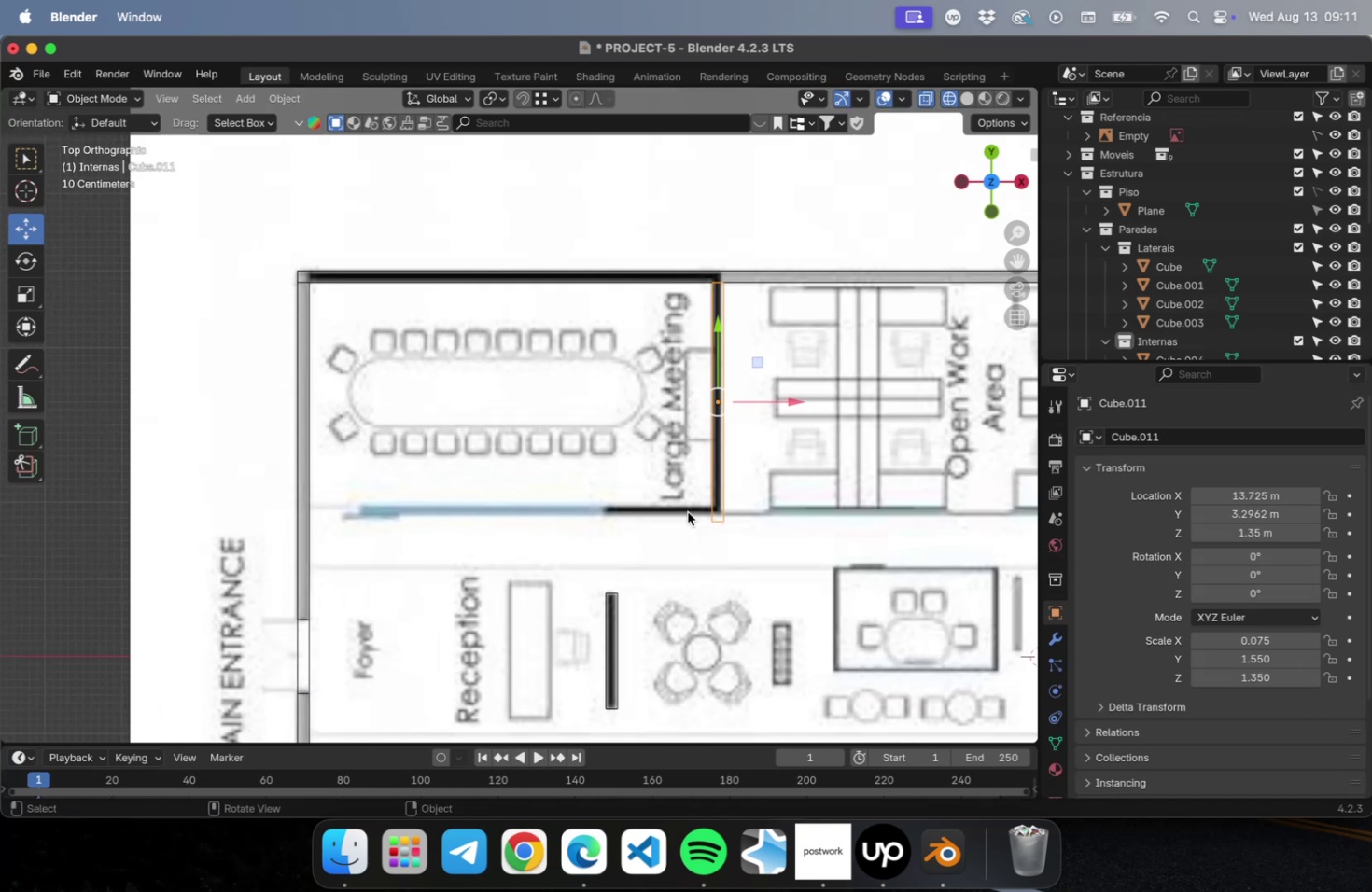 
scroll: coordinate [687, 510], scroll_direction: up, amount: 9.0
 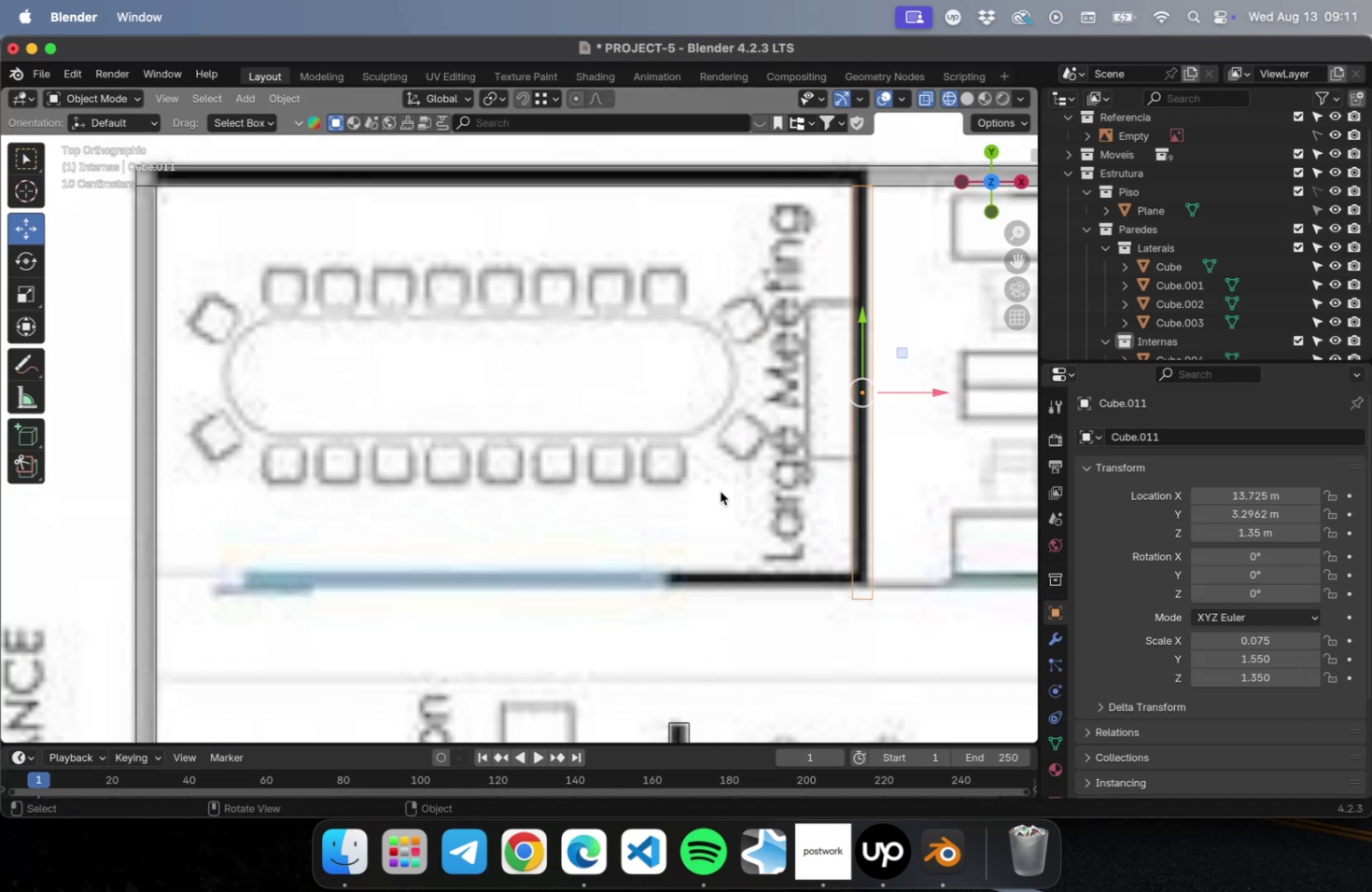 
hold_key(key=ShiftLeft, duration=0.43)
 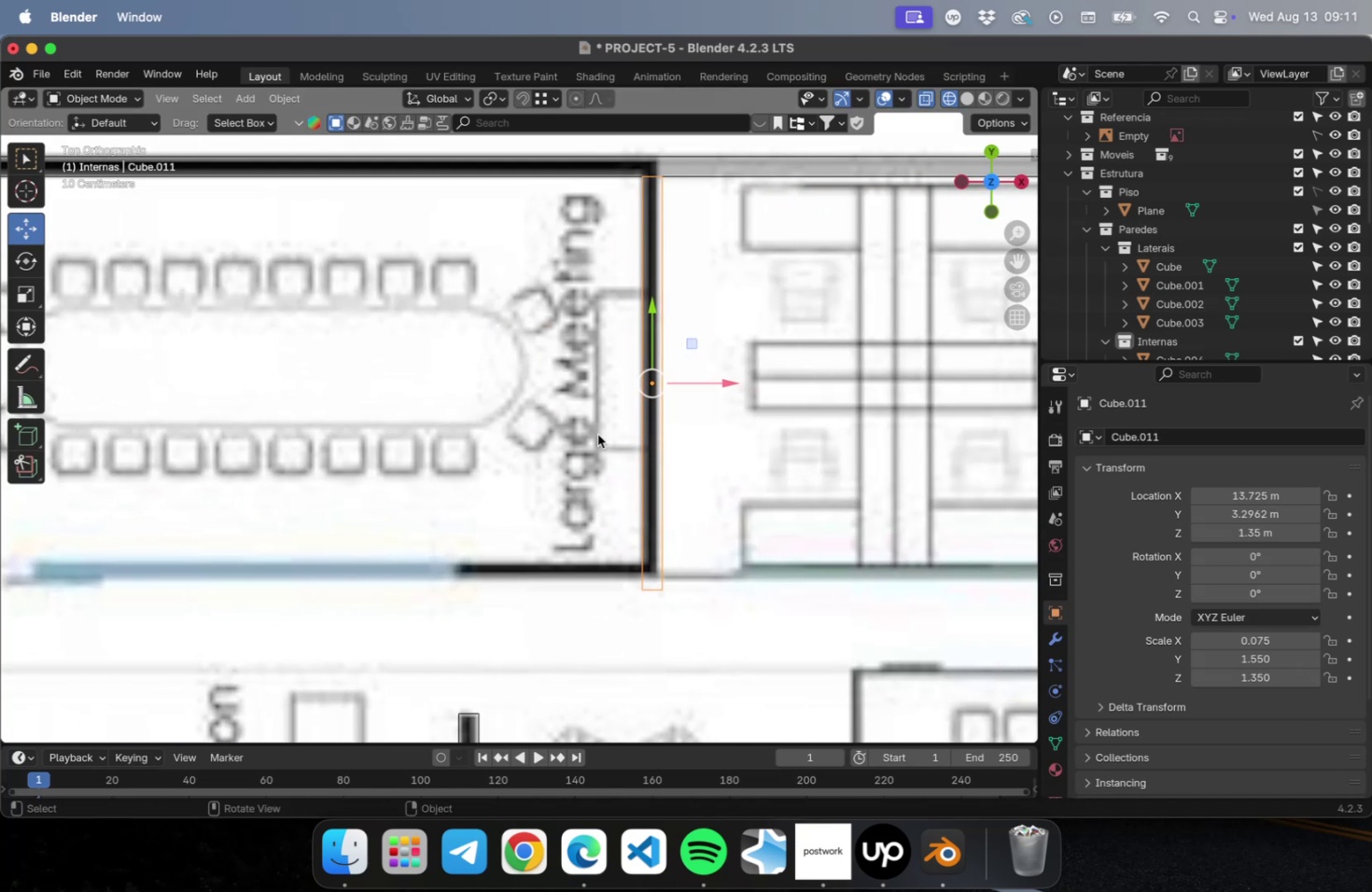 
key(Shift+D)
 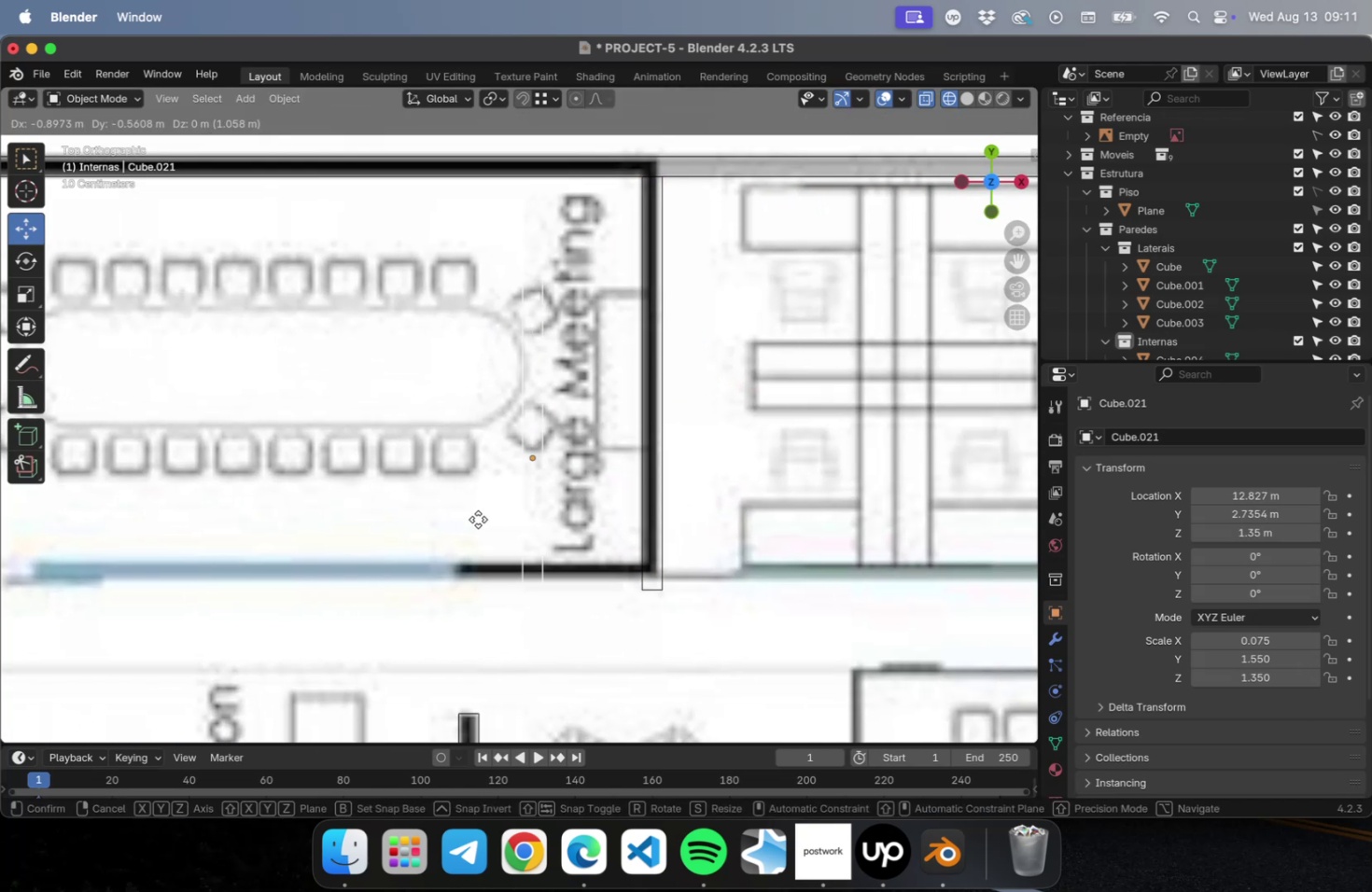 
left_click([477, 522])
 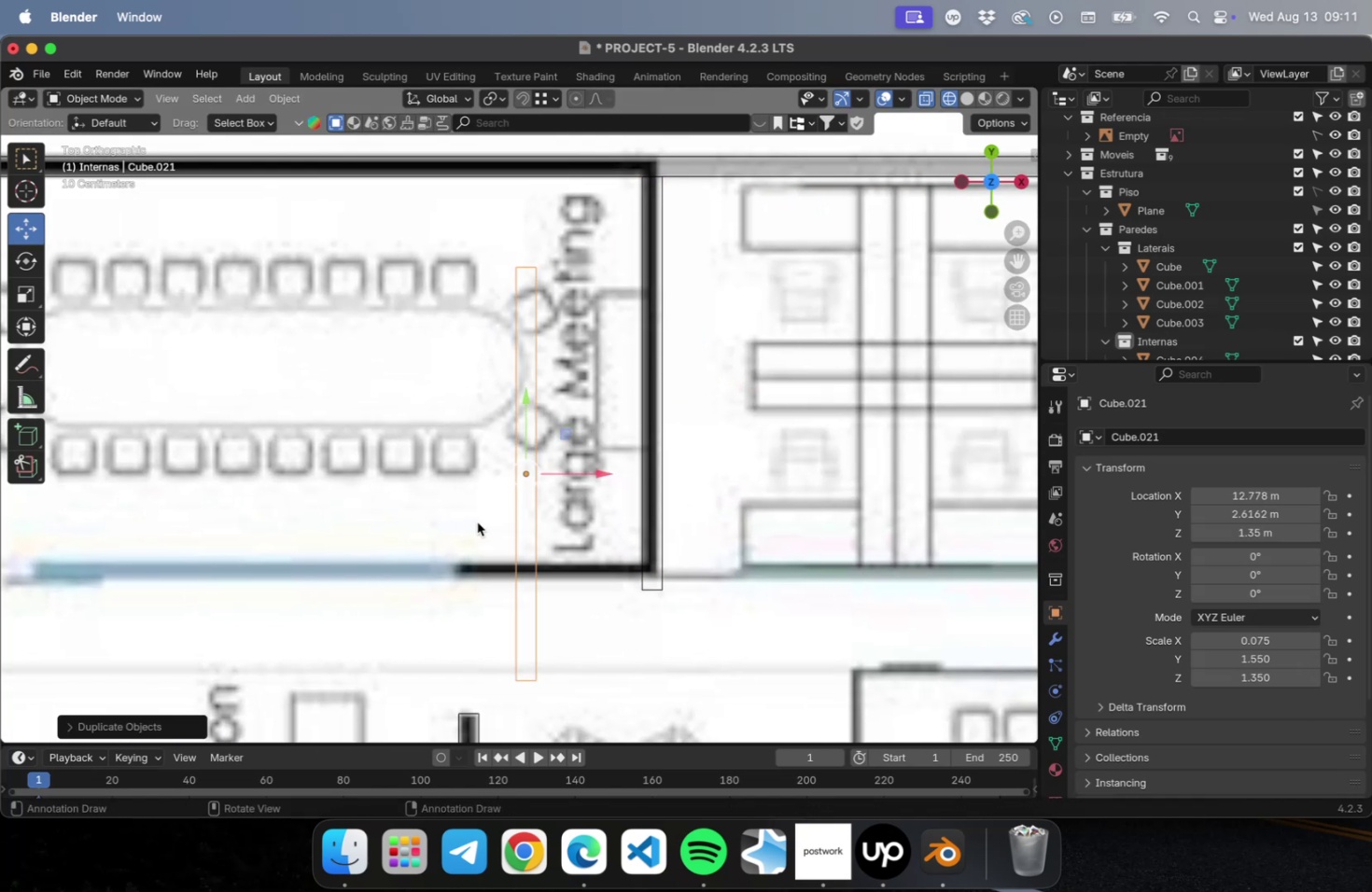 
type(rz180-90)
 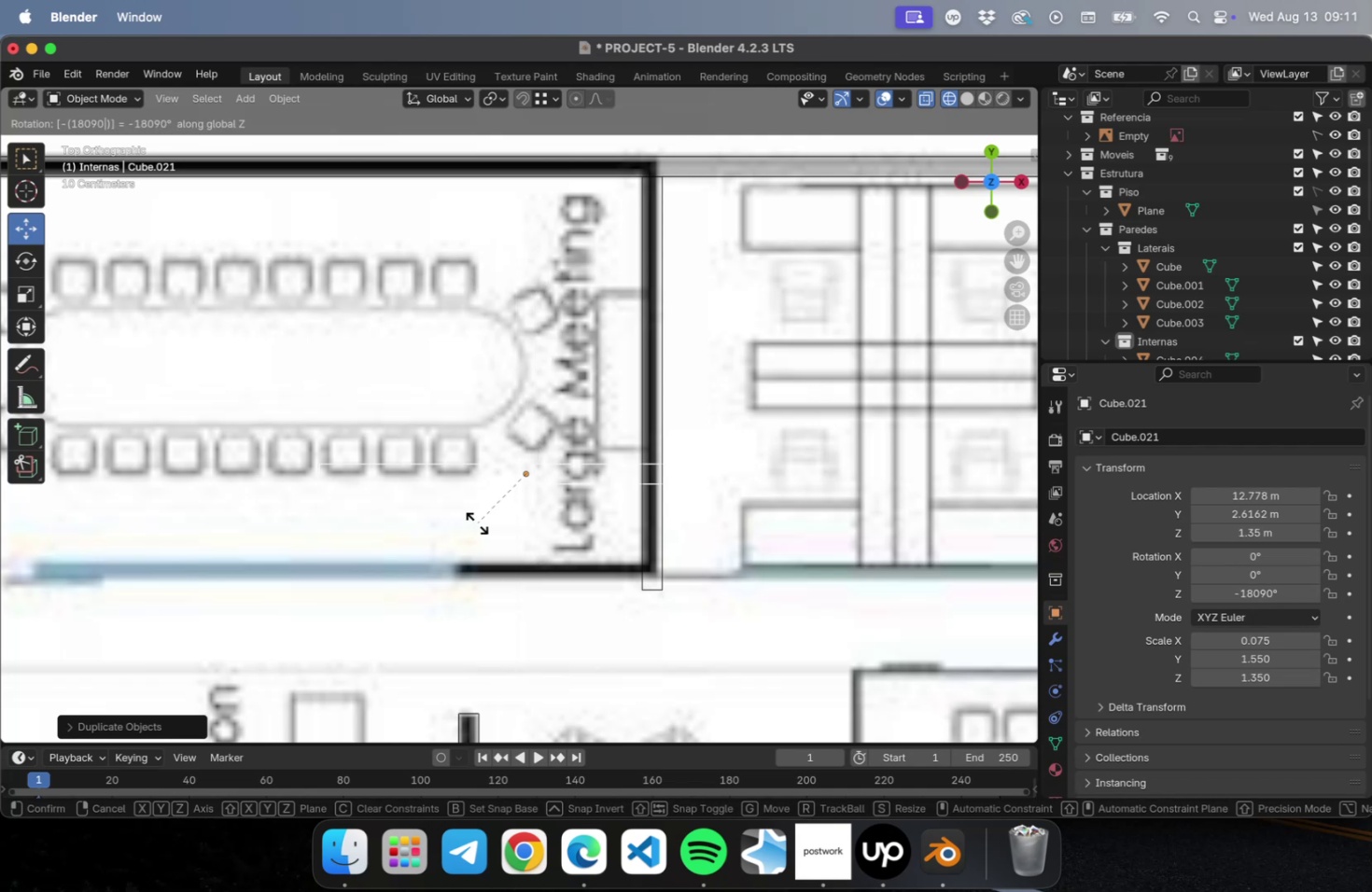 
key(Enter)
 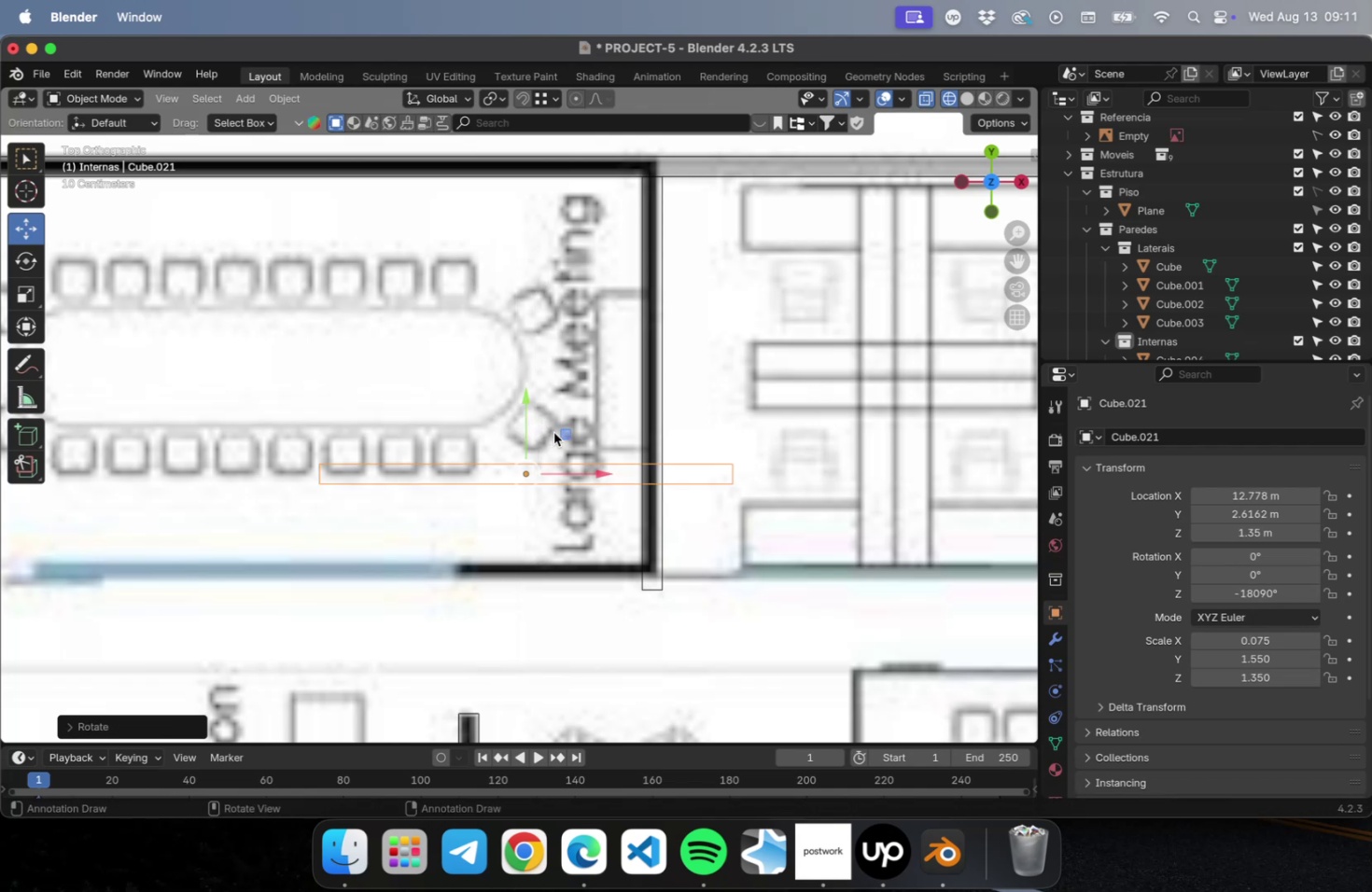 
left_click_drag(start_coordinate=[558, 431], to_coordinate=[469, 538])
 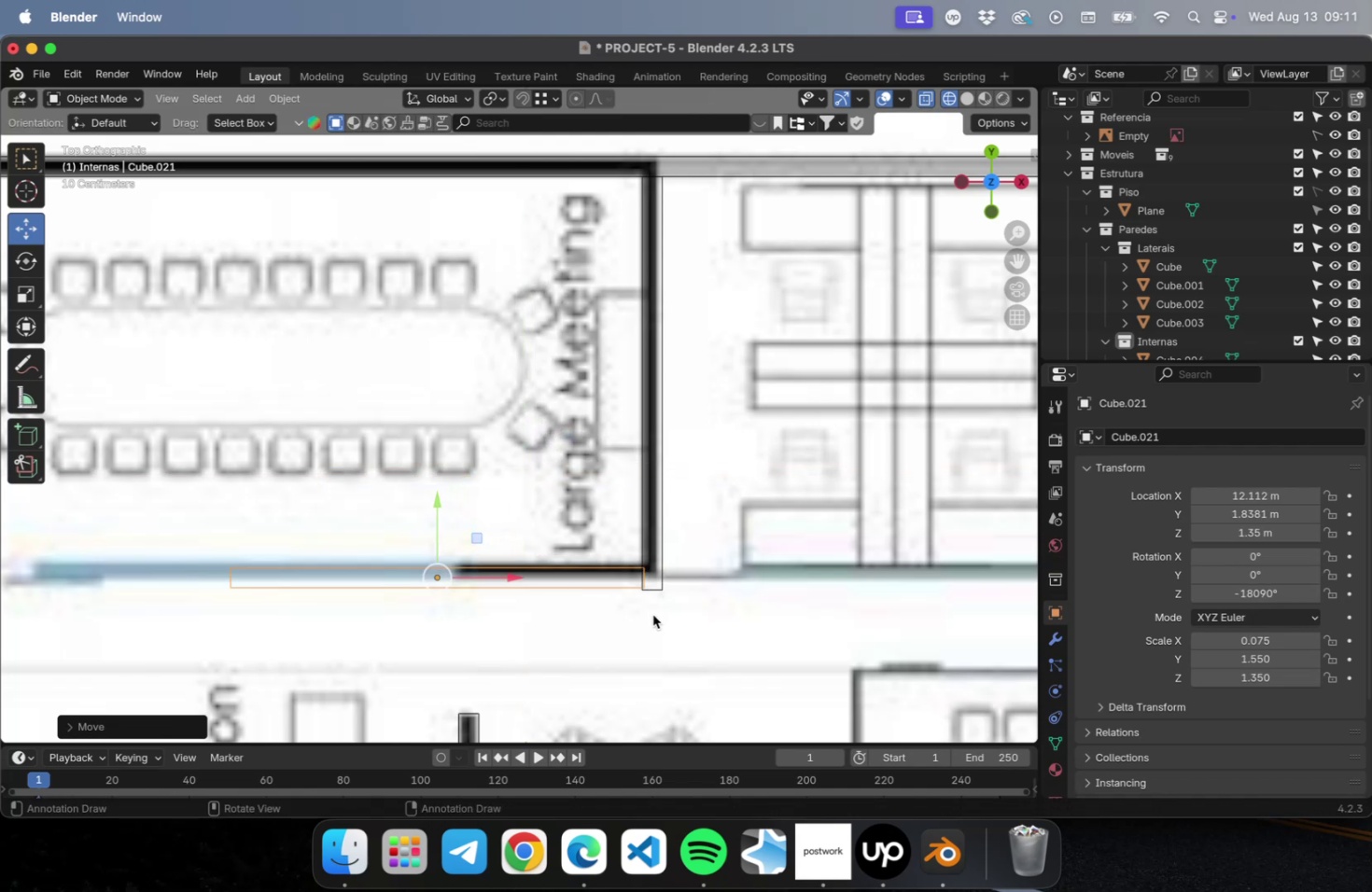 
scroll: coordinate [664, 607], scroll_direction: up, amount: 9.0
 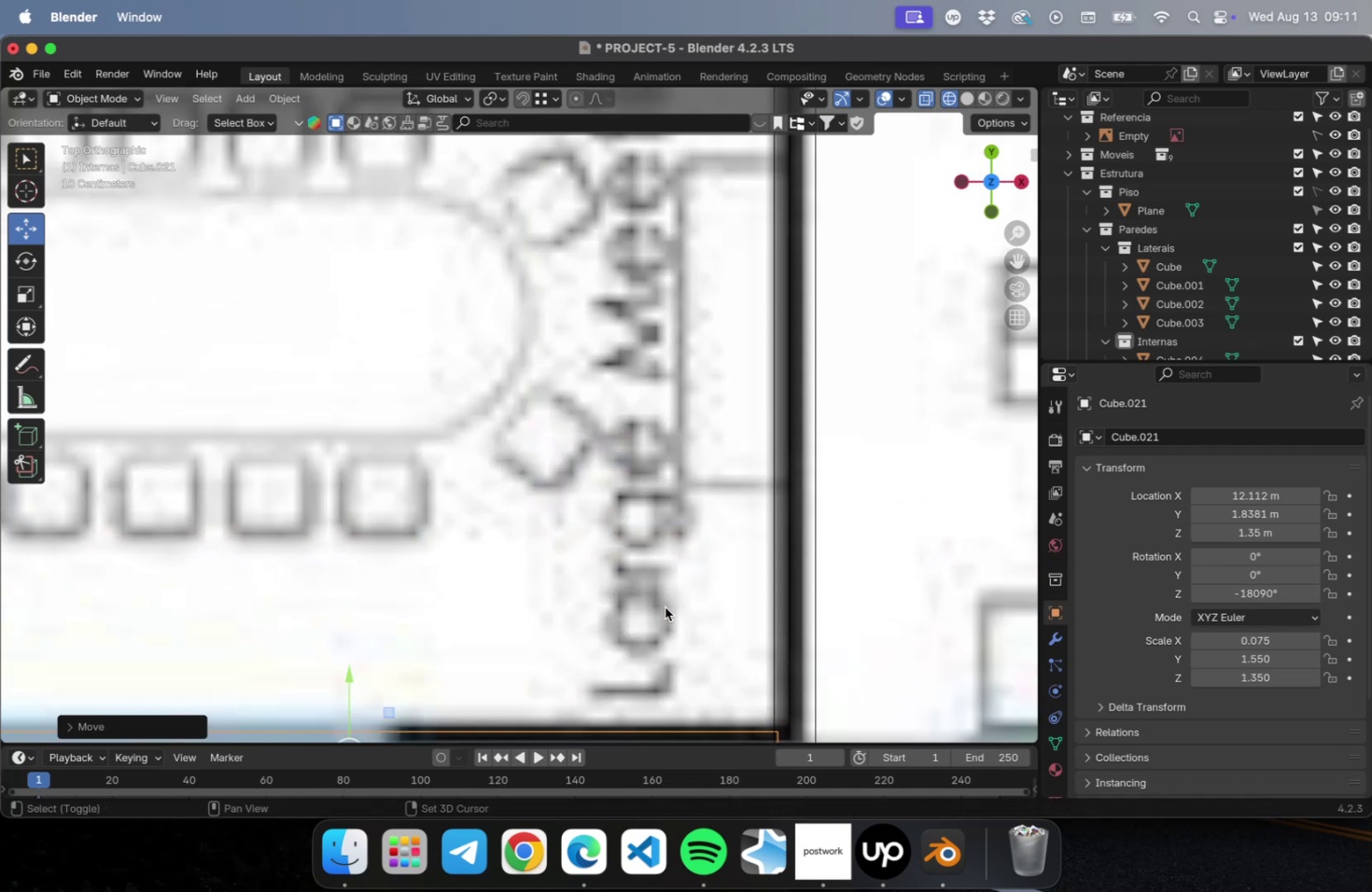 
hold_key(key=ShiftLeft, duration=0.45)
 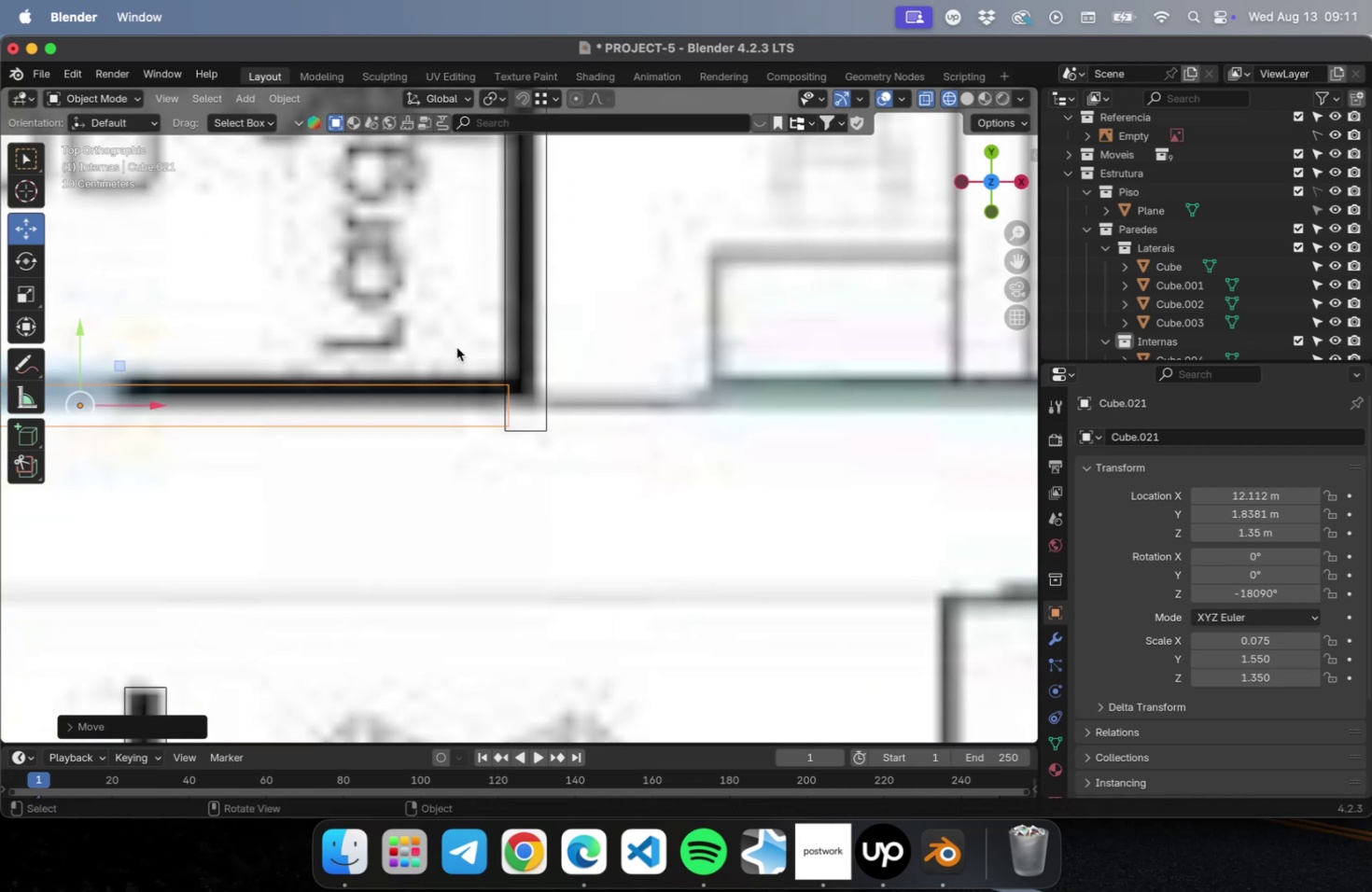 
scroll: coordinate [456, 345], scroll_direction: up, amount: 5.0
 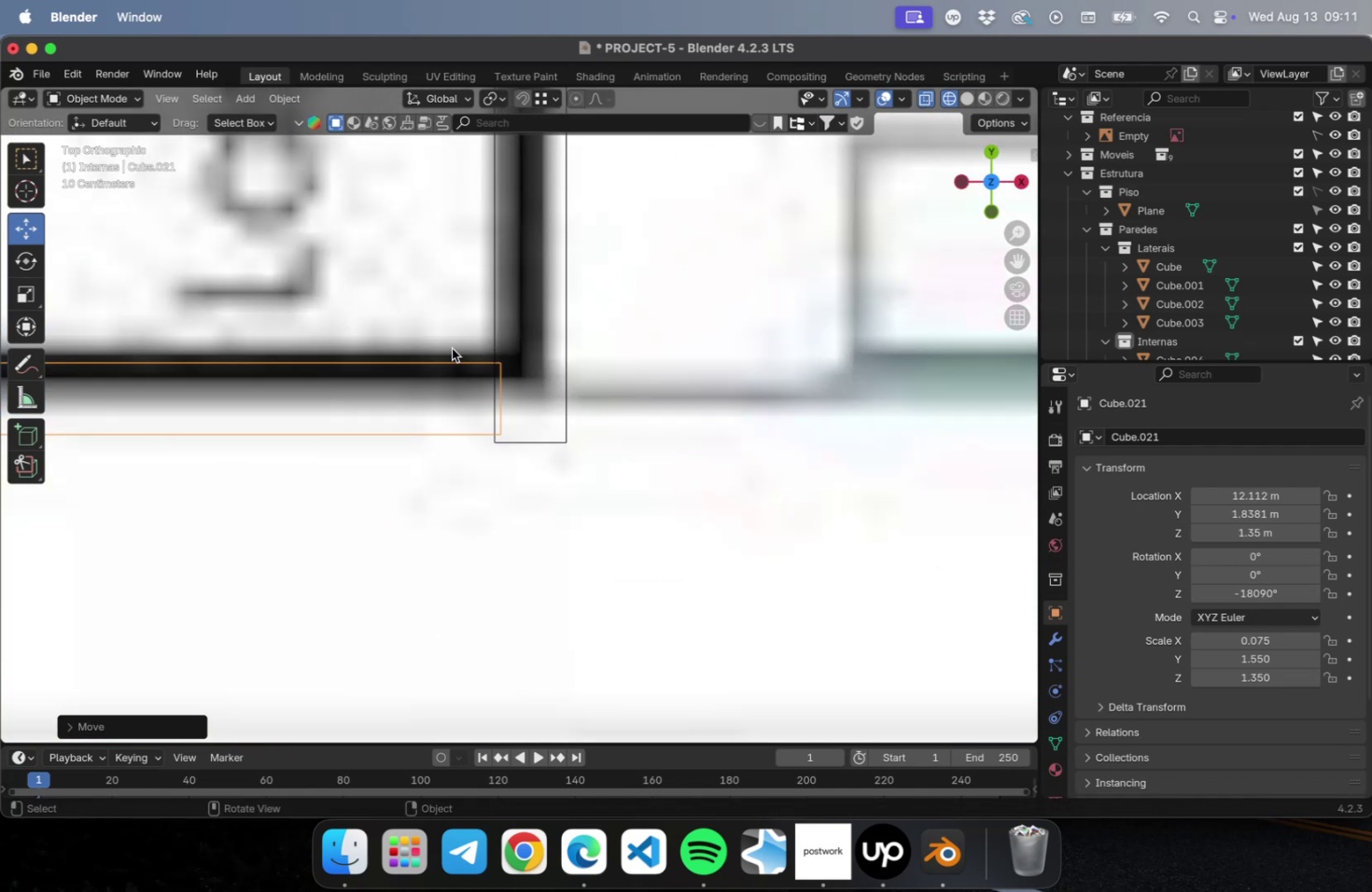 
hold_key(key=ShiftLeft, duration=0.9)
 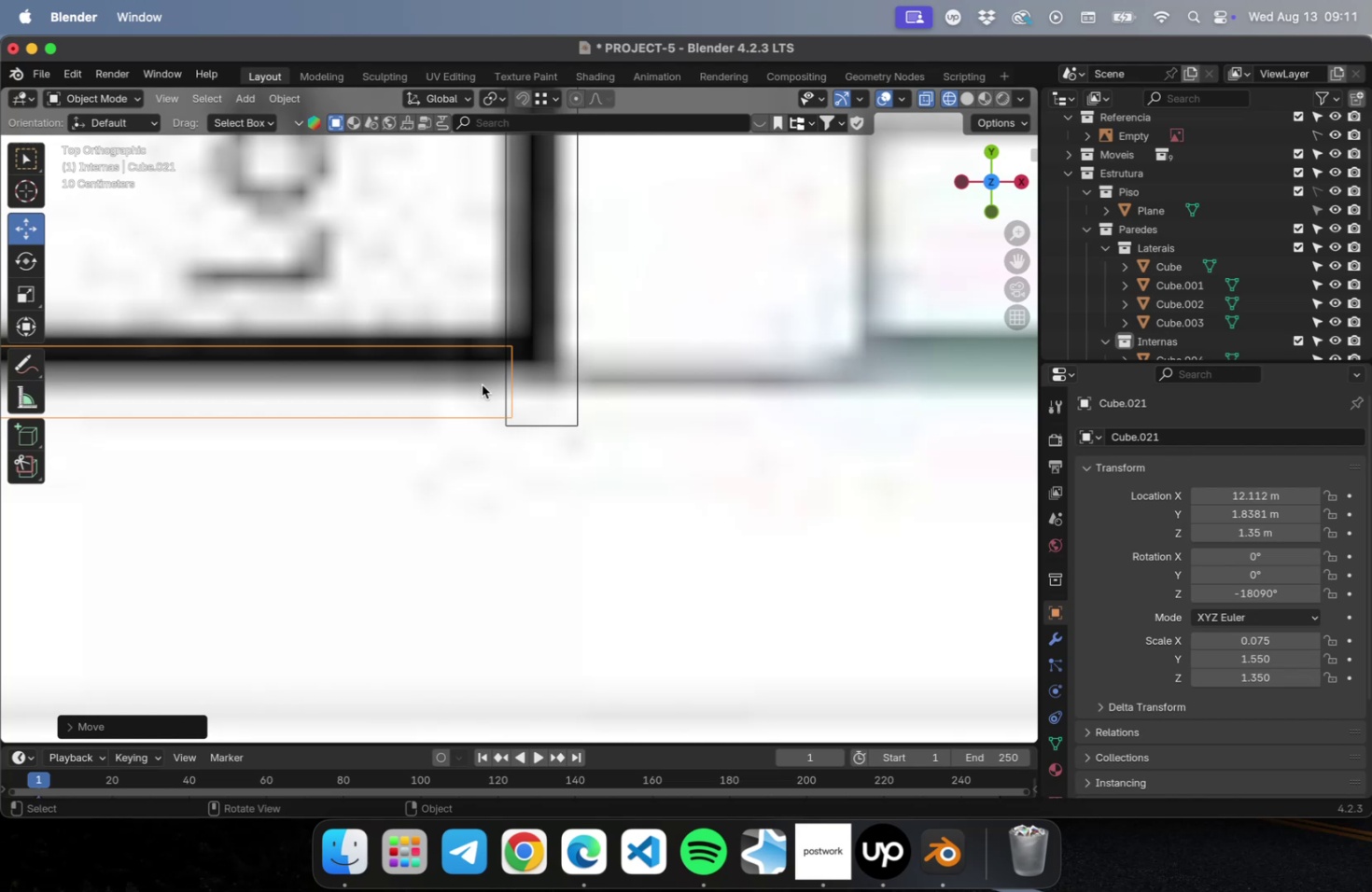 
key(Shift+Tab)
 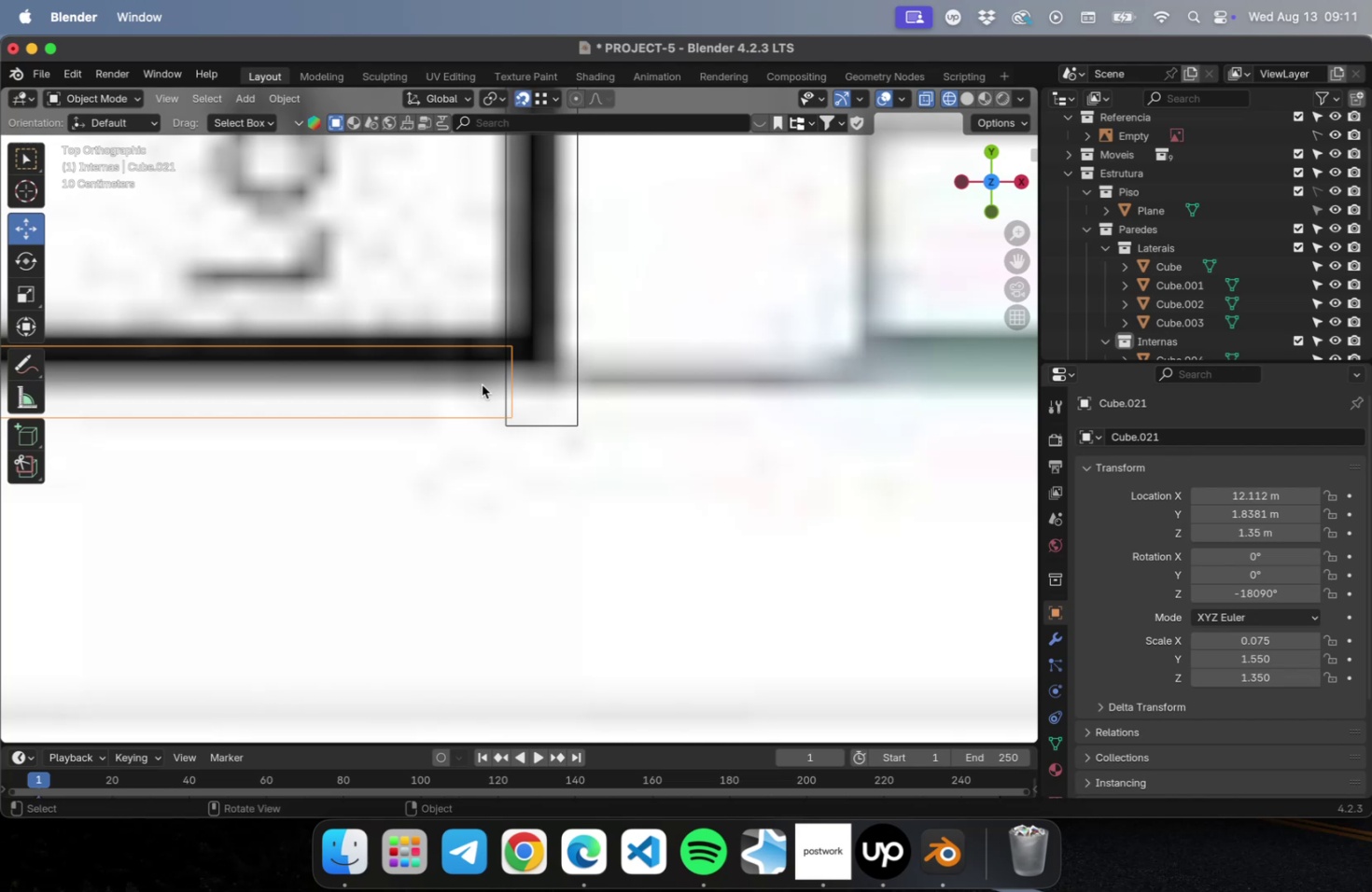 
key(G)
 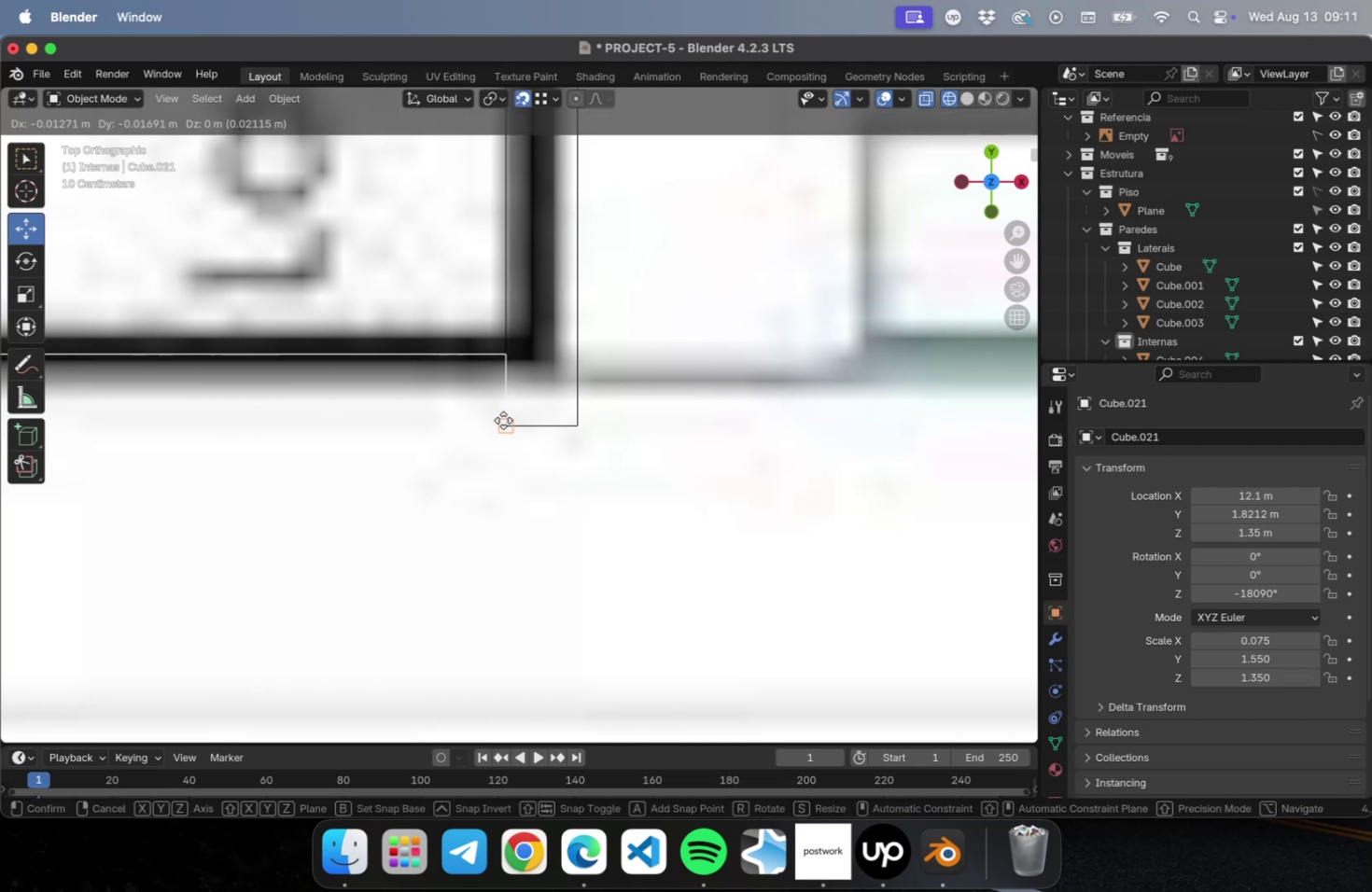 
left_click([503, 420])
 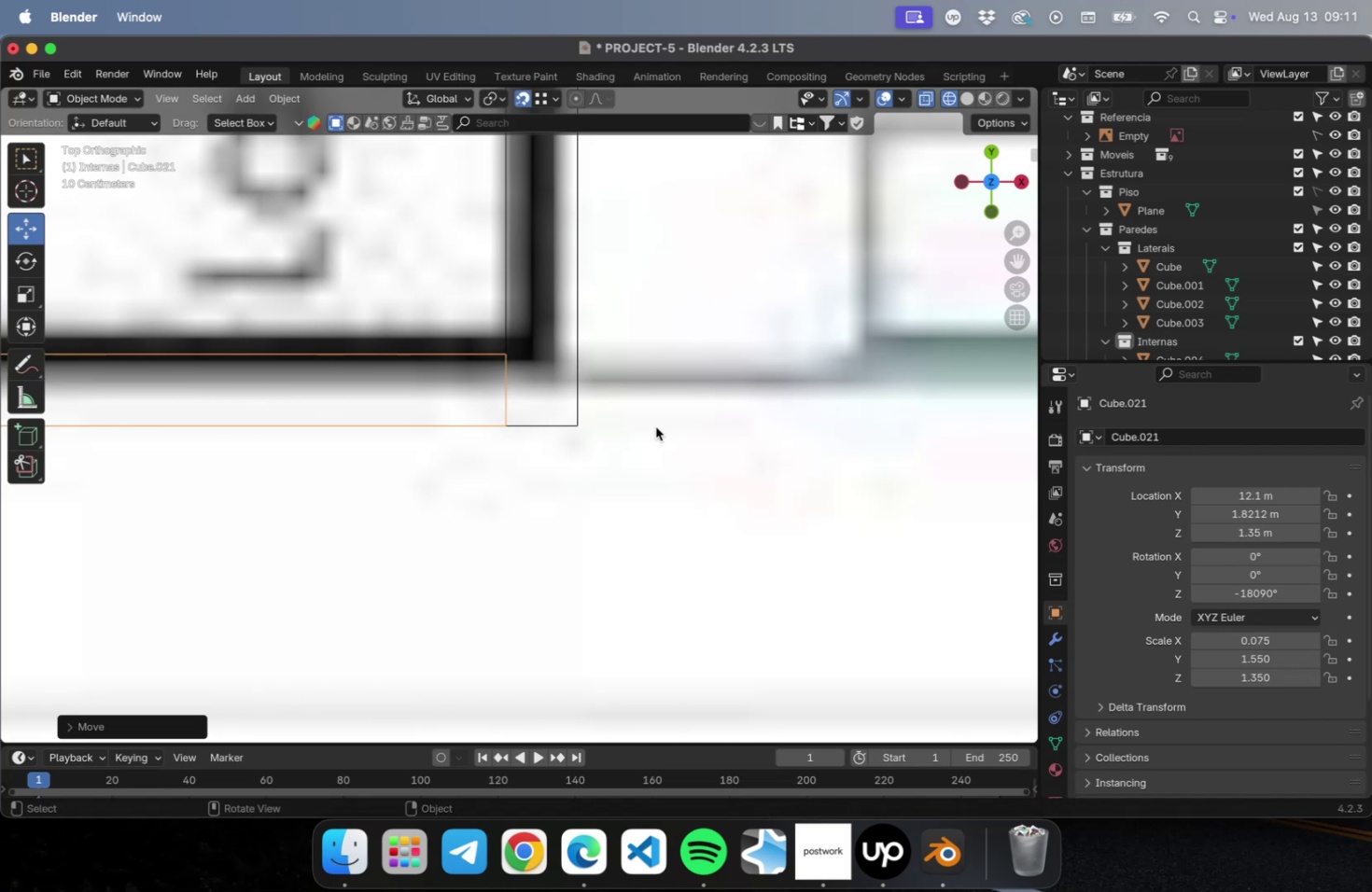 
scroll: coordinate [678, 435], scroll_direction: down, amount: 21.0
 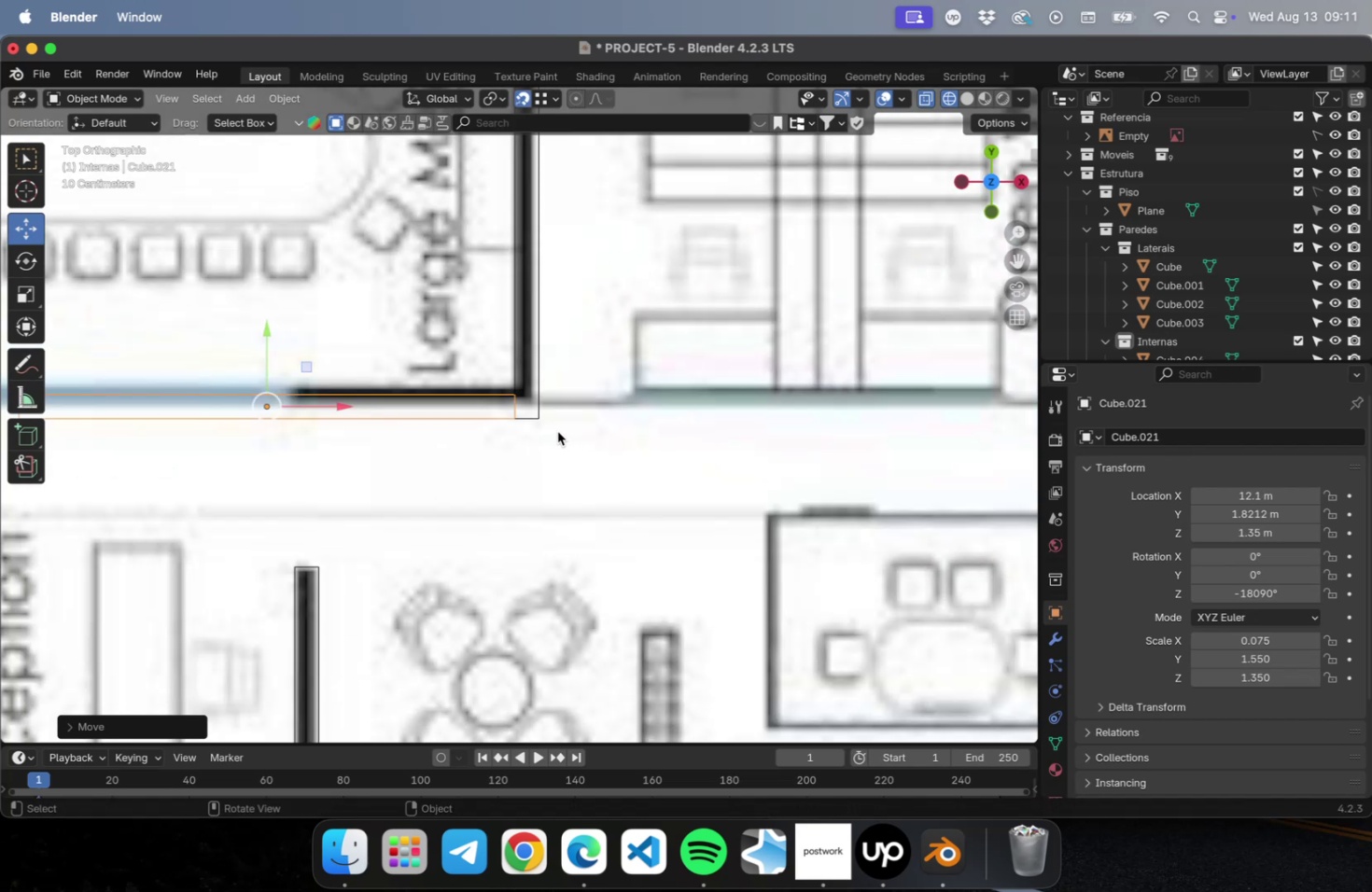 
hold_key(key=ShiftLeft, duration=0.45)
 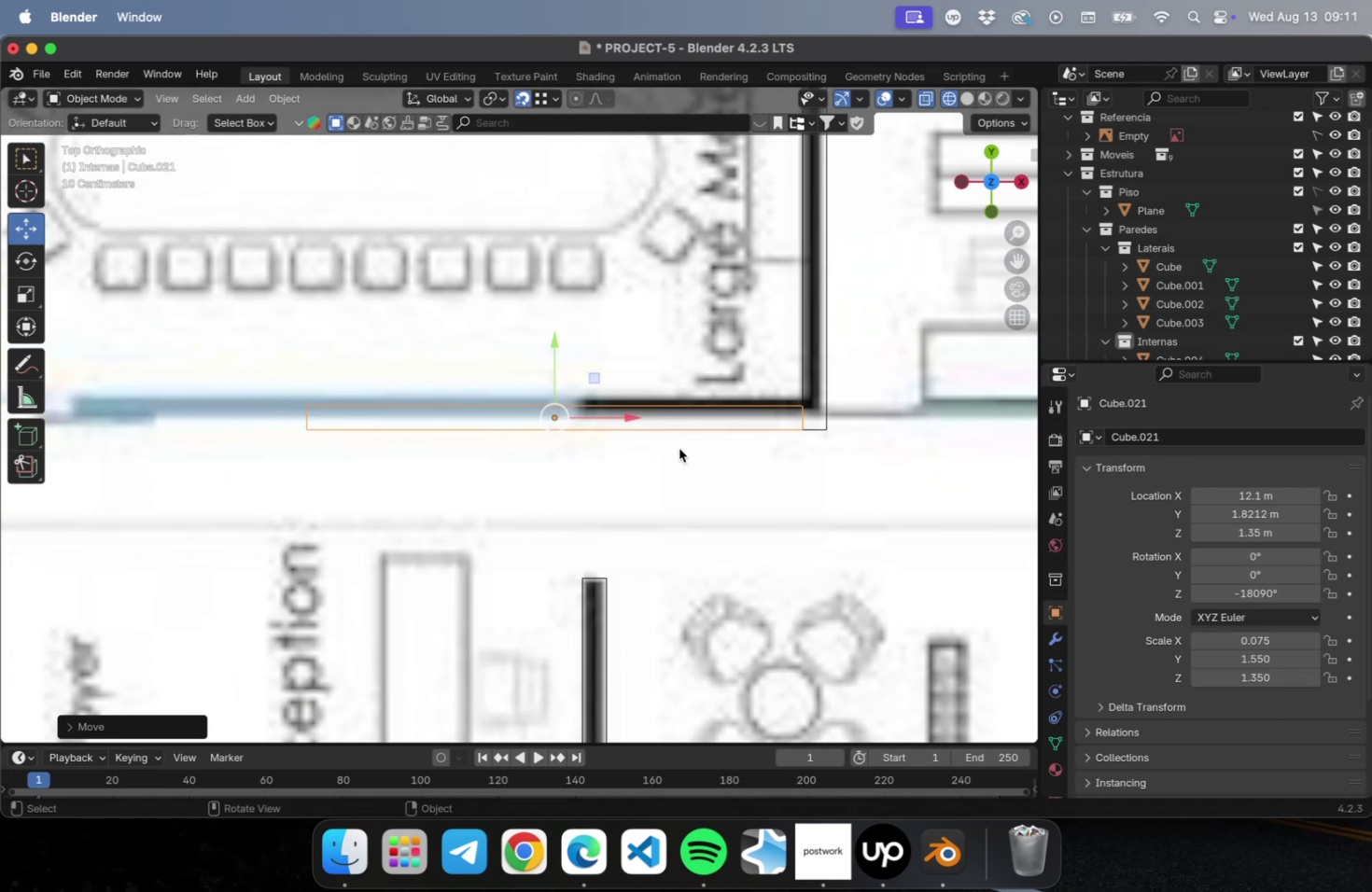 
key(Tab)
 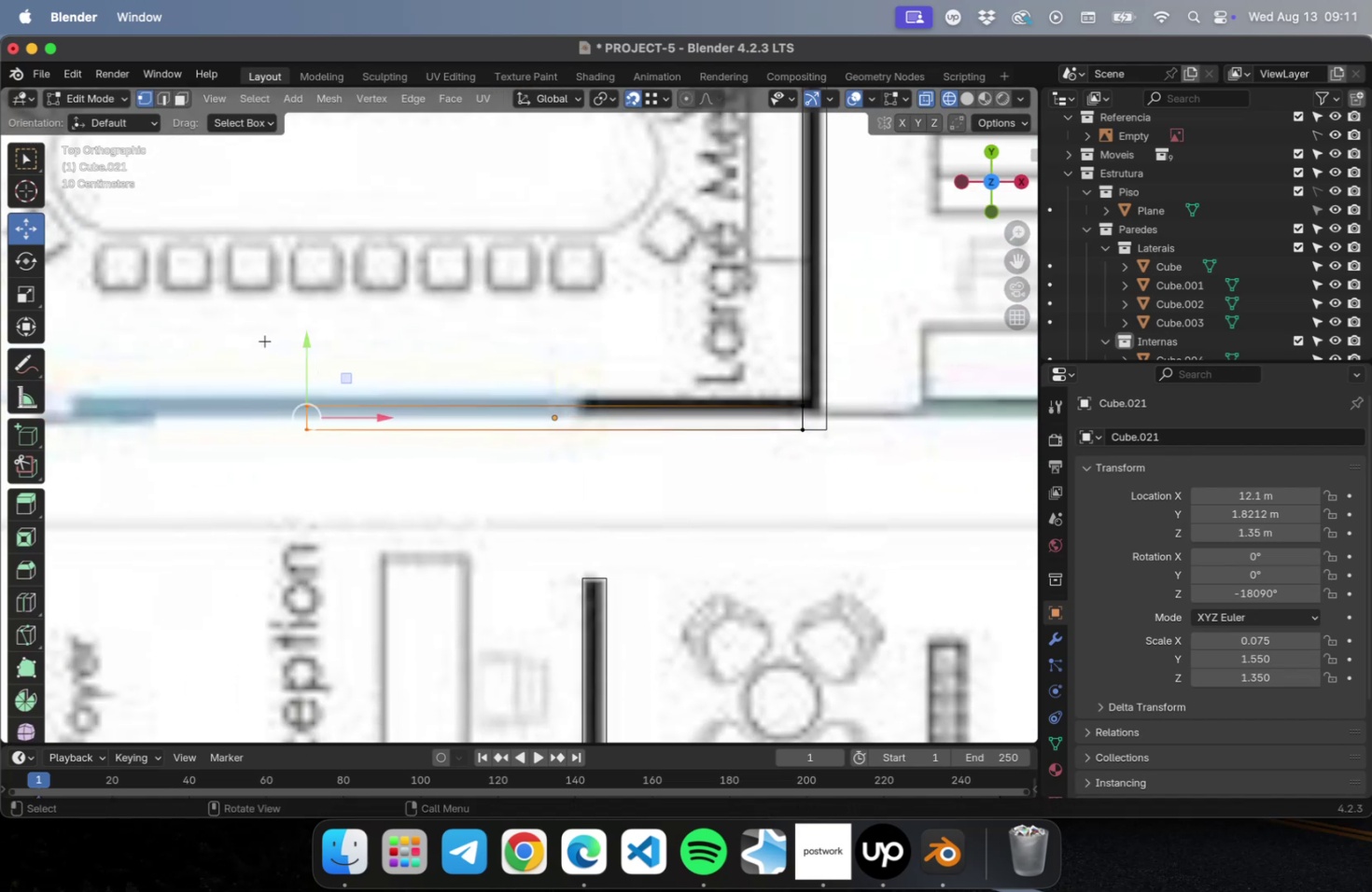 
left_click_drag(start_coordinate=[265, 341], to_coordinate=[366, 467])
 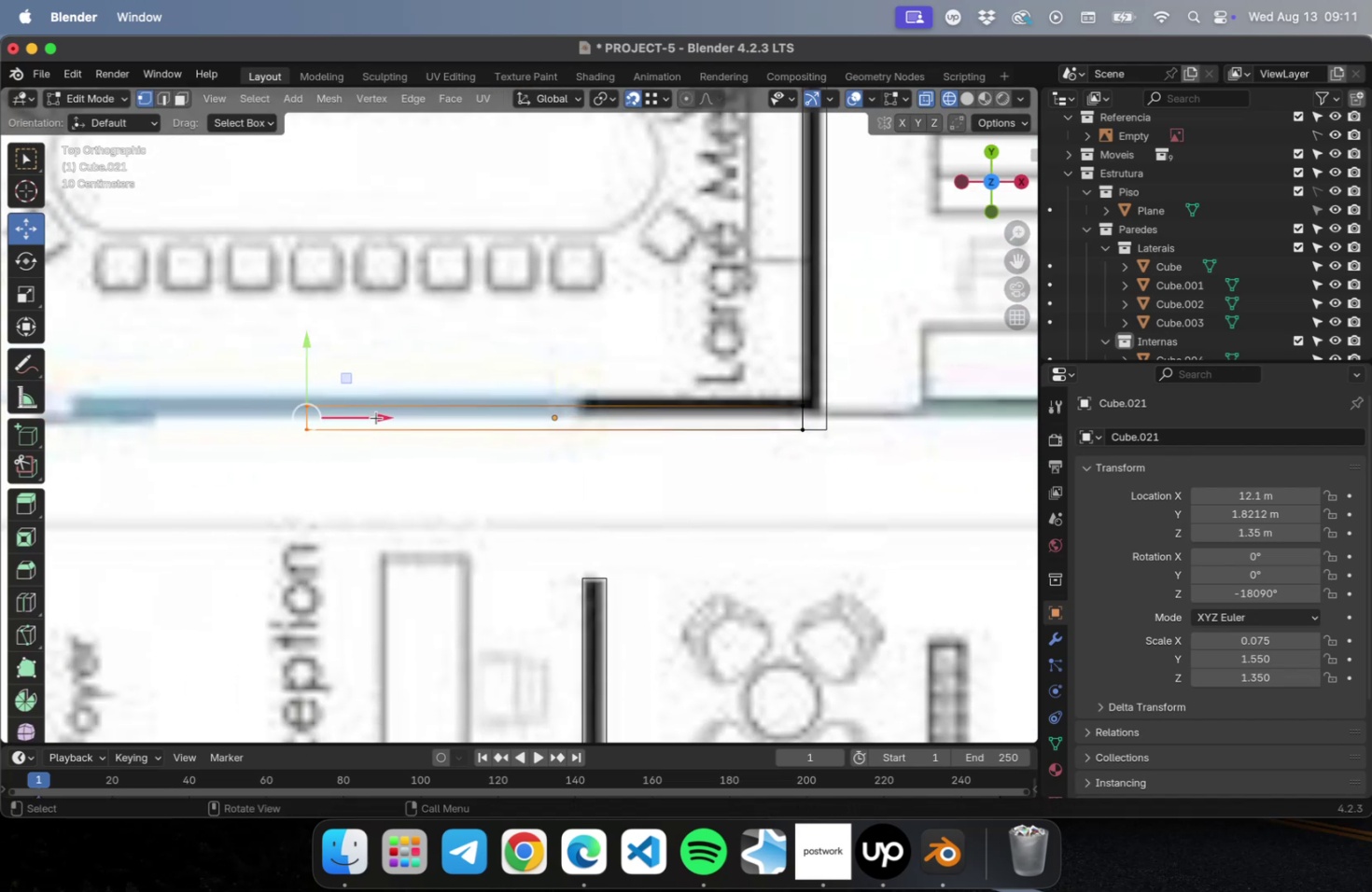 
left_click_drag(start_coordinate=[379, 414], to_coordinate=[656, 427])
 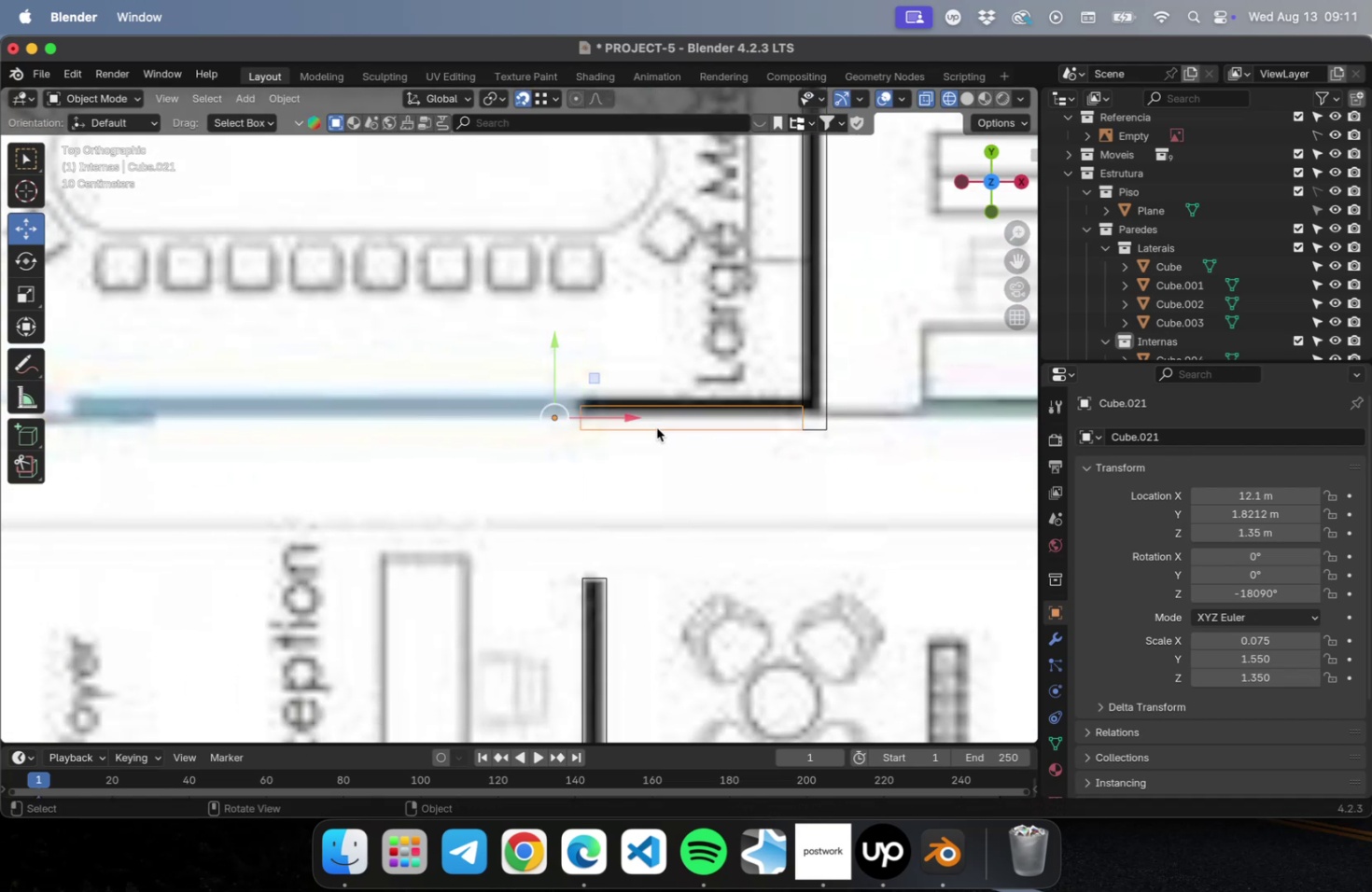 
key(Tab)
 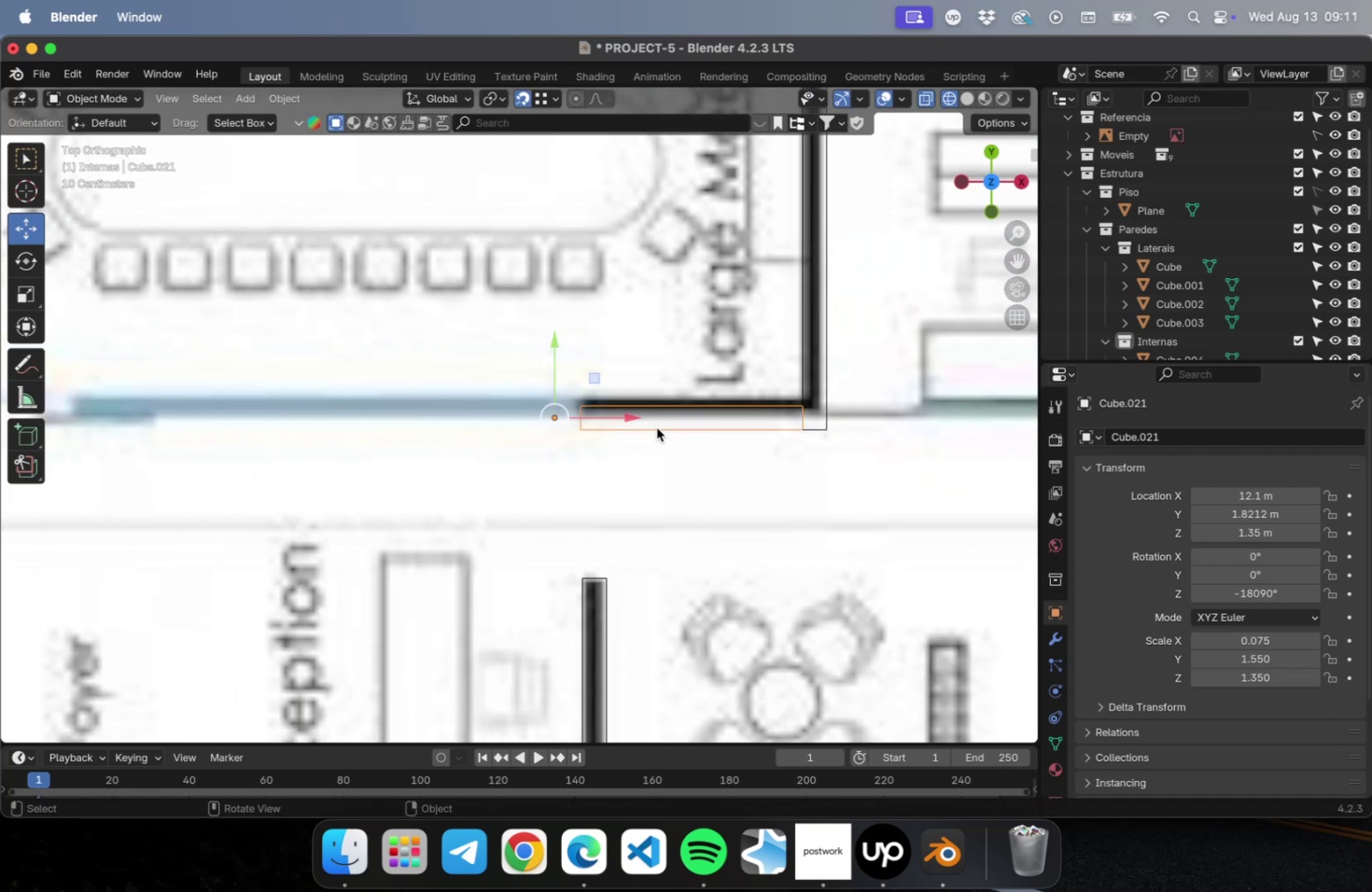 
key(Meta+CommandLeft)
 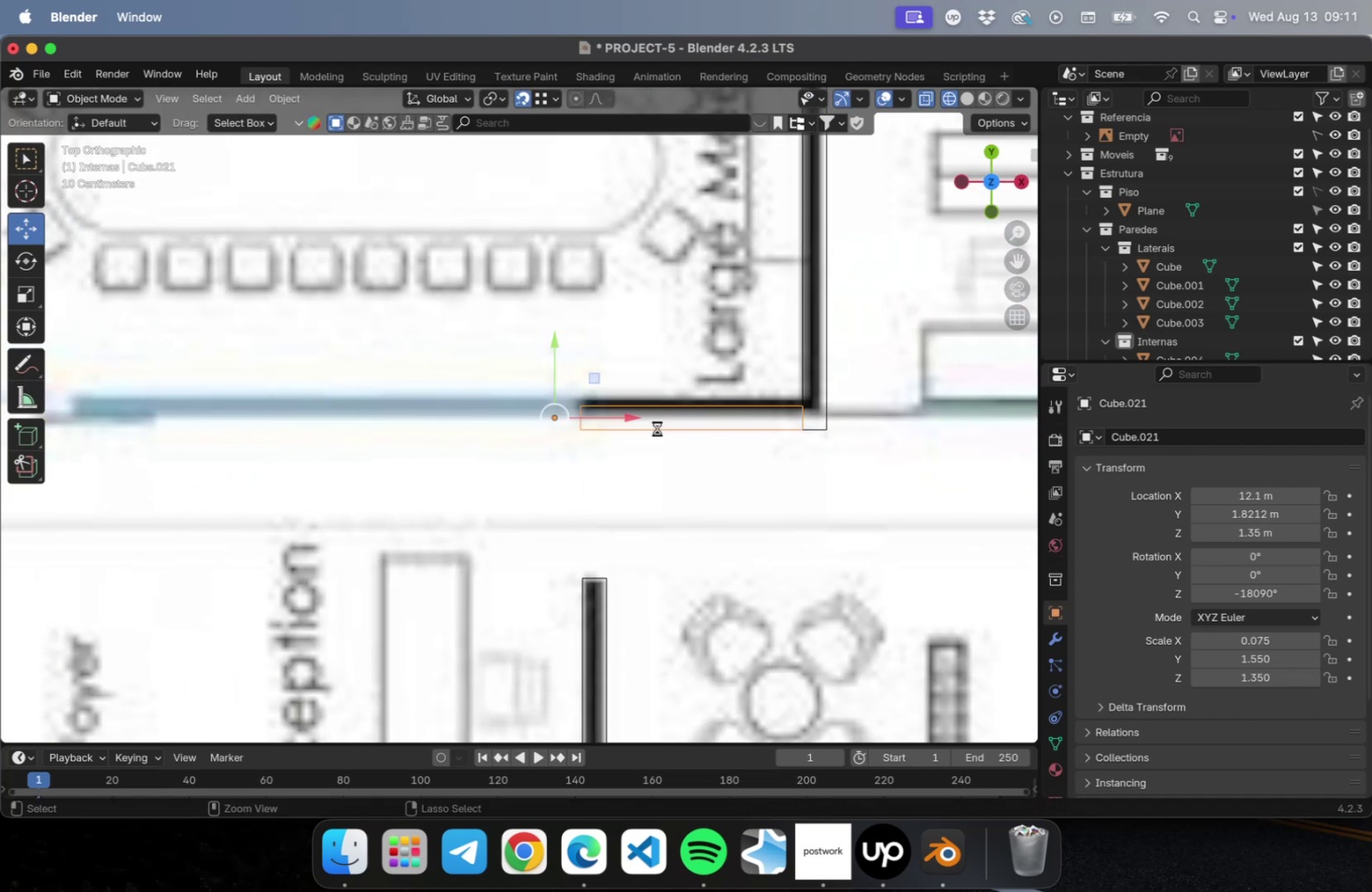 
key(Meta+S)
 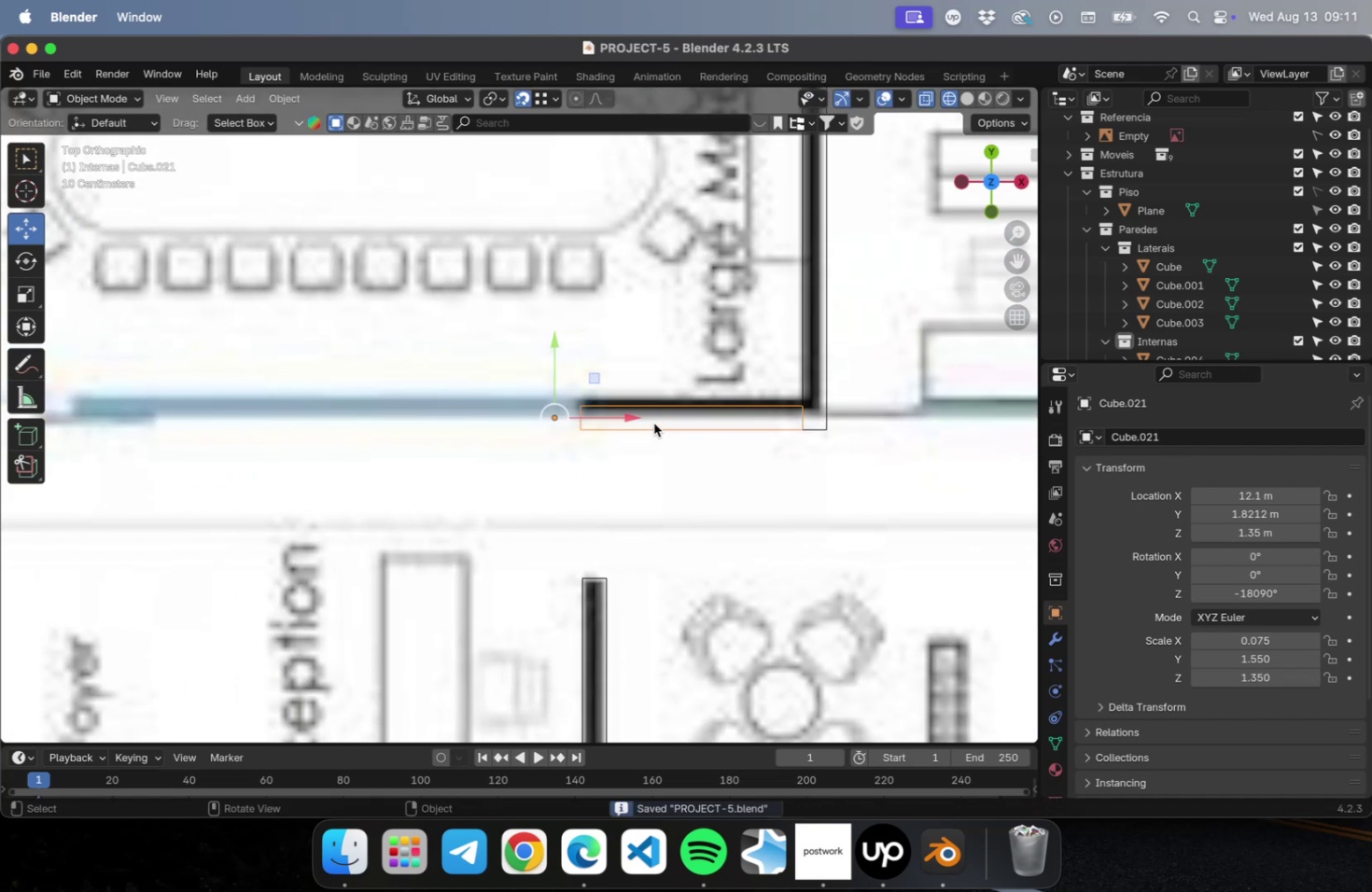 
scroll: coordinate [651, 424], scroll_direction: down, amount: 15.0
 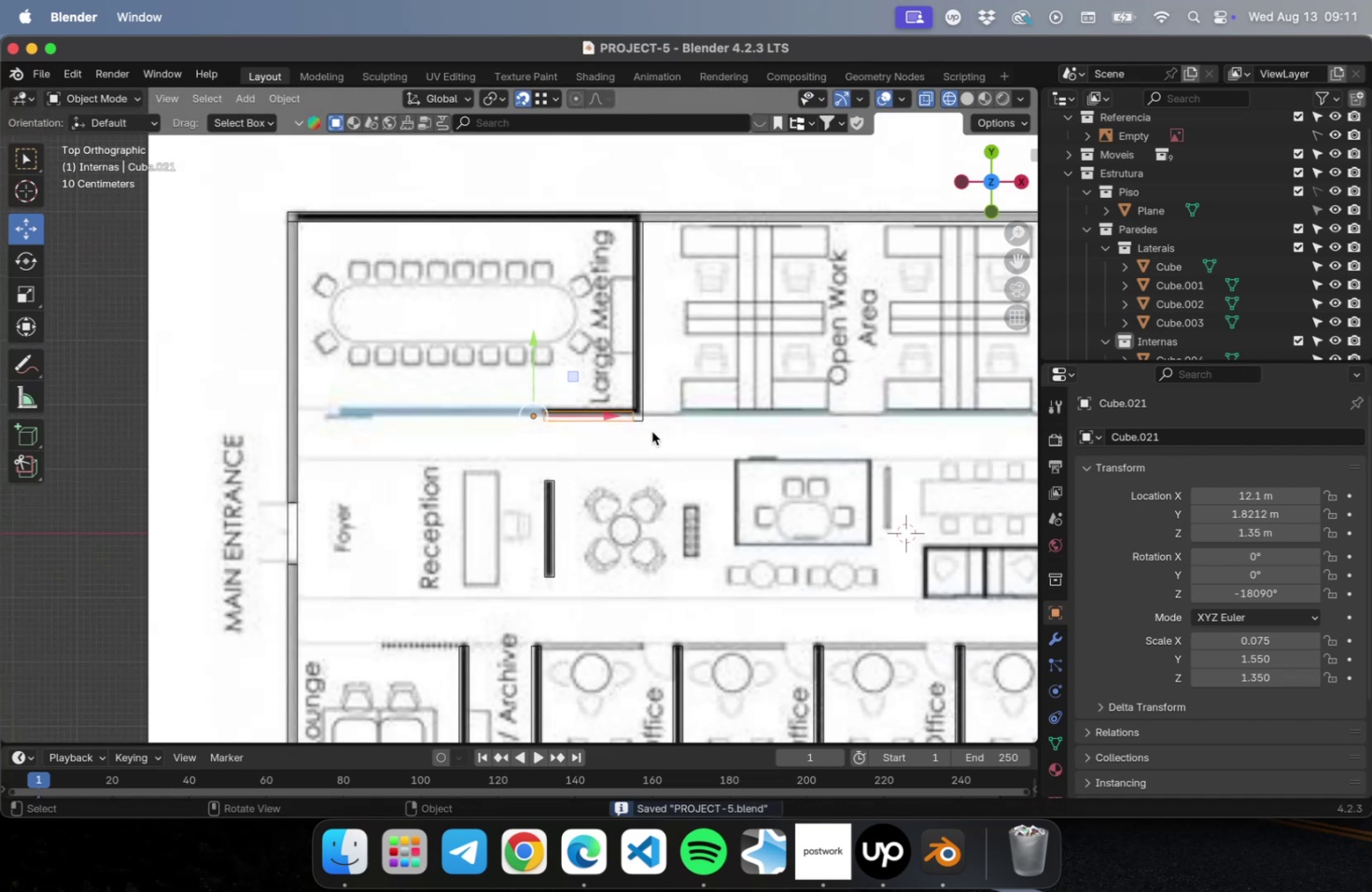 
hold_key(key=ShiftLeft, duration=0.61)
 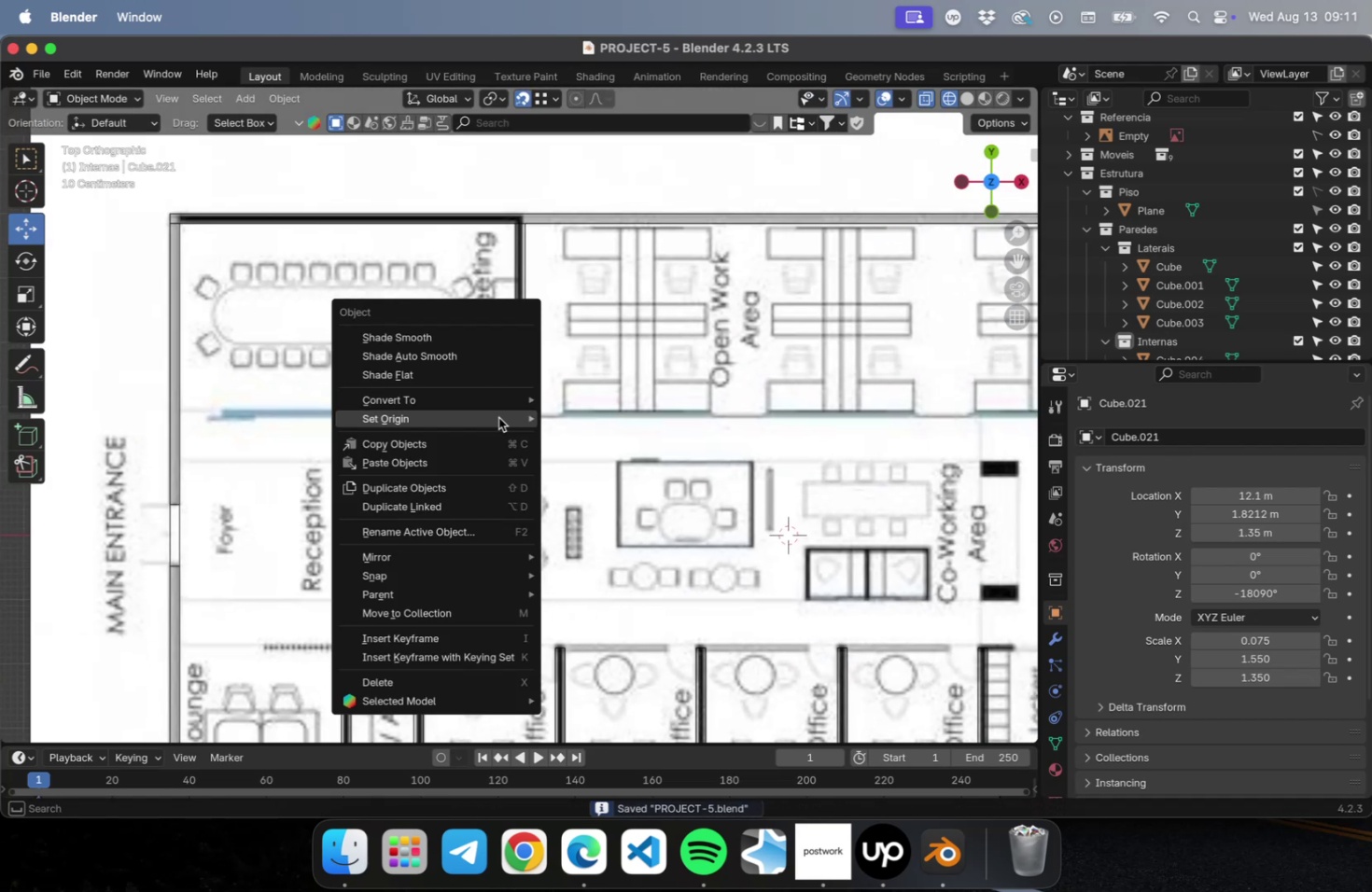 
right_click([498, 417])
 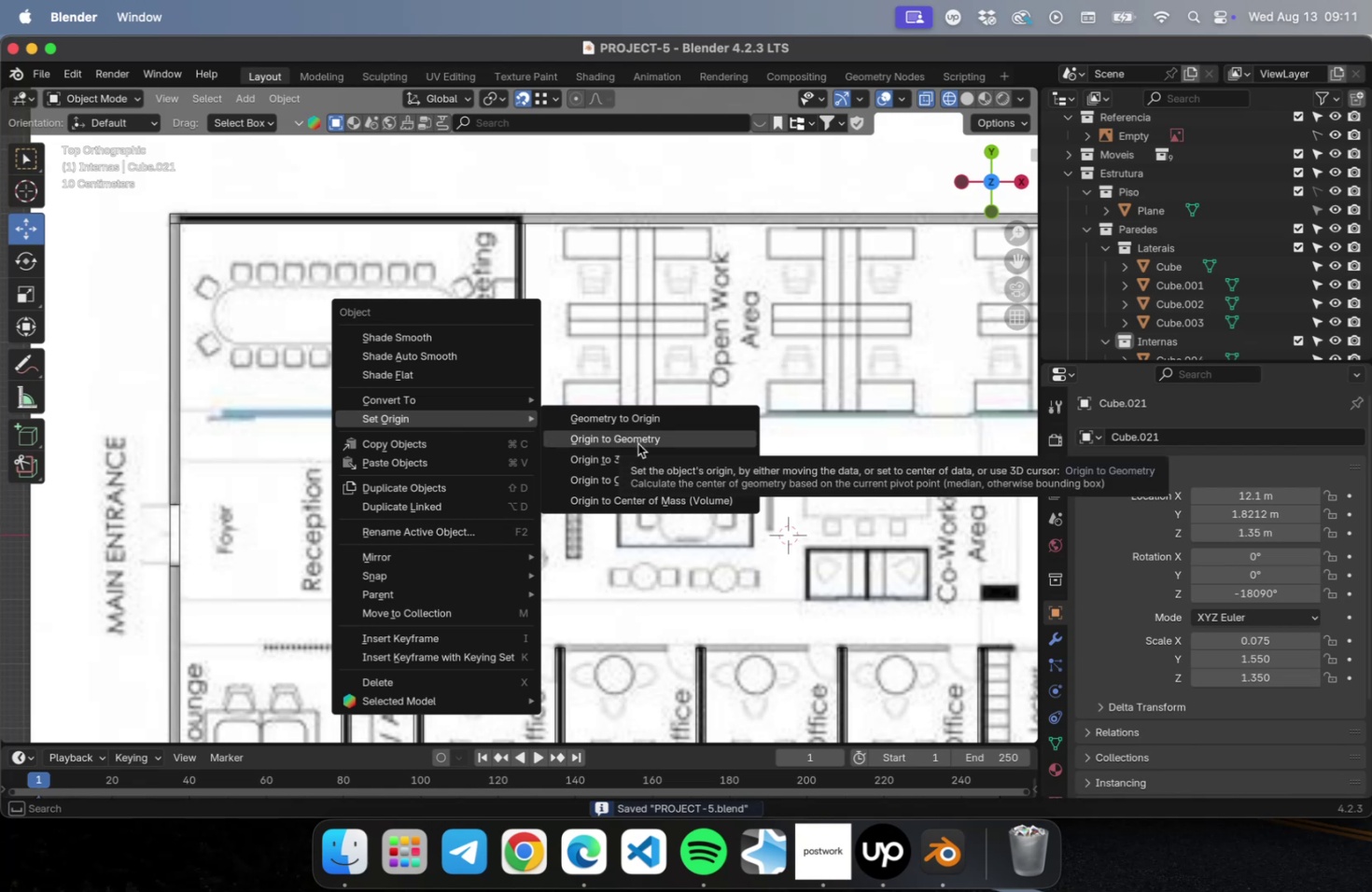 
left_click([637, 443])
 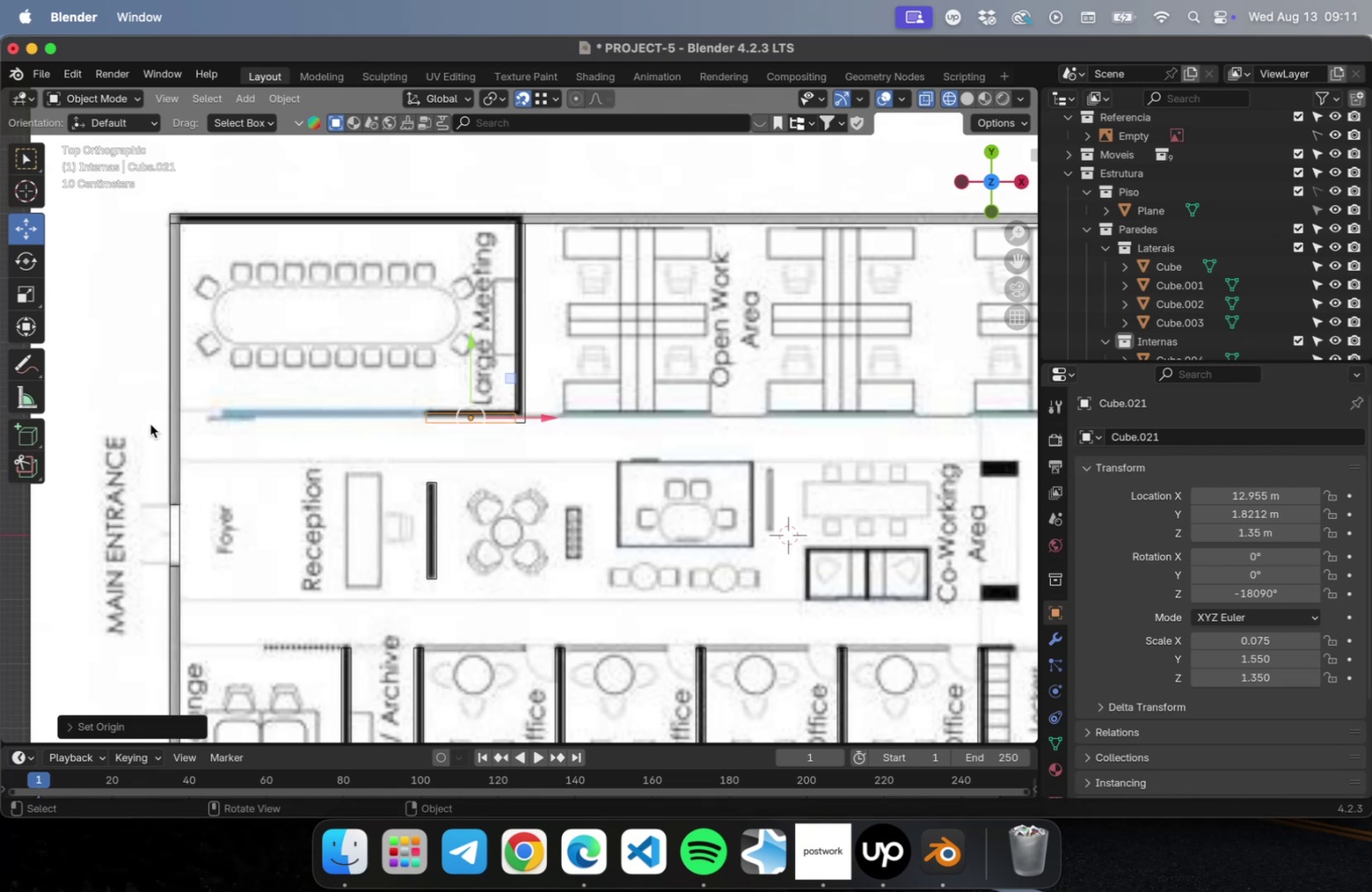 
left_click([150, 424])
 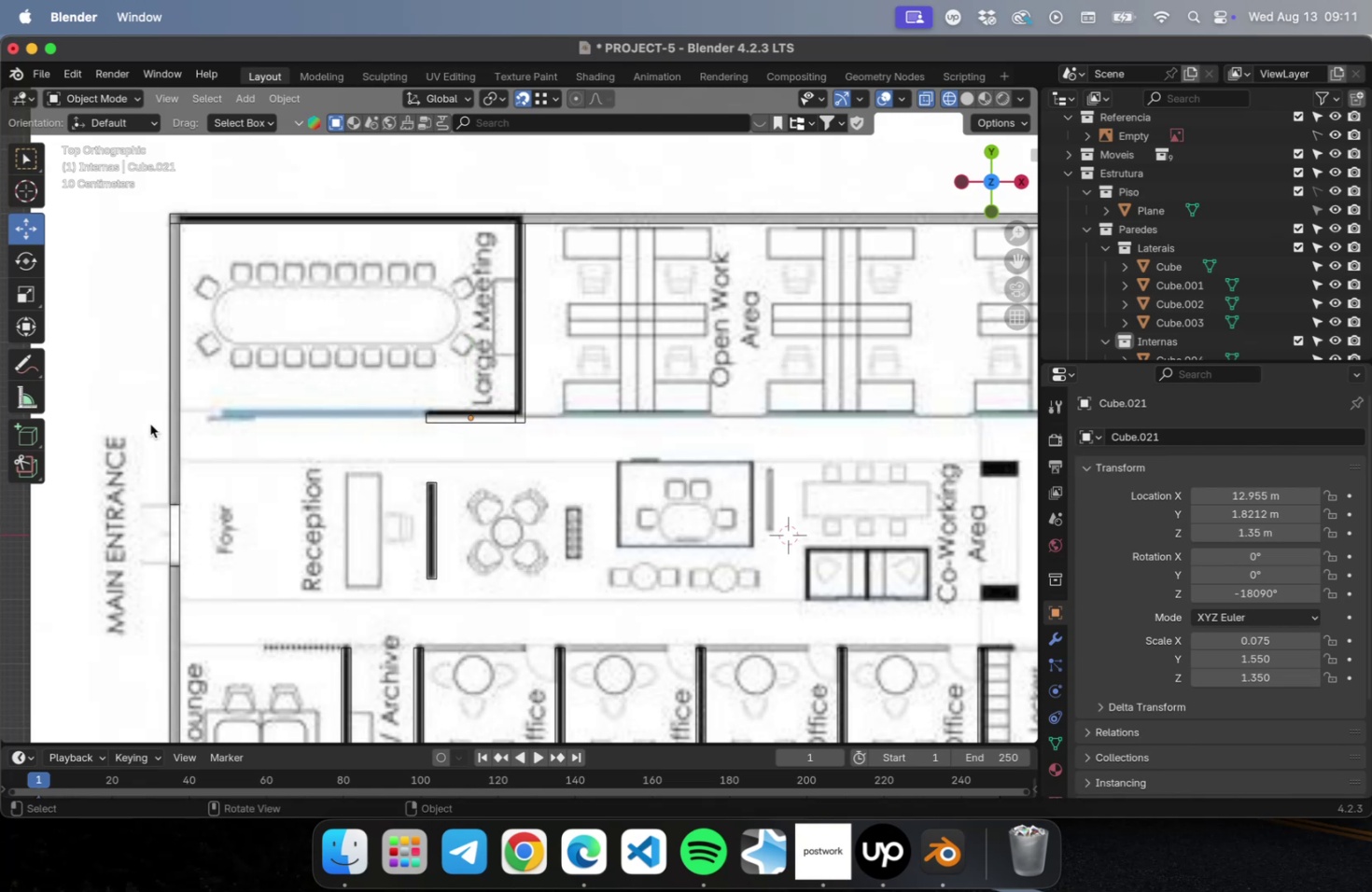 
key(Meta+S)
 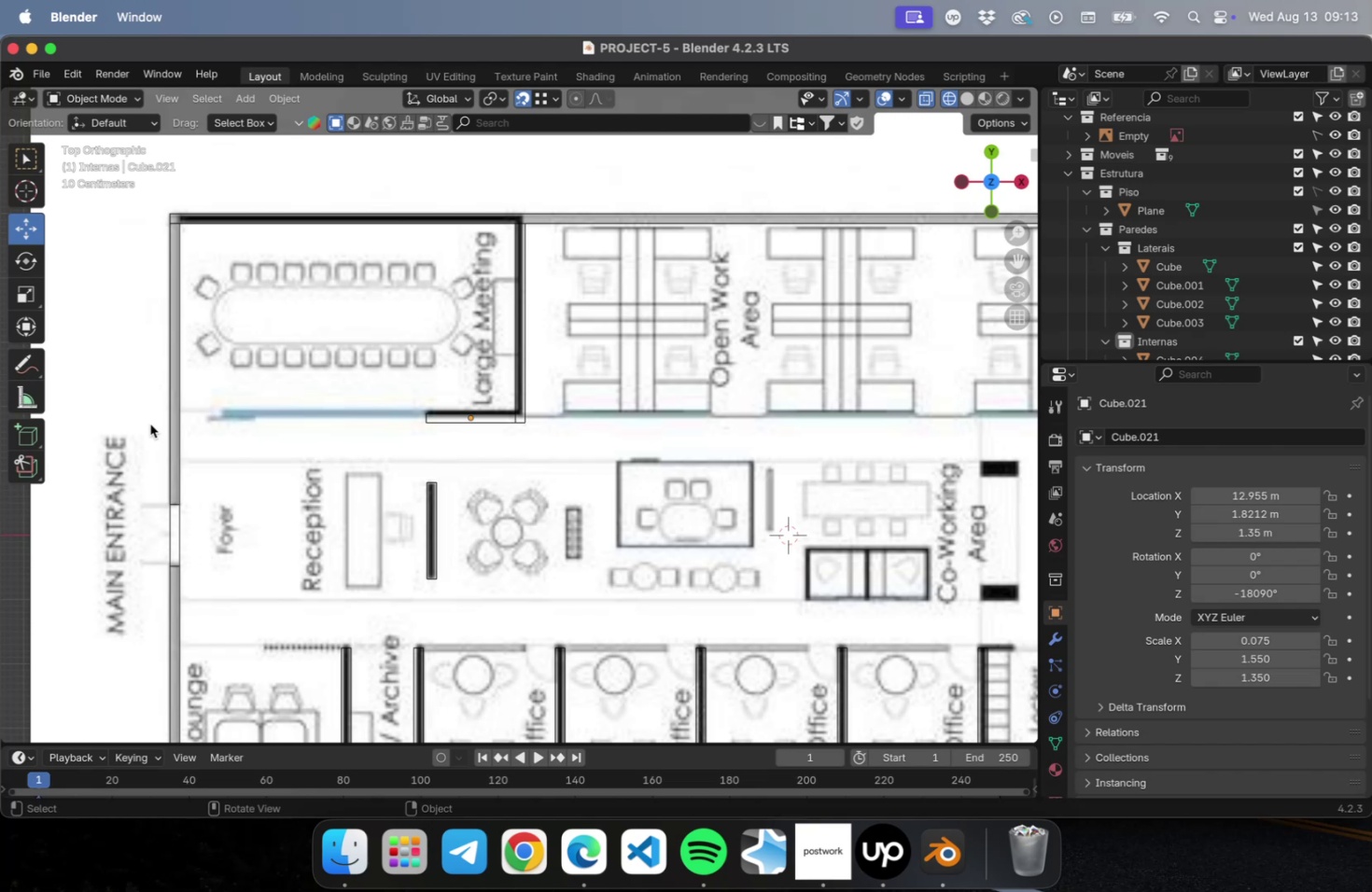 
wait(82.86)
 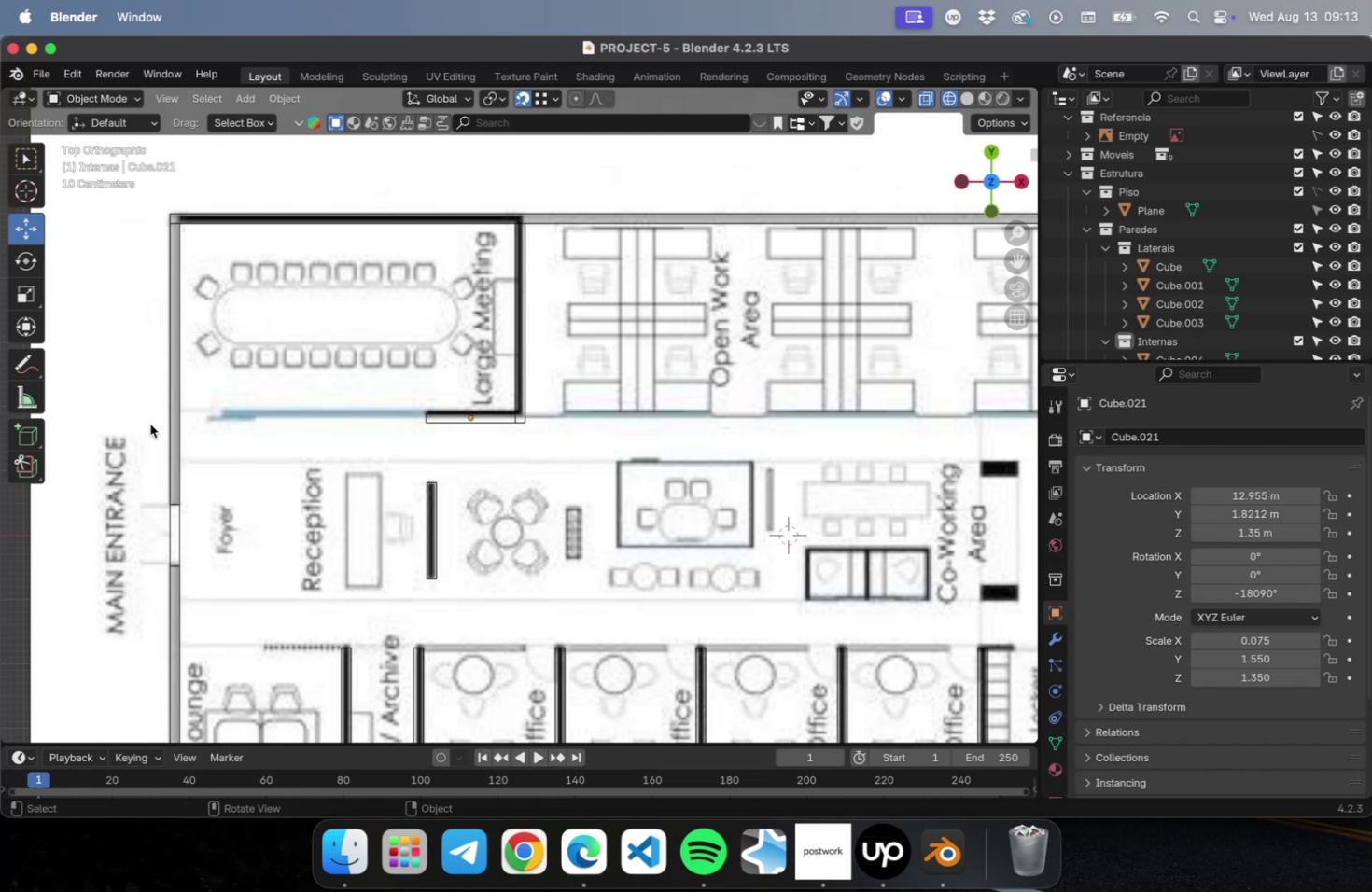 
scroll: coordinate [505, 448], scroll_direction: down, amount: 2.0
 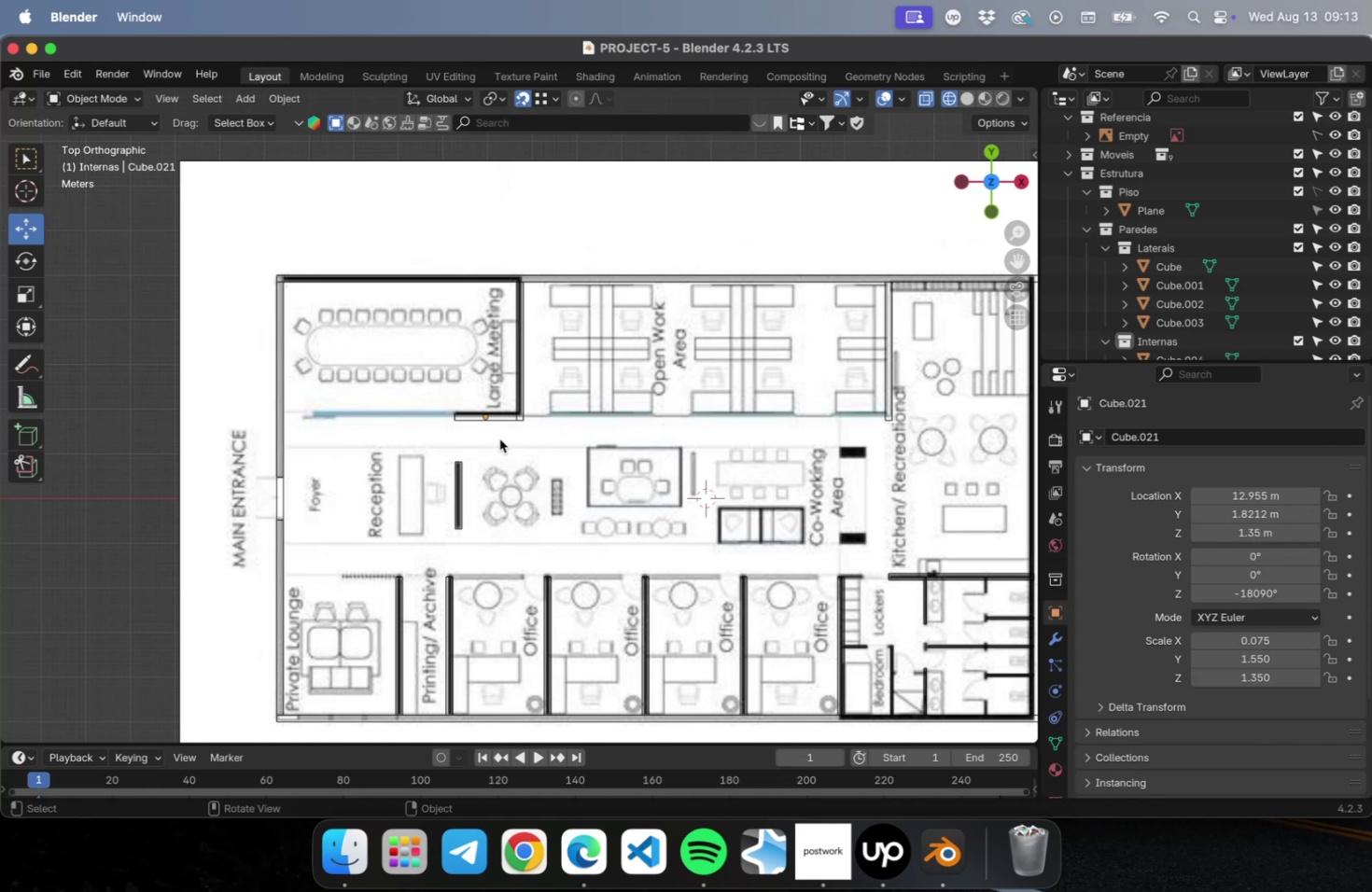 
wait(33.5)
 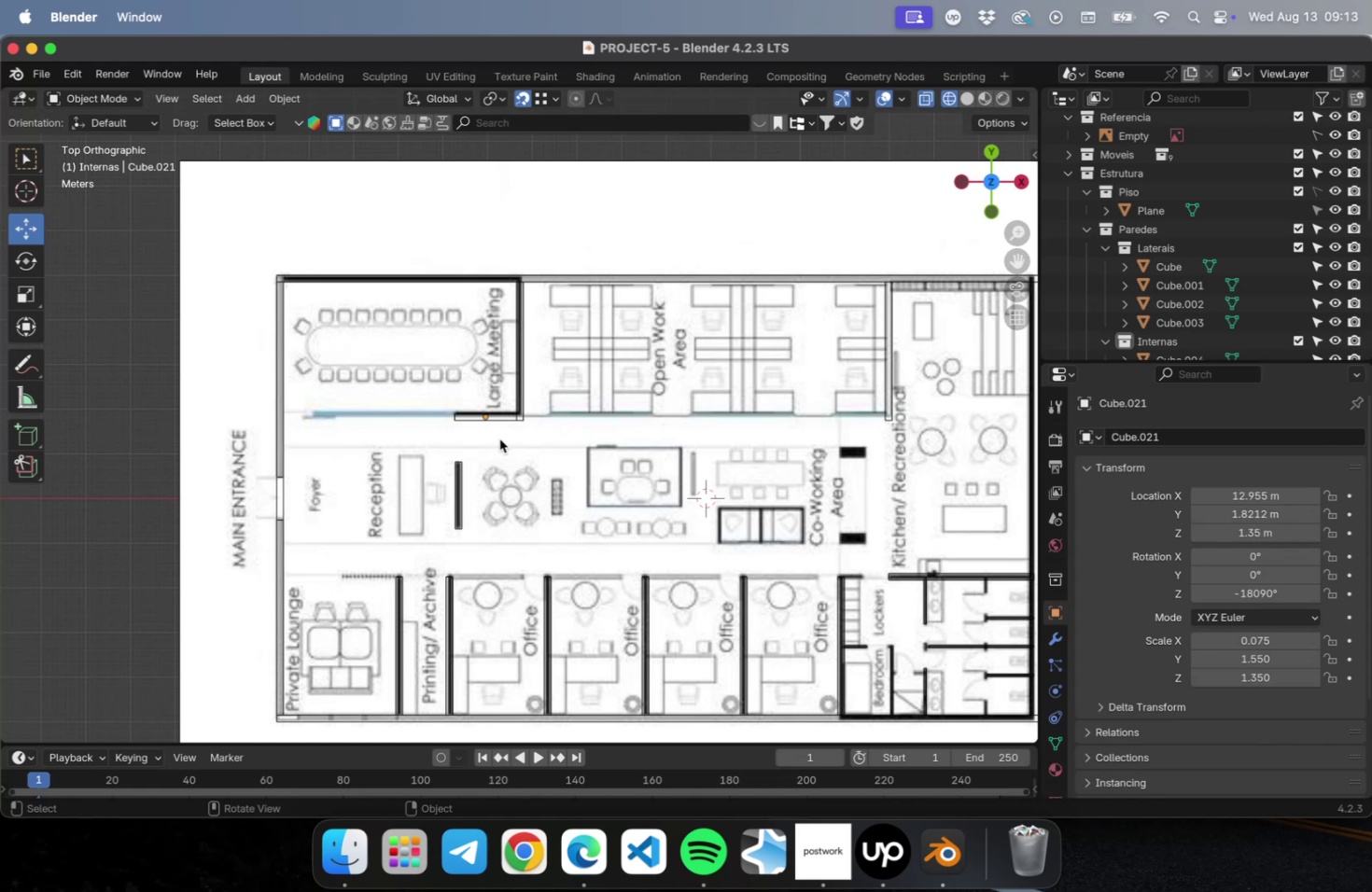 
key(Meta+S)
 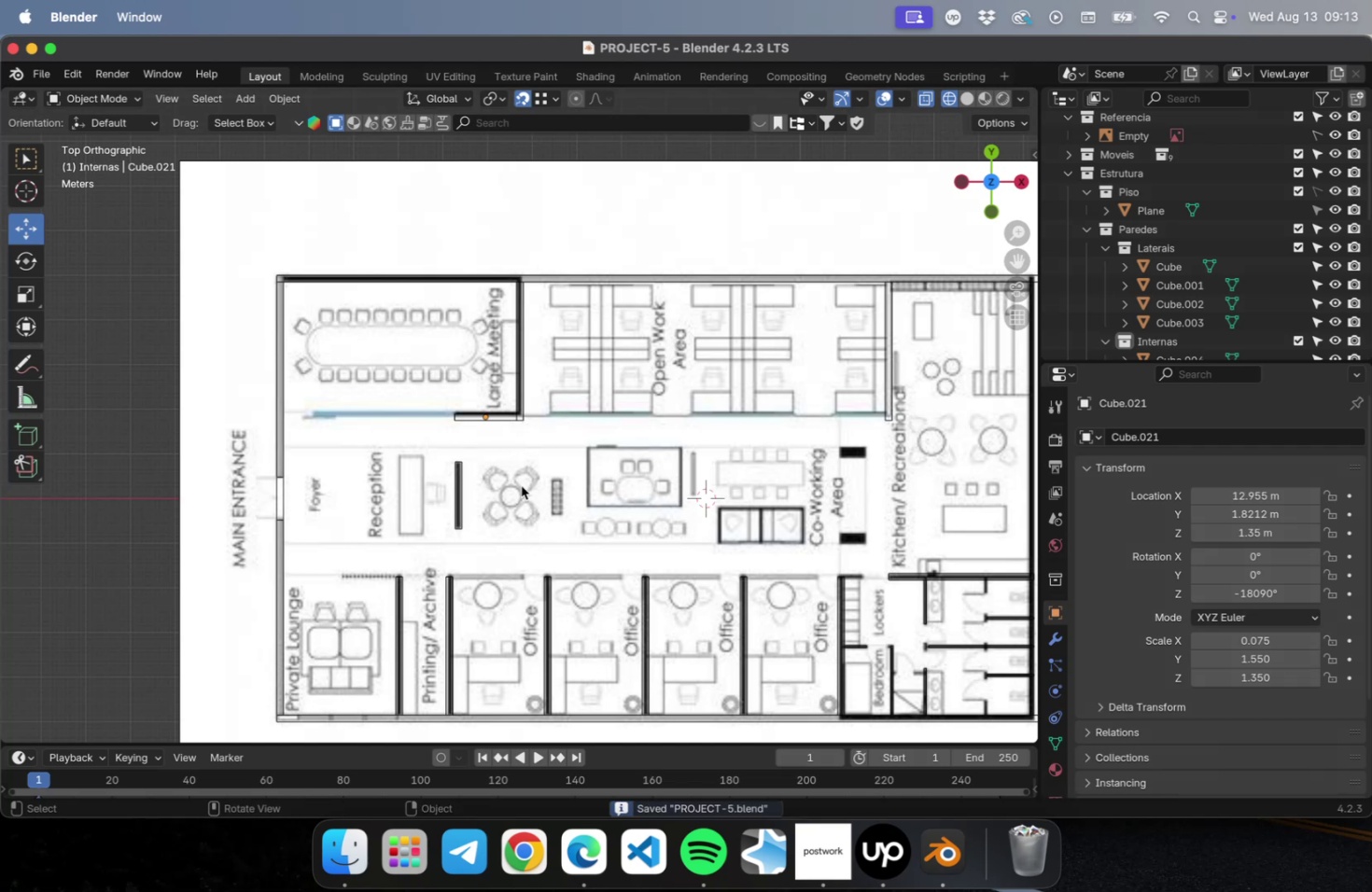 
hold_key(key=ShiftLeft, duration=0.67)
 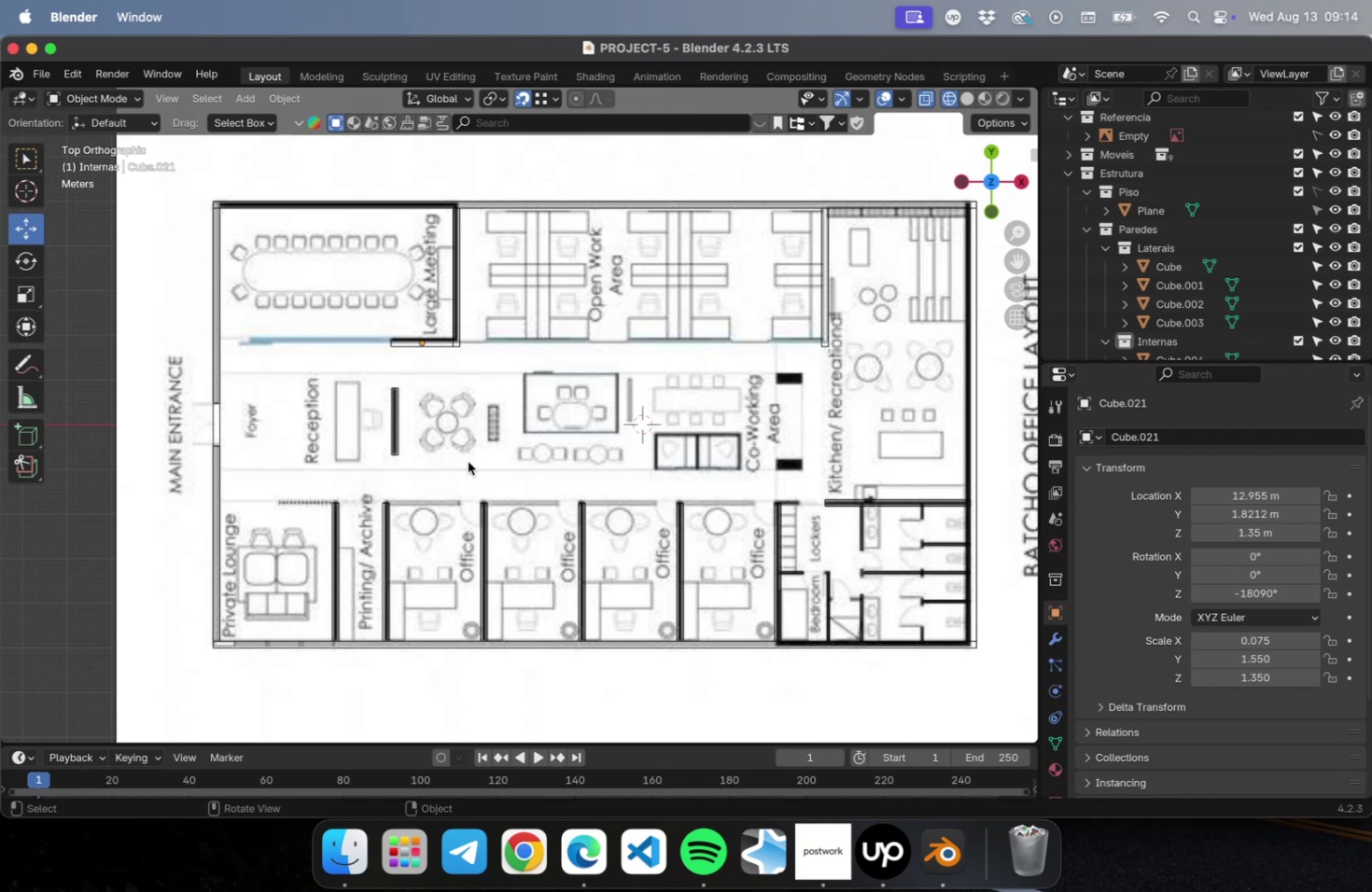 
wait(25.13)
 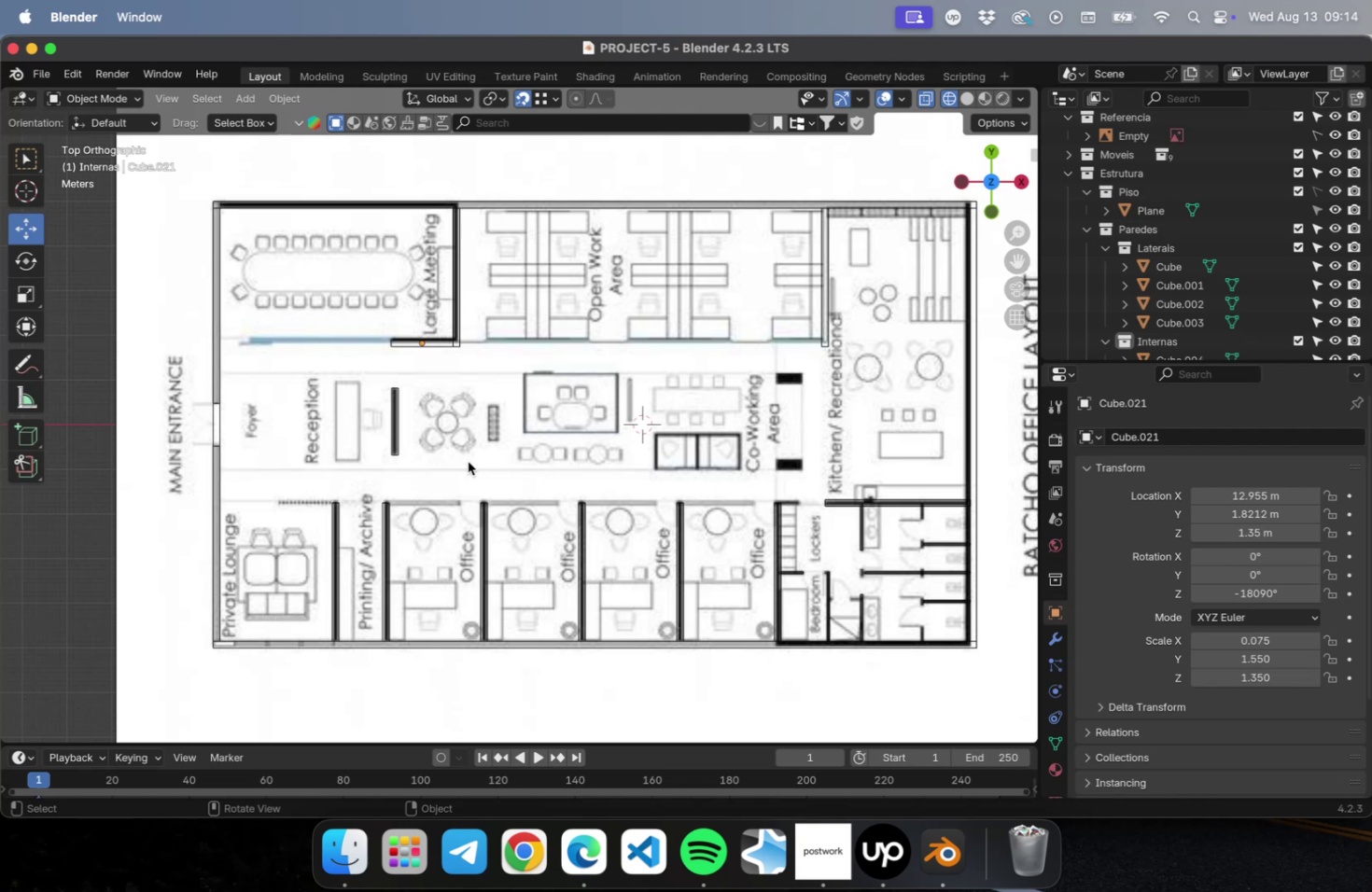 
scroll: coordinate [500, 437], scroll_direction: down, amount: 2.0
 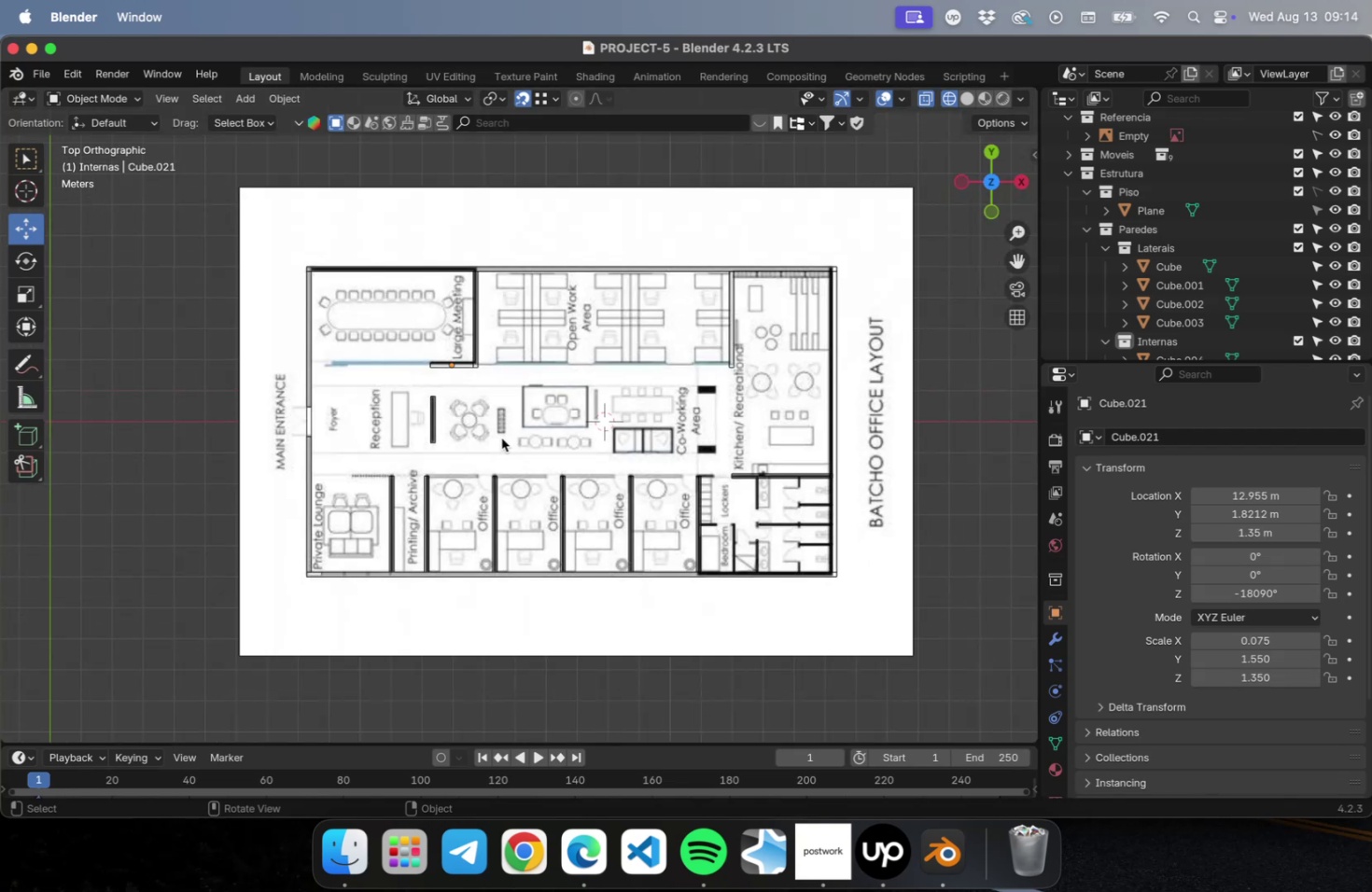 
hold_key(key=ShiftLeft, duration=0.72)
 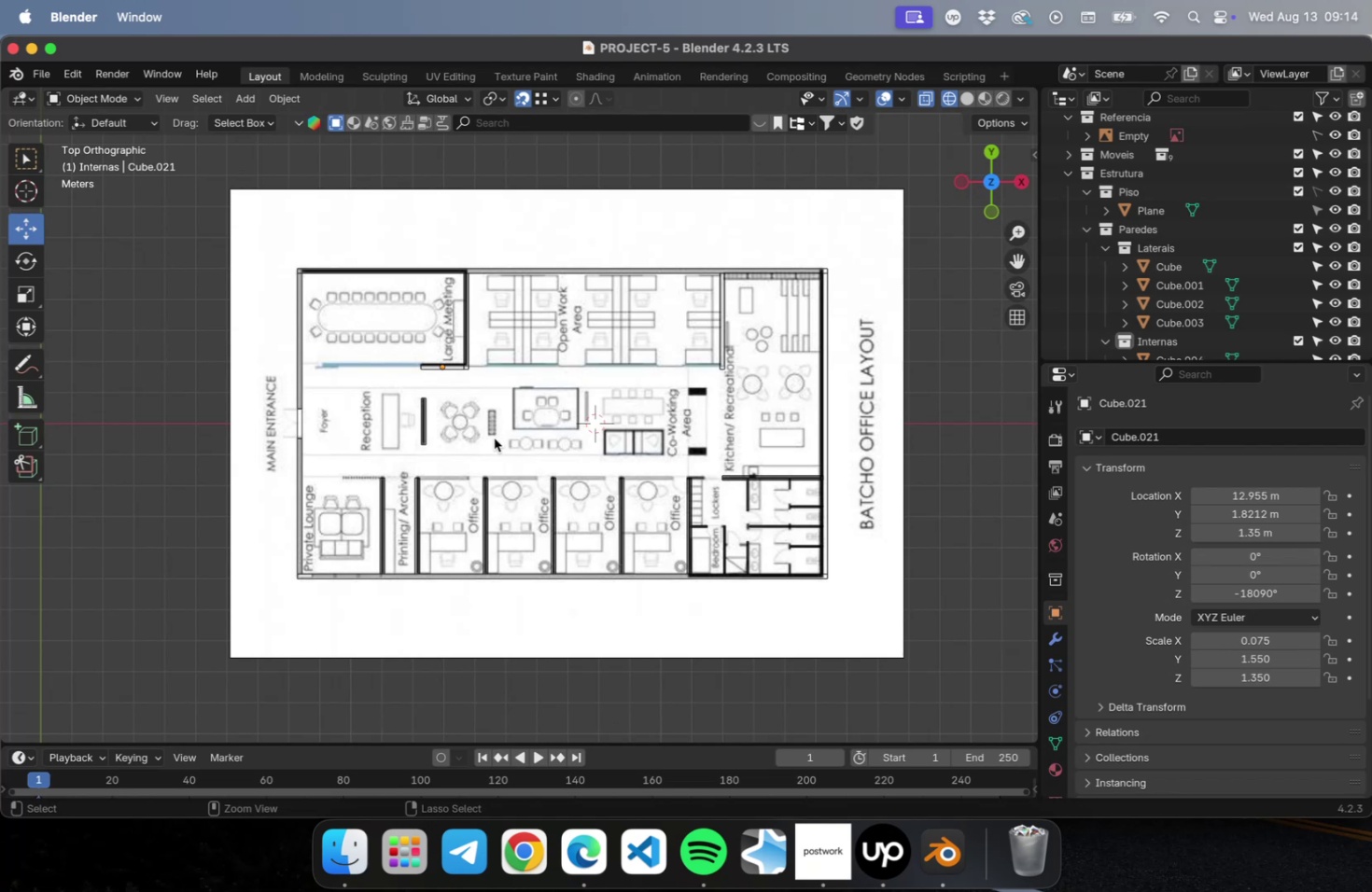 
key(Meta+CommandLeft)
 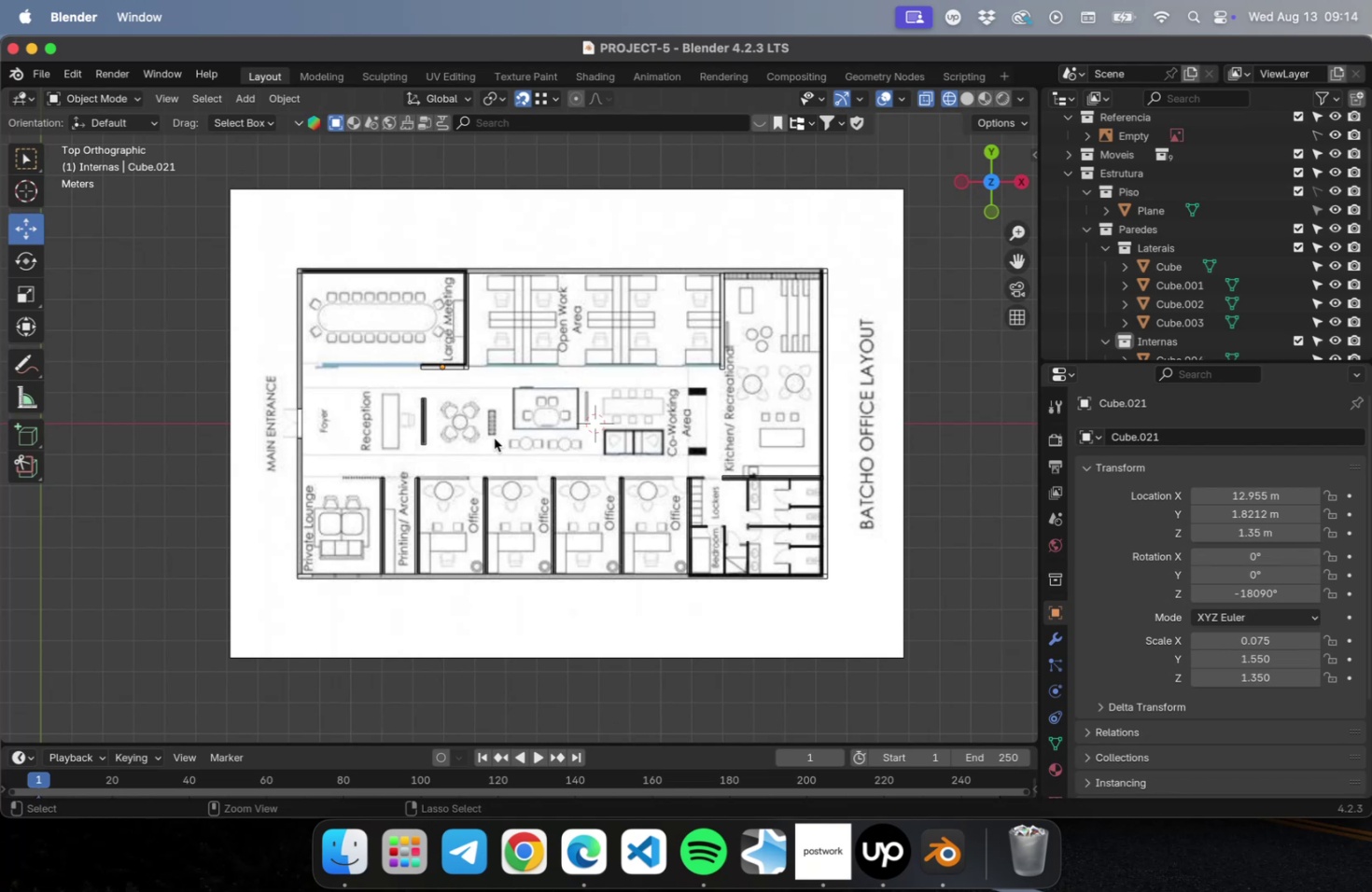 
key(Meta+S)
 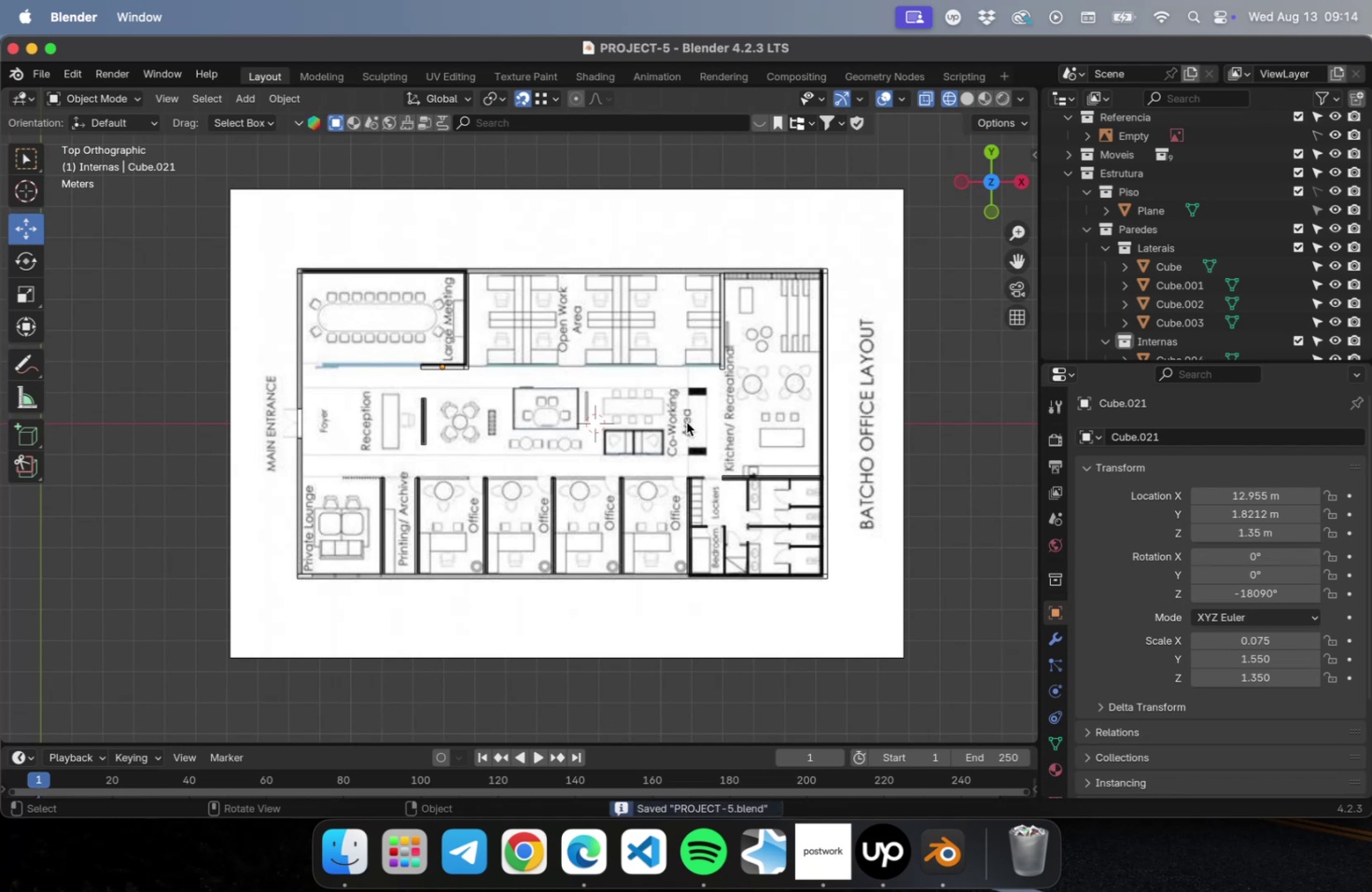 
hold_key(key=ShiftLeft, duration=0.64)
 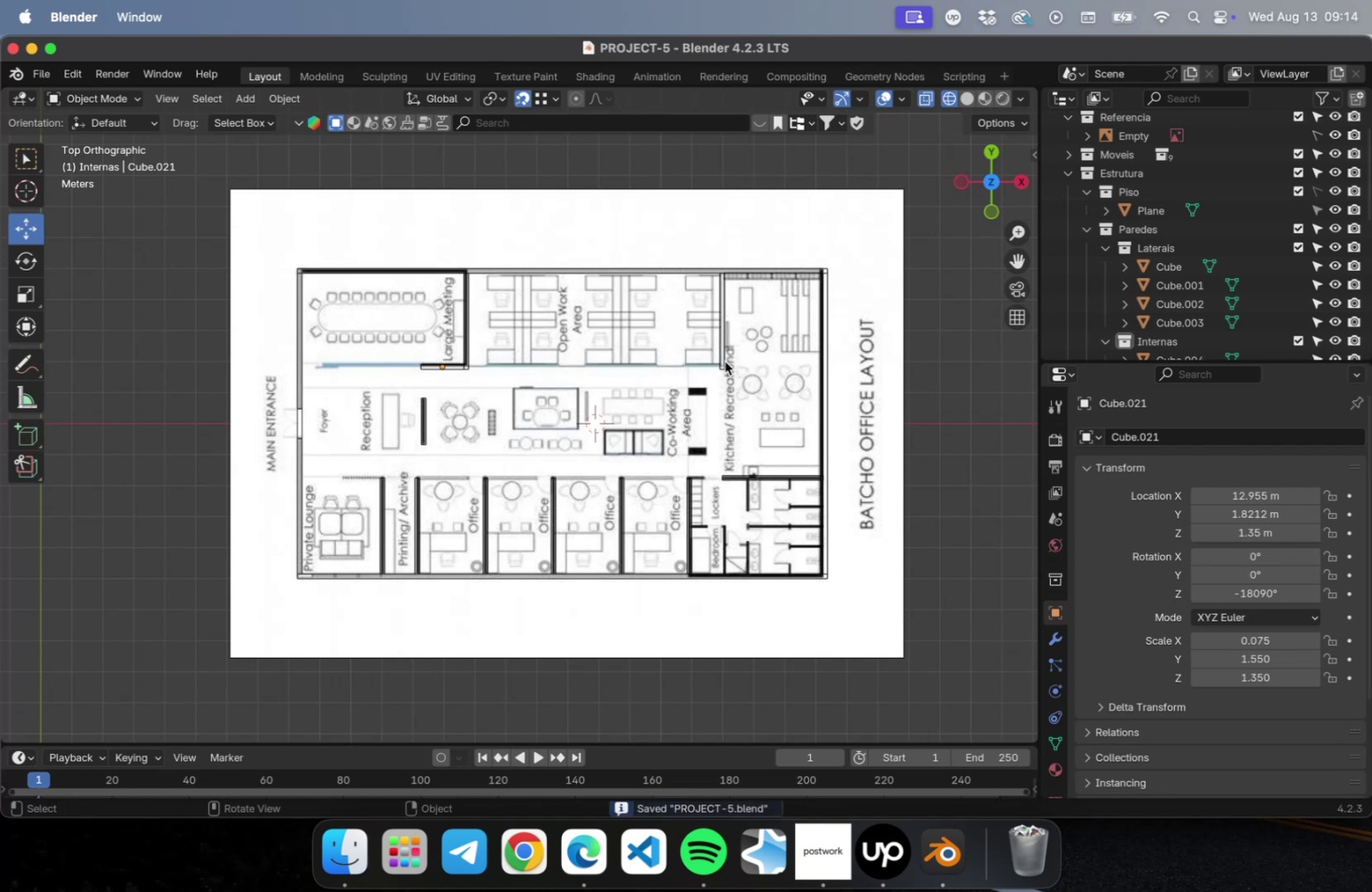 
scroll: coordinate [656, 442], scroll_direction: up, amount: 8.0
 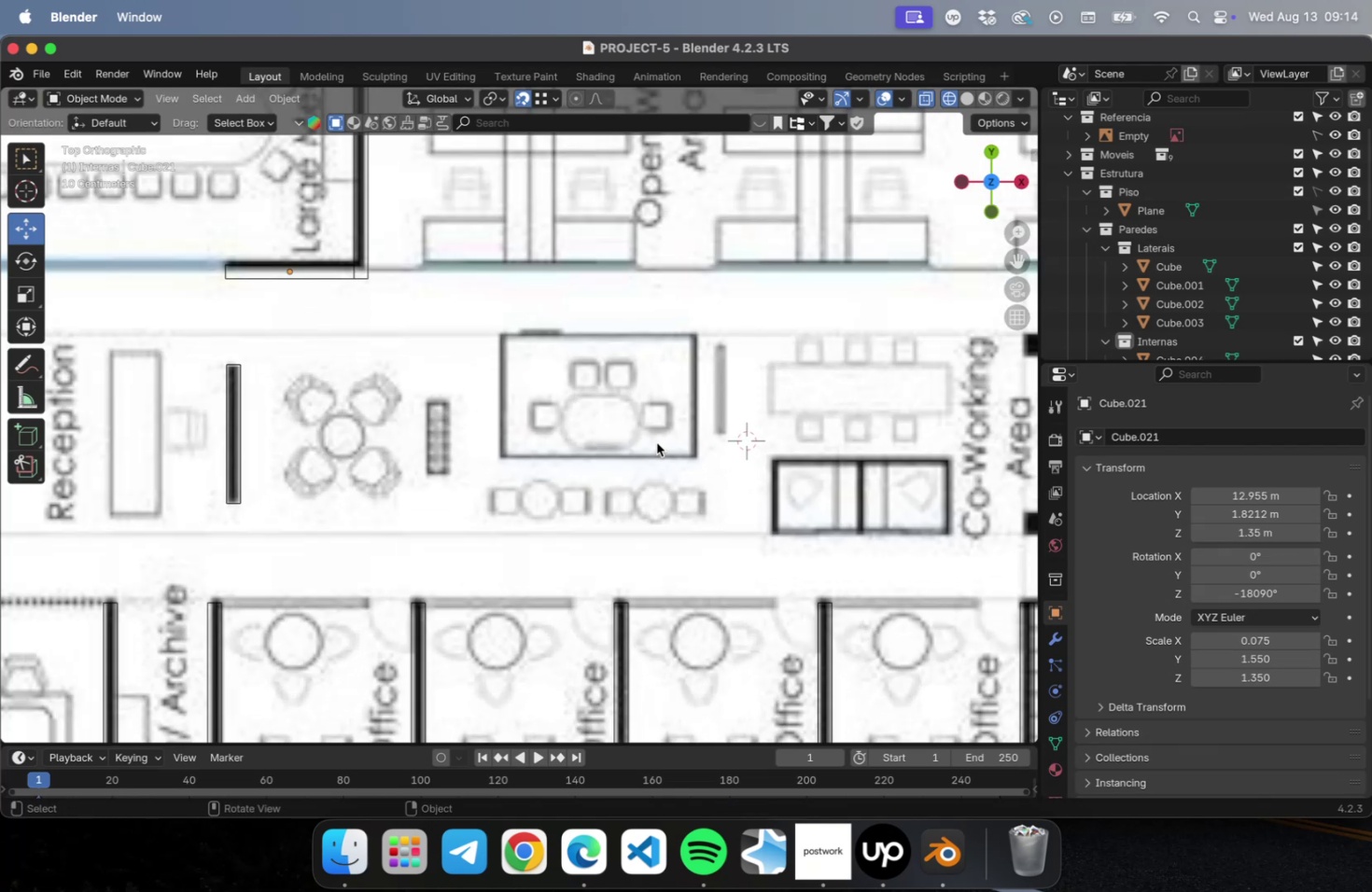 
hold_key(key=ShiftLeft, duration=0.69)
 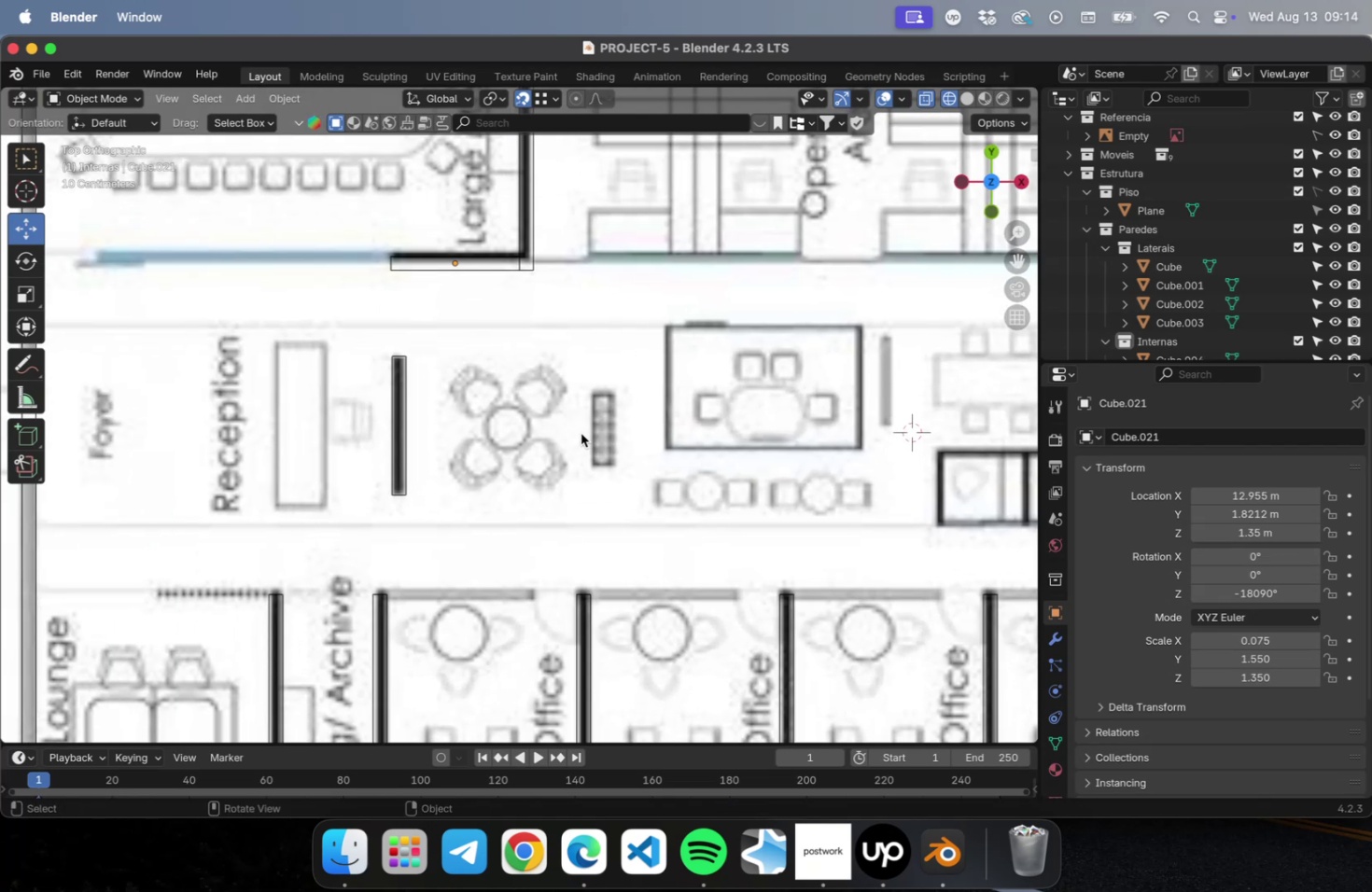 
scroll: coordinate [581, 433], scroll_direction: down, amount: 1.0
 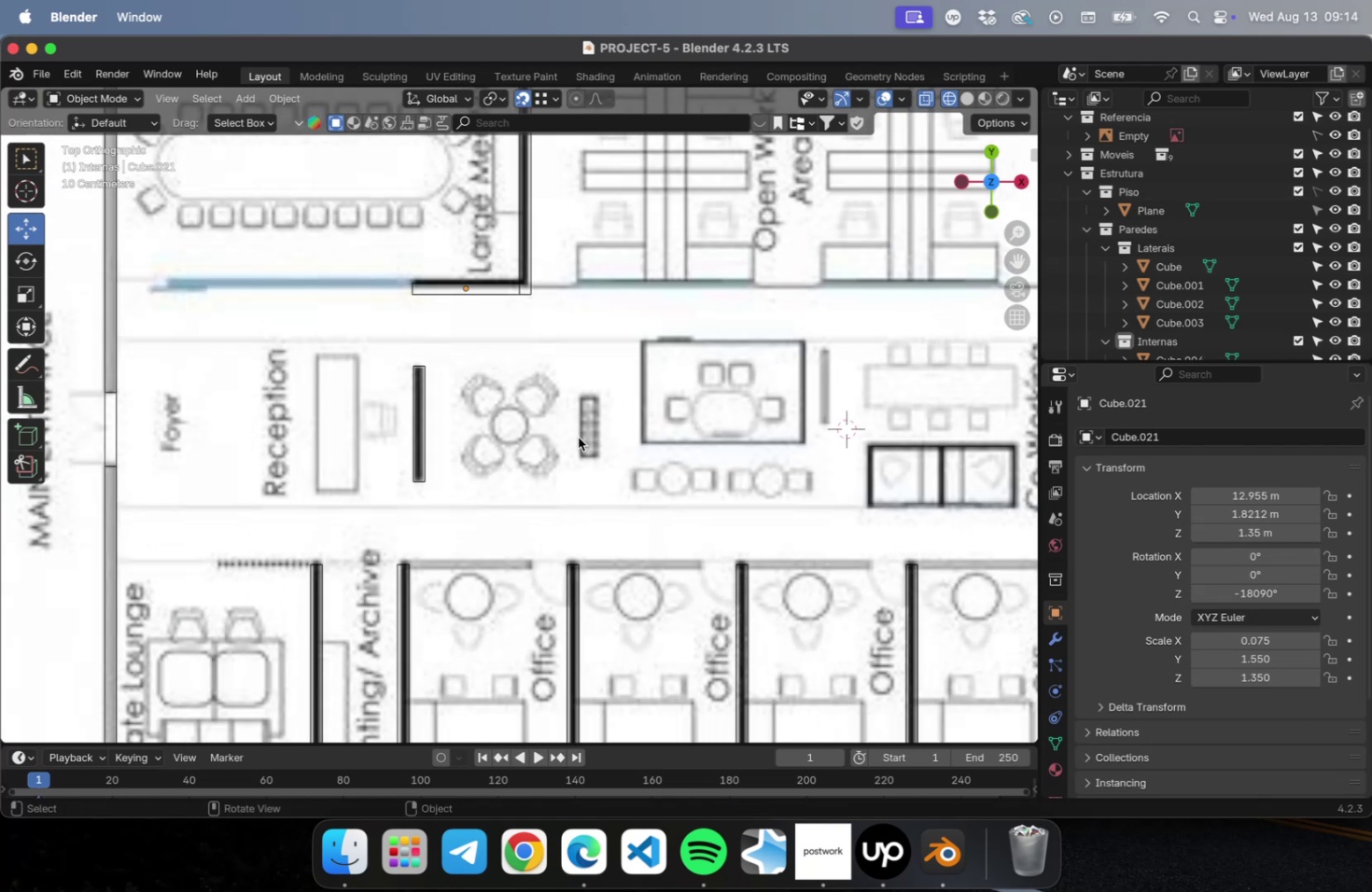 
hold_key(key=ShiftLeft, duration=0.67)
 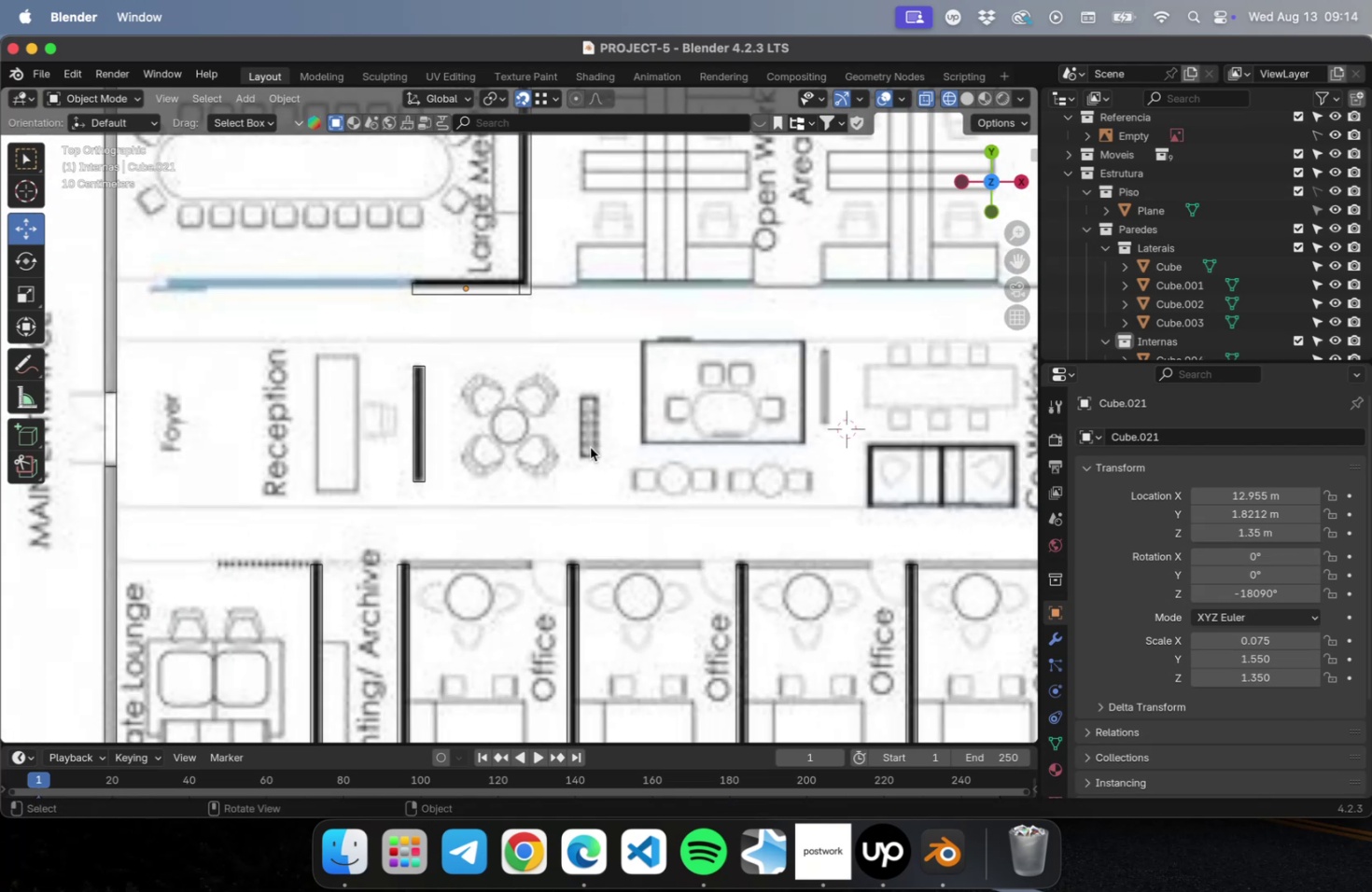 
key(Meta+S)
 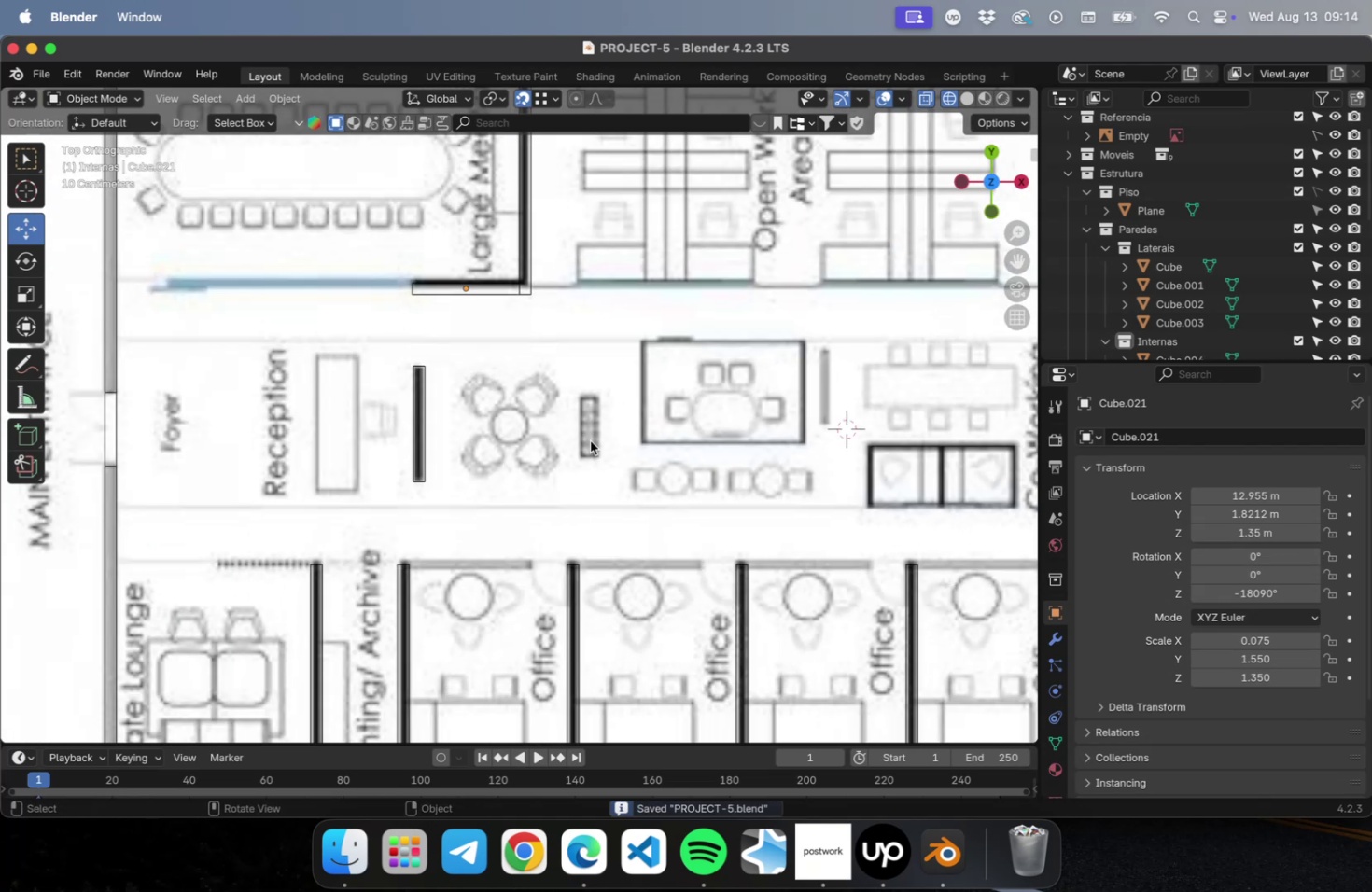 
scroll: coordinate [588, 439], scroll_direction: down, amount: 1.0
 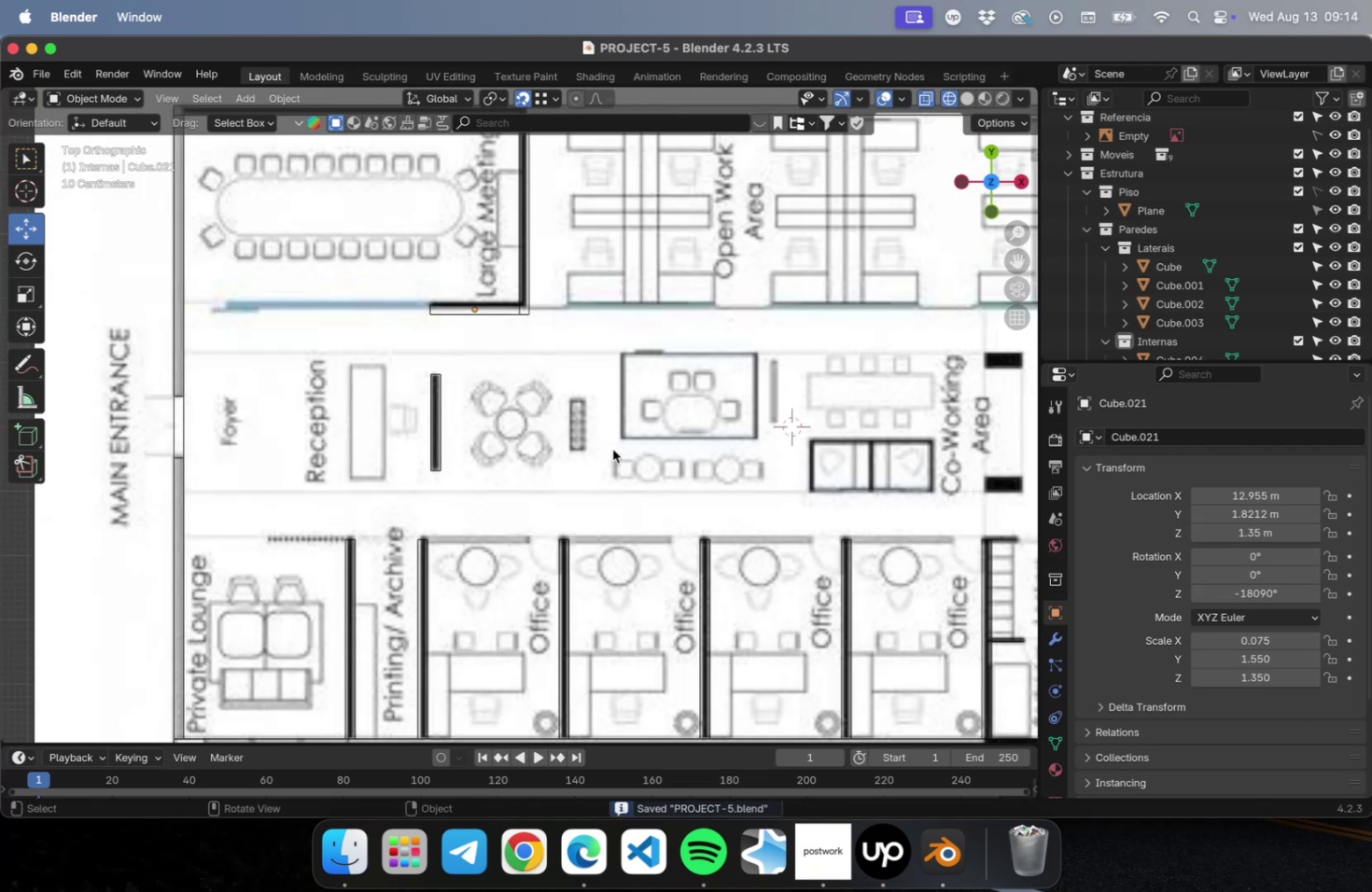 
hold_key(key=ShiftLeft, duration=0.6)
 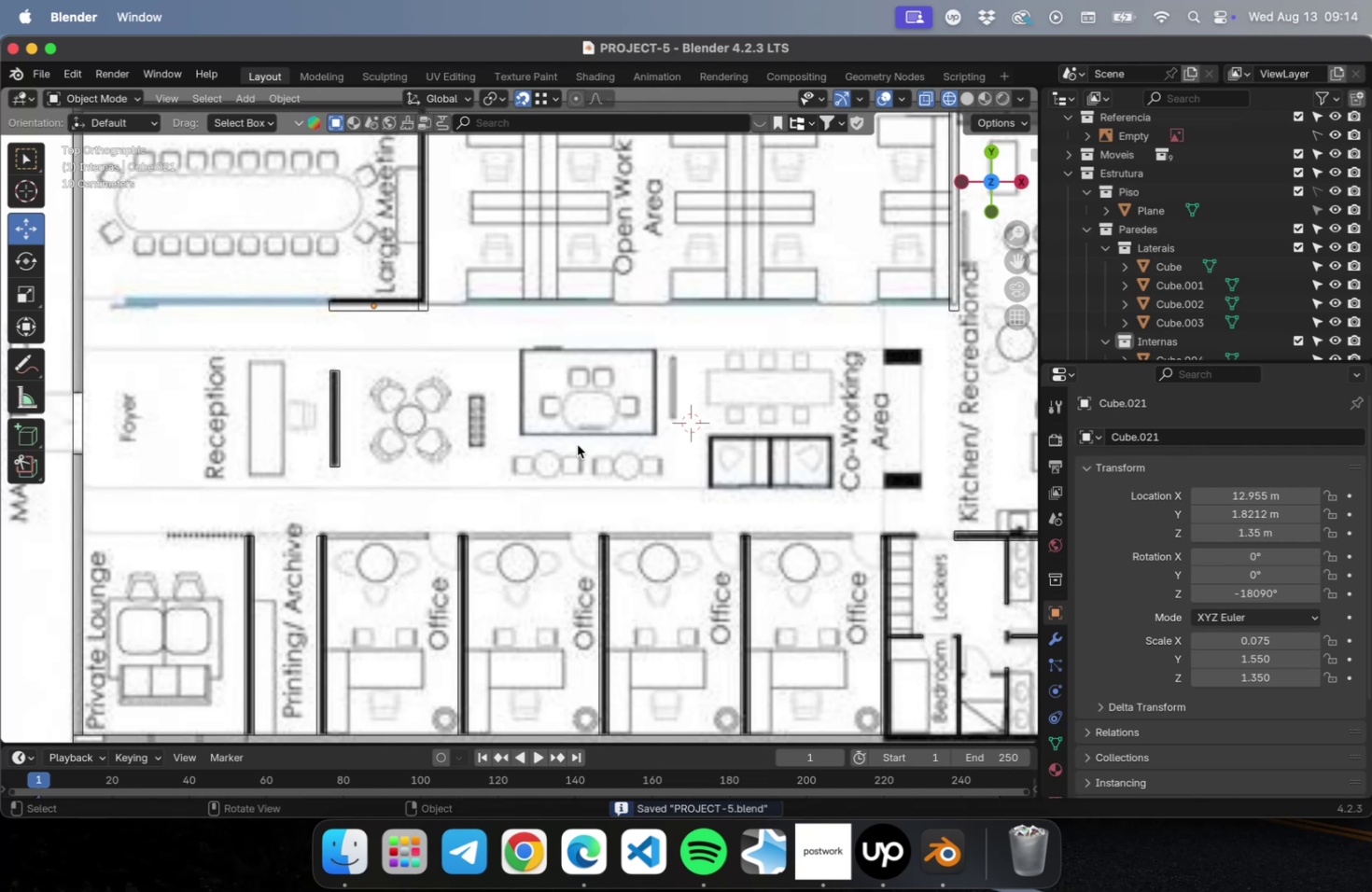 
hold_key(key=ShiftLeft, duration=0.35)
 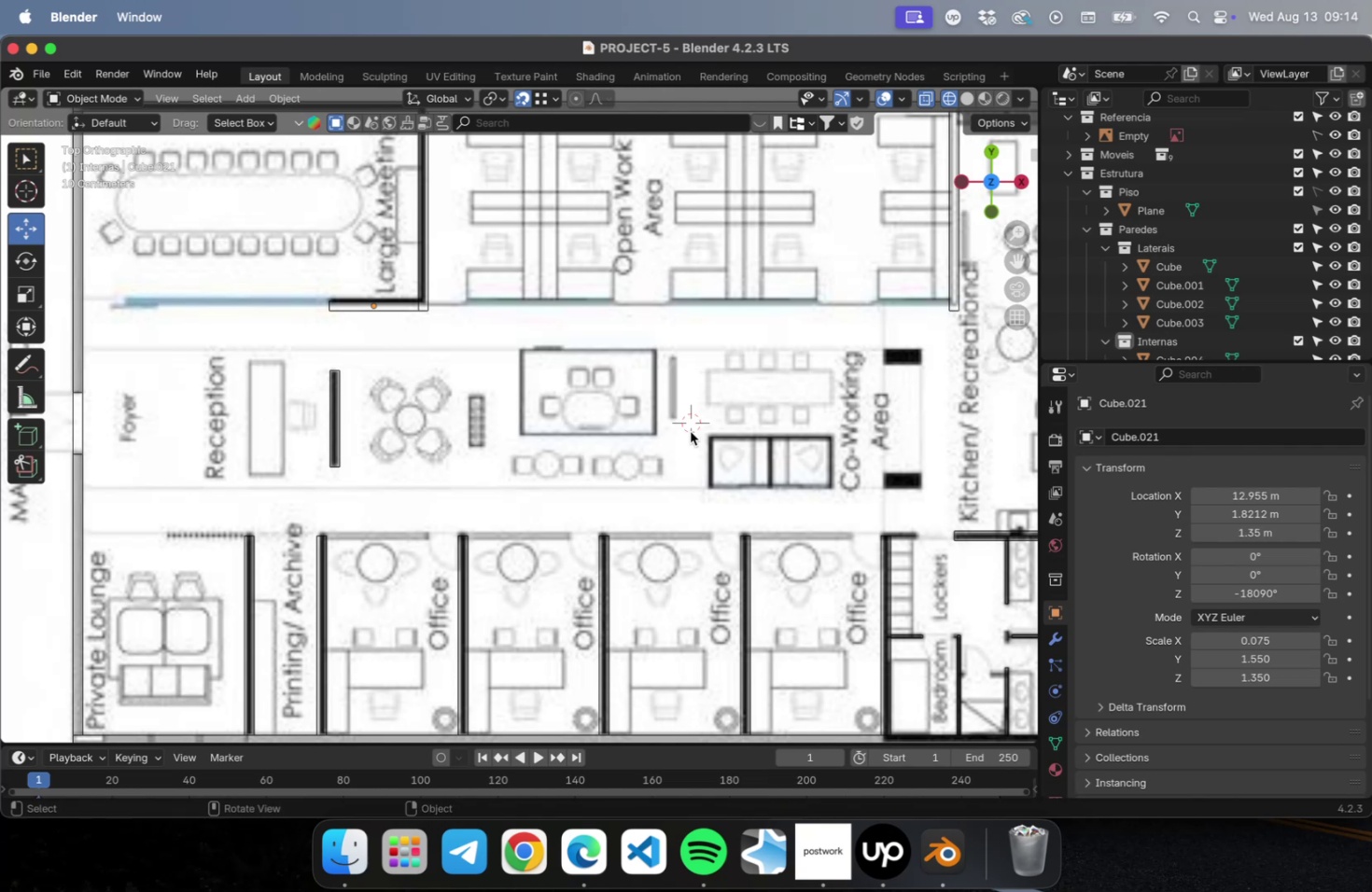 
wait(6.05)
 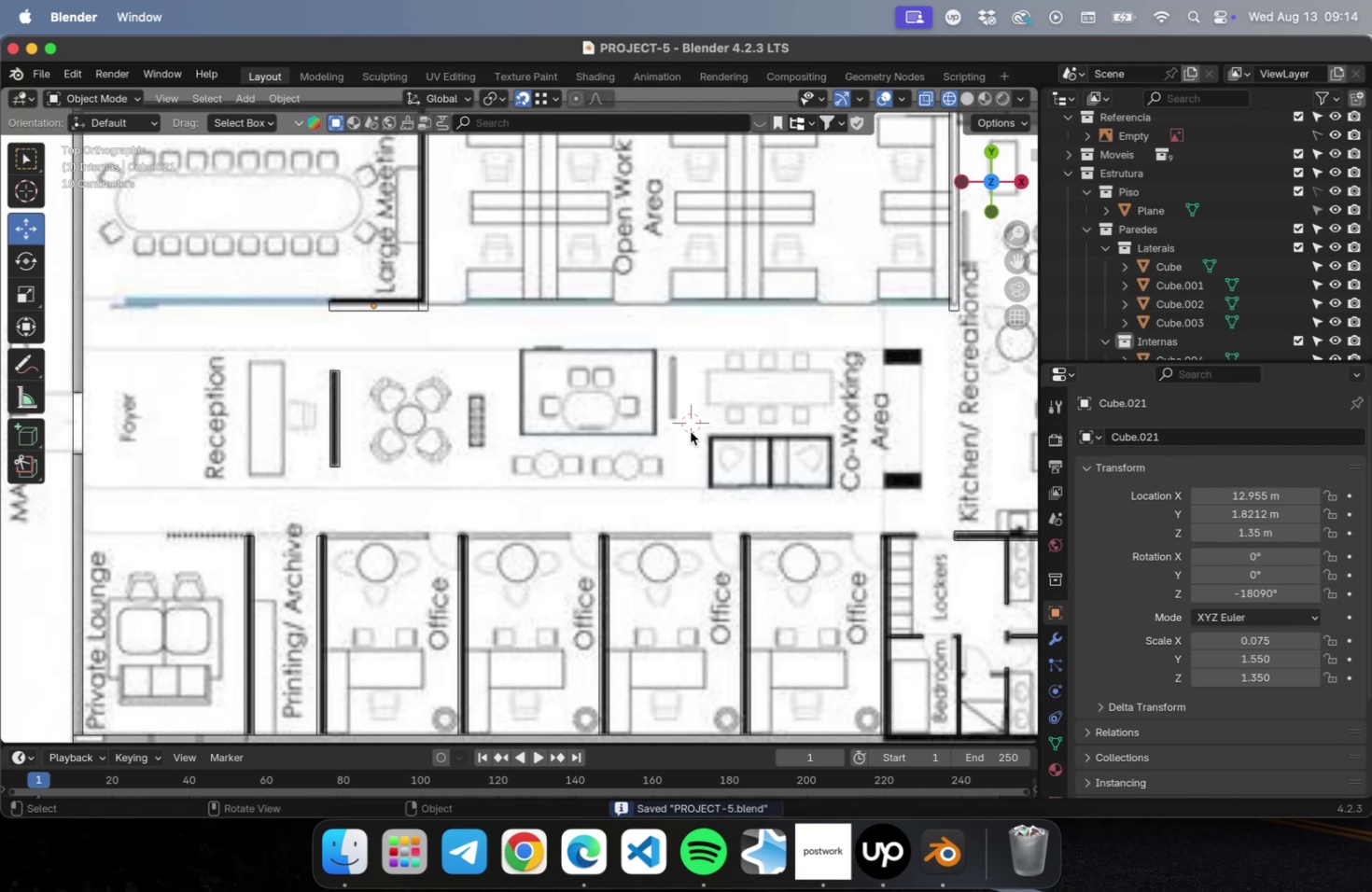 
hold_key(key=ShiftLeft, duration=0.55)
 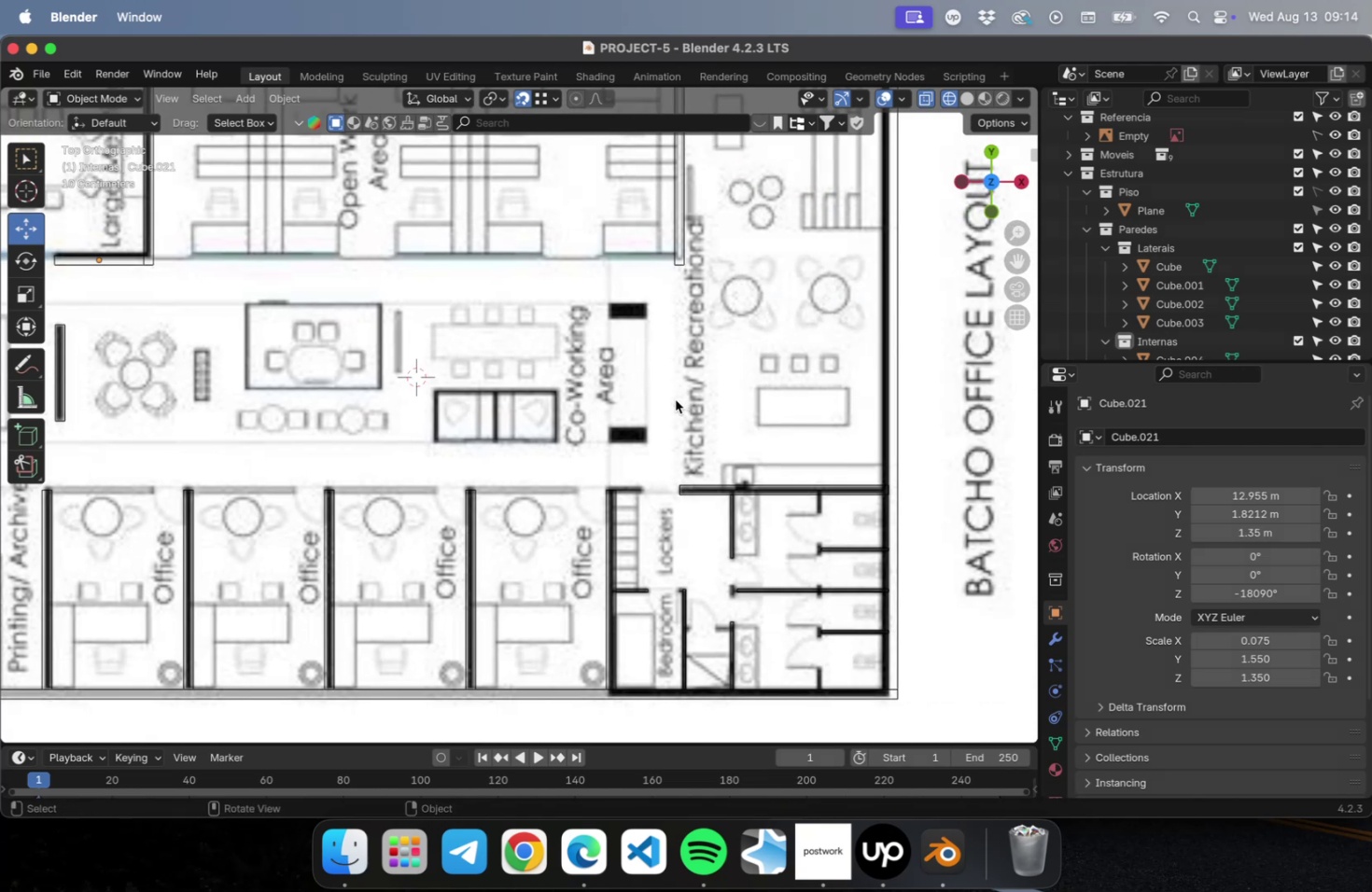 
hold_key(key=ShiftLeft, duration=1.01)
 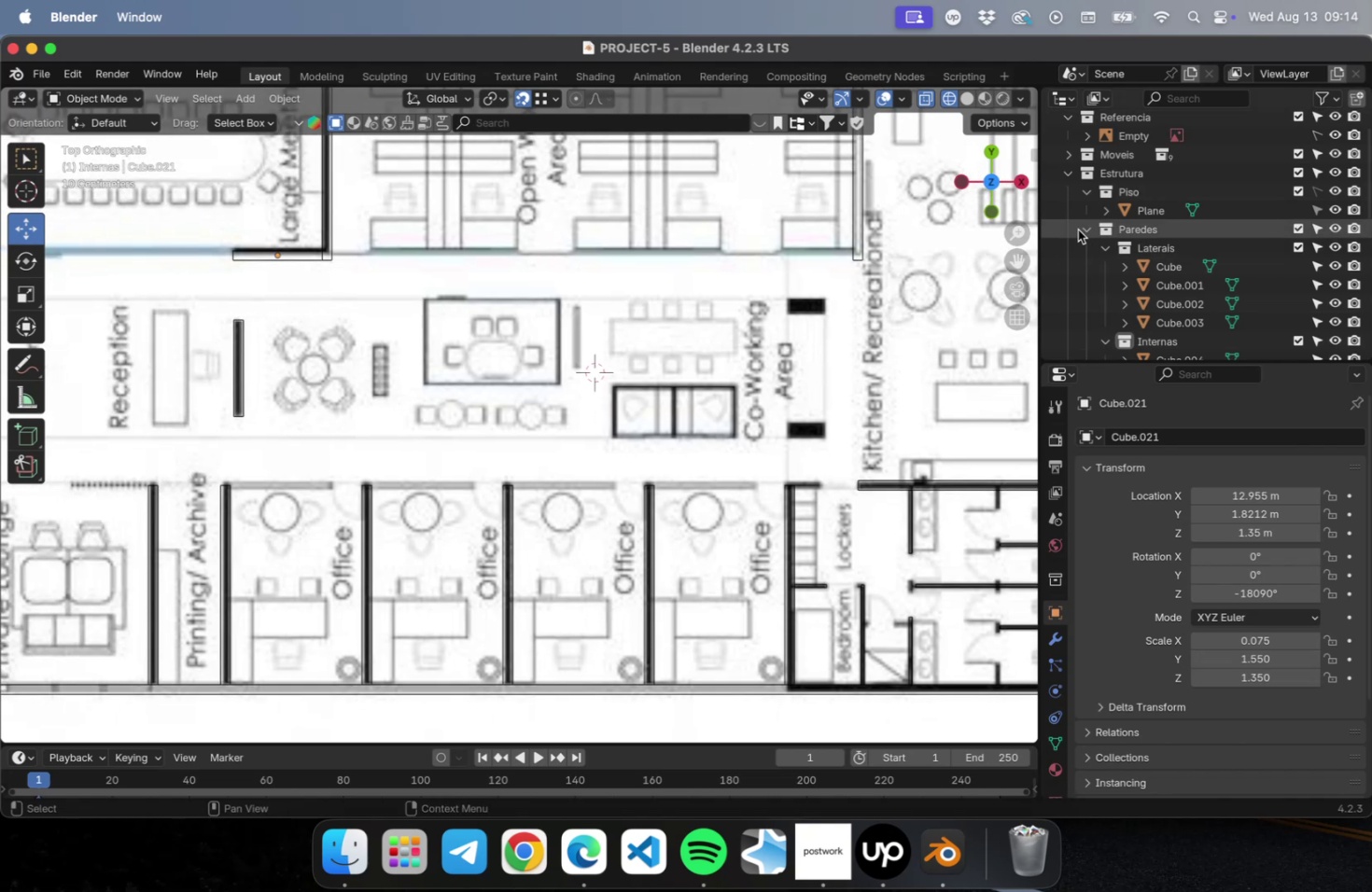 
left_click([1083, 230])
 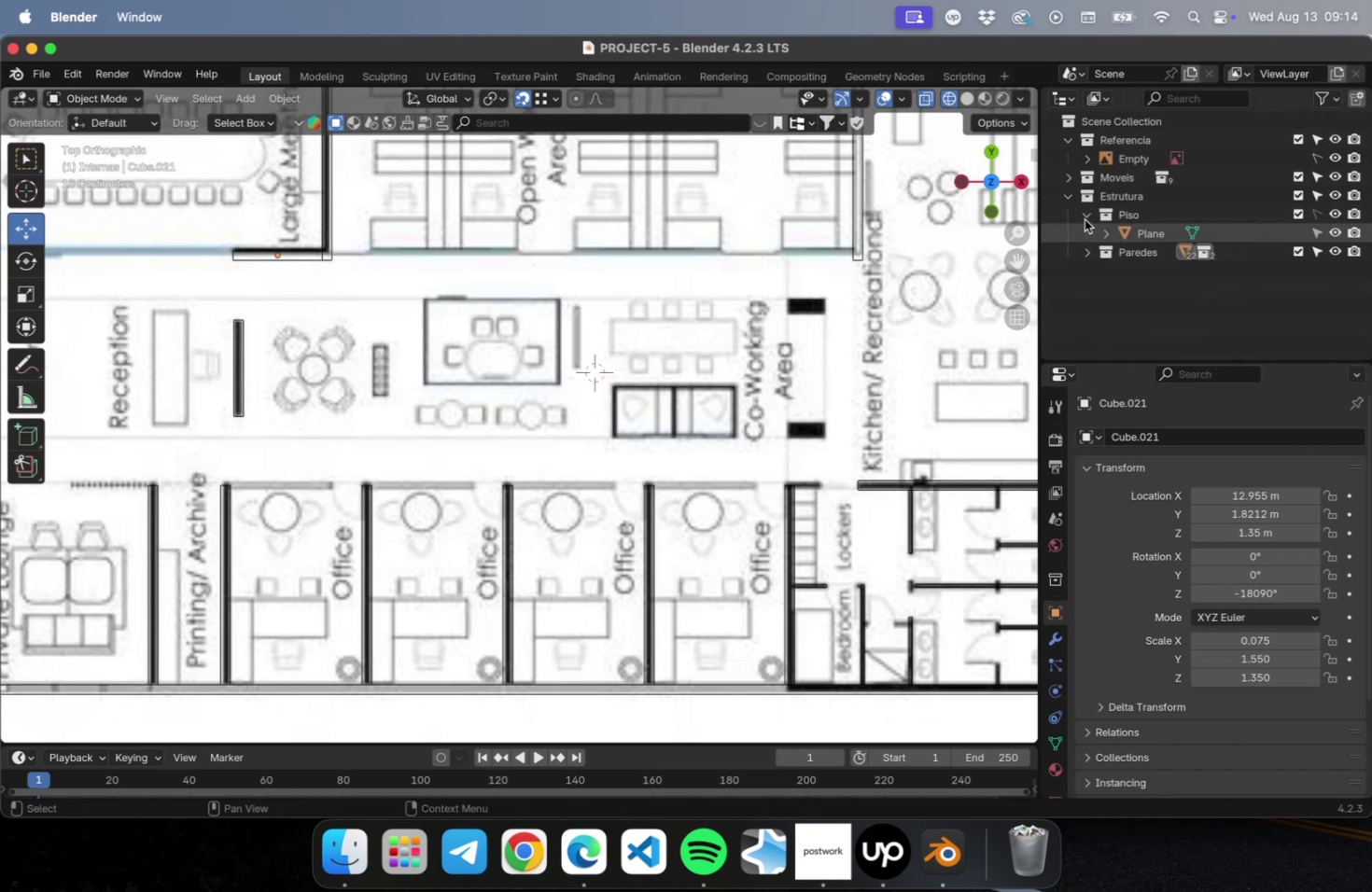 
left_click([1084, 218])
 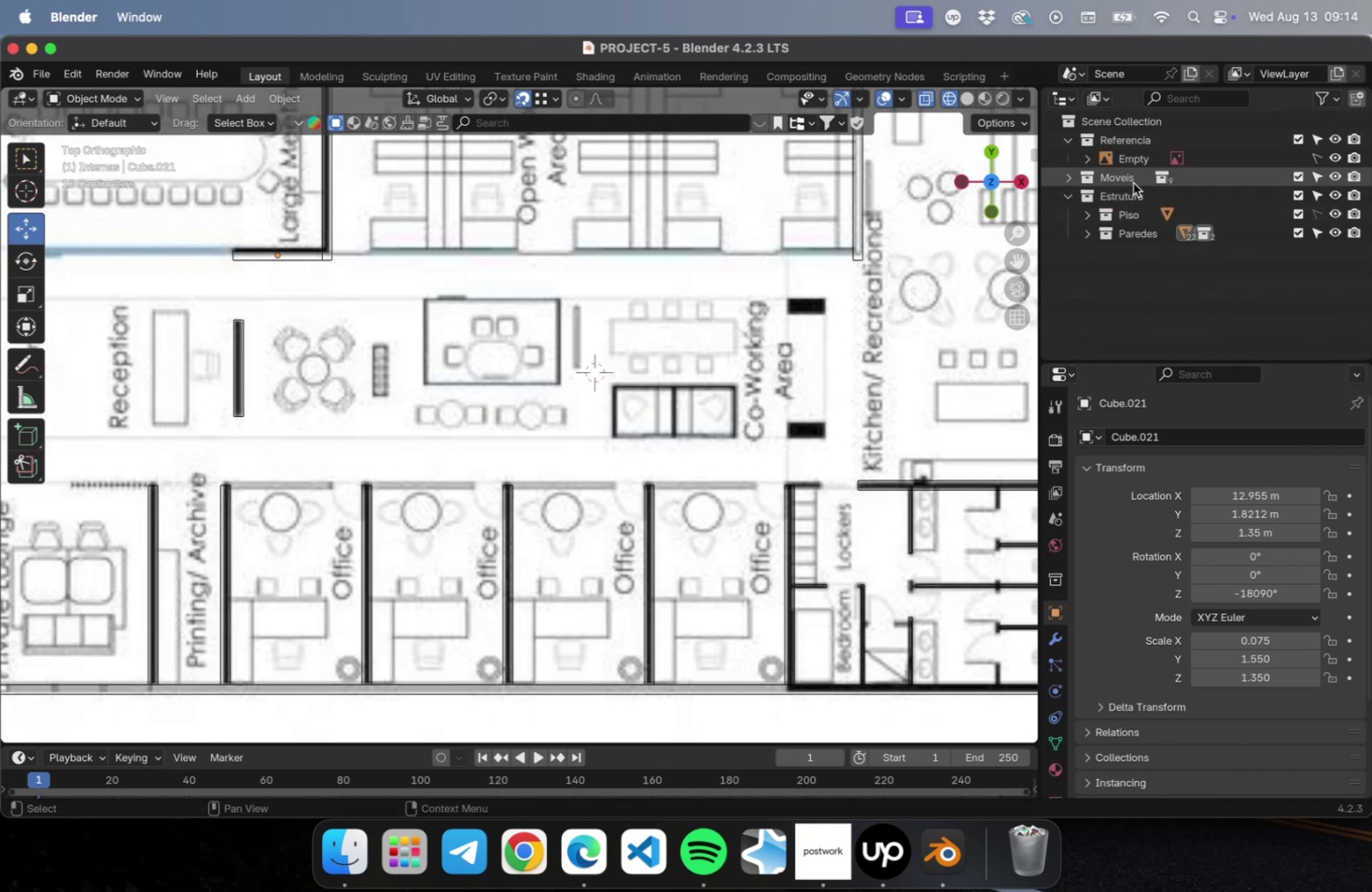 
left_click([1132, 183])
 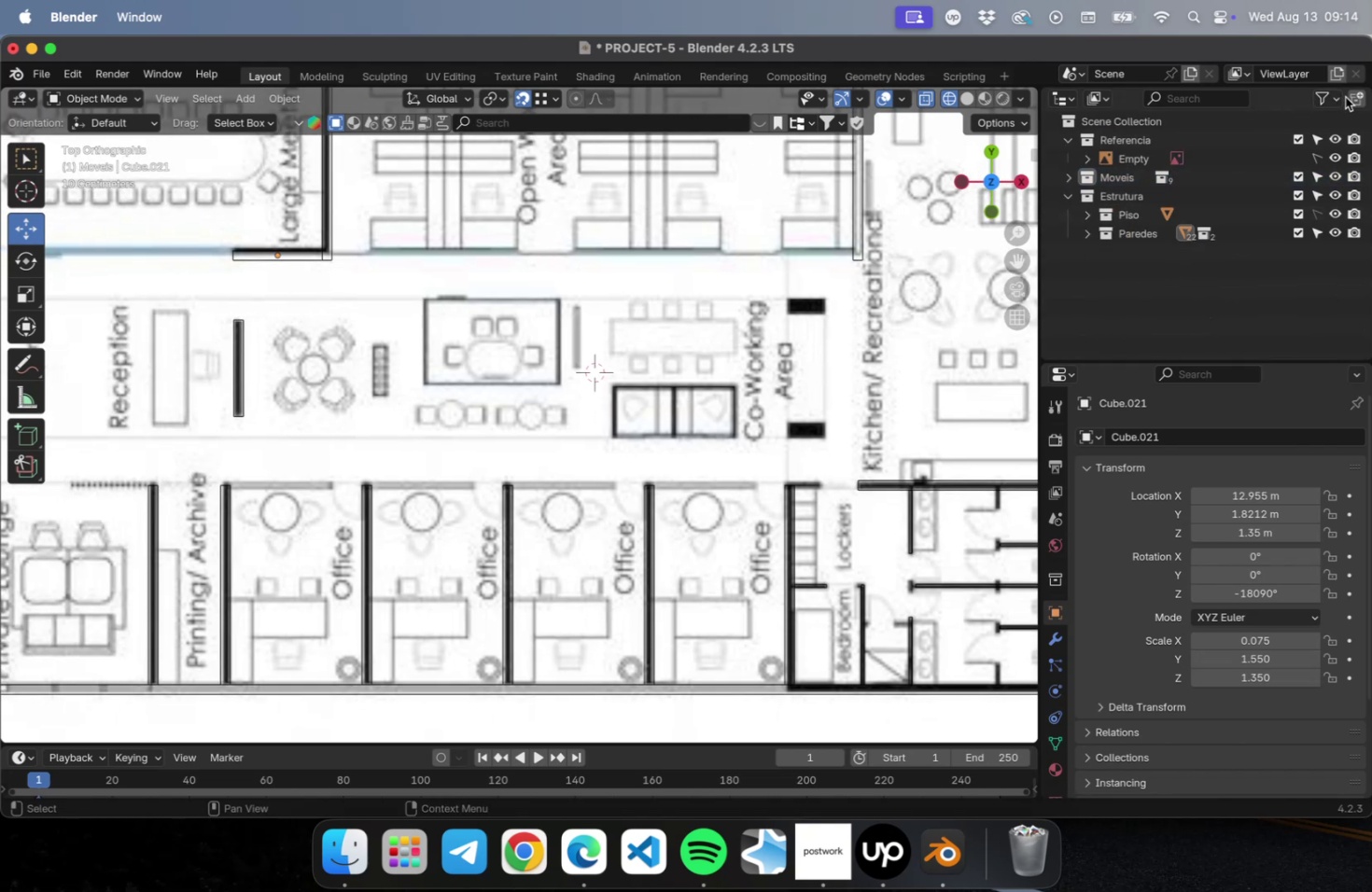 
left_click([1351, 100])
 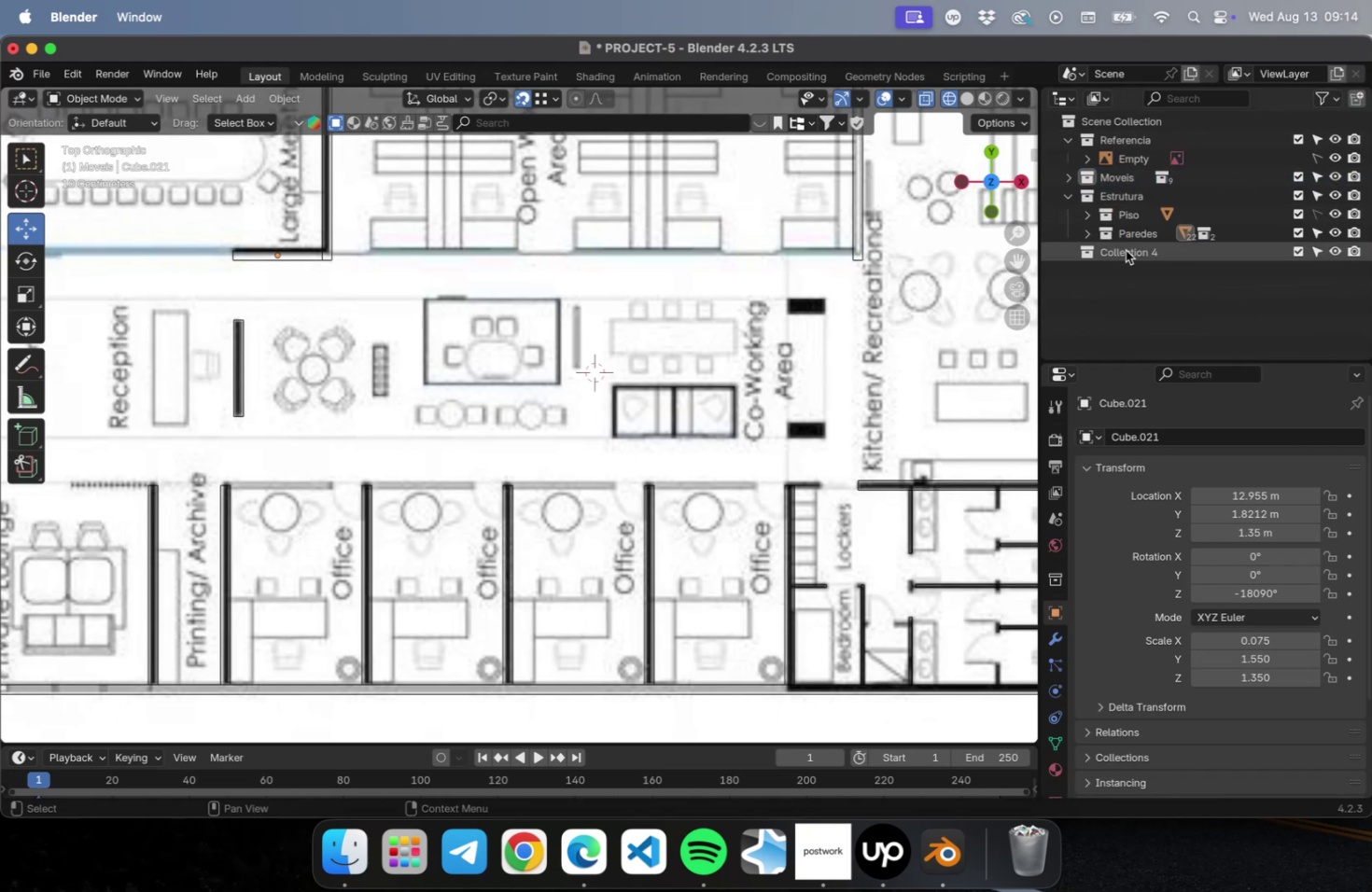 
double_click([1125, 250])
 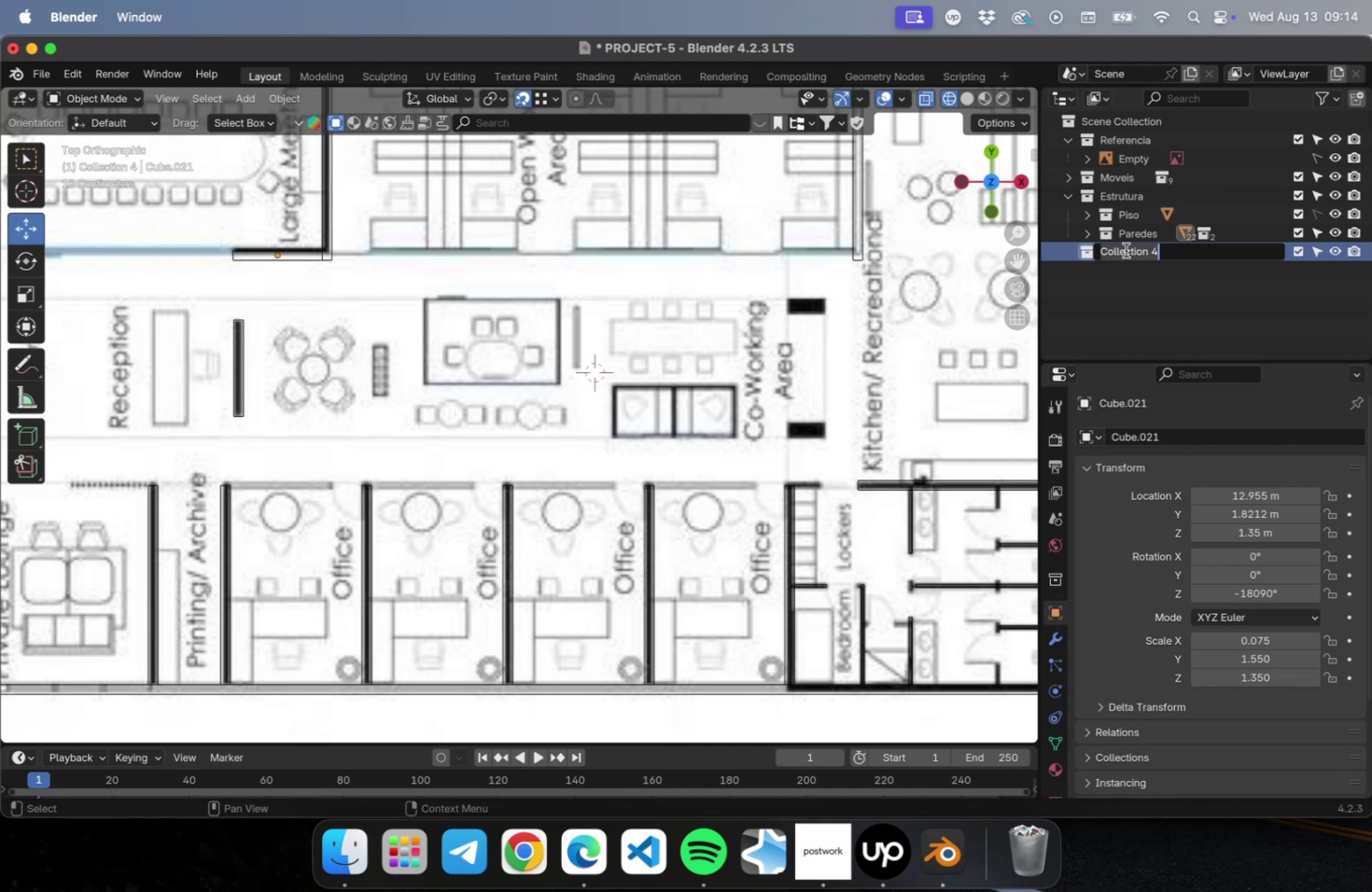 
type(Decorati)
 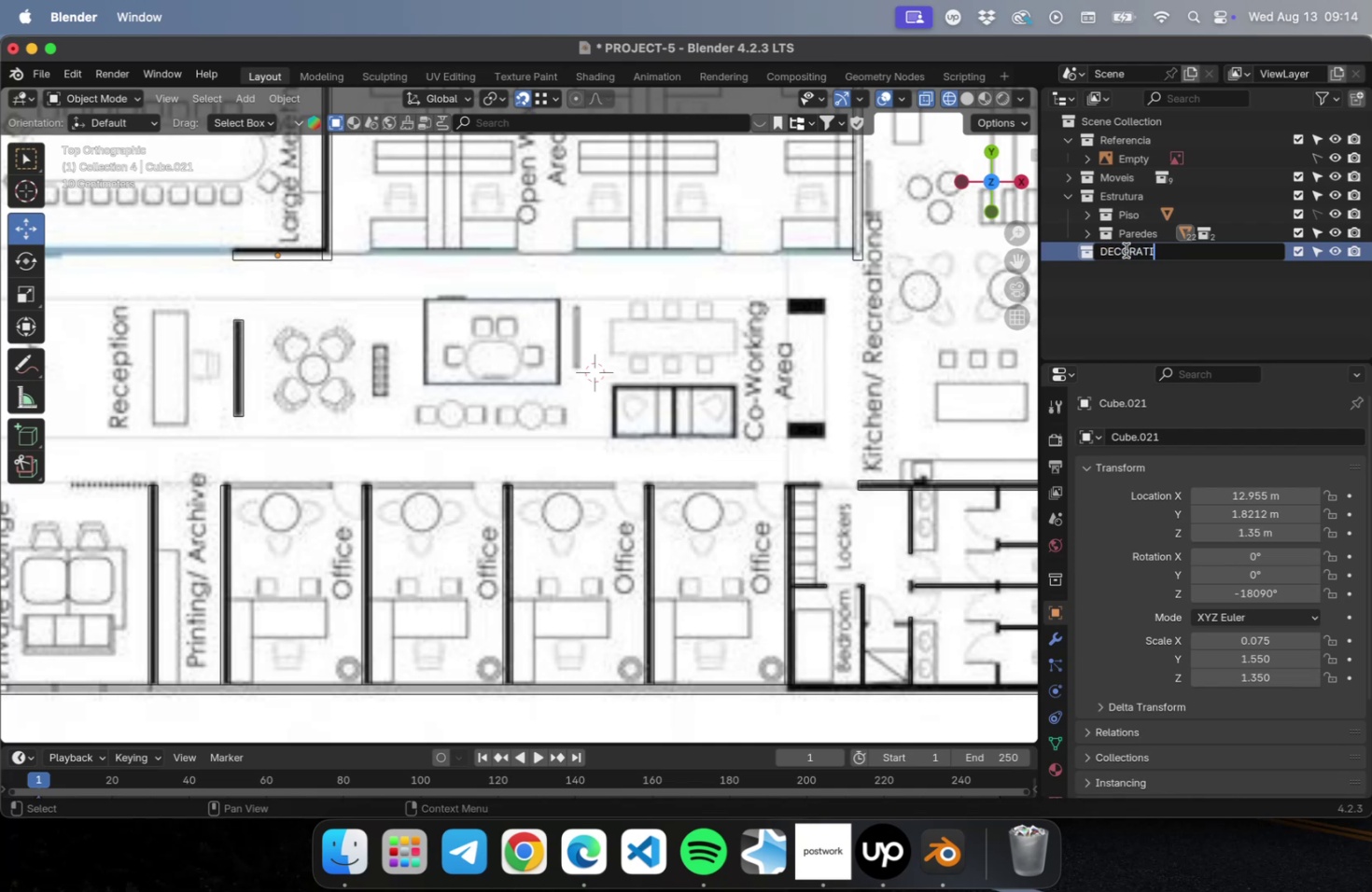 
key(Meta+CommandLeft)
 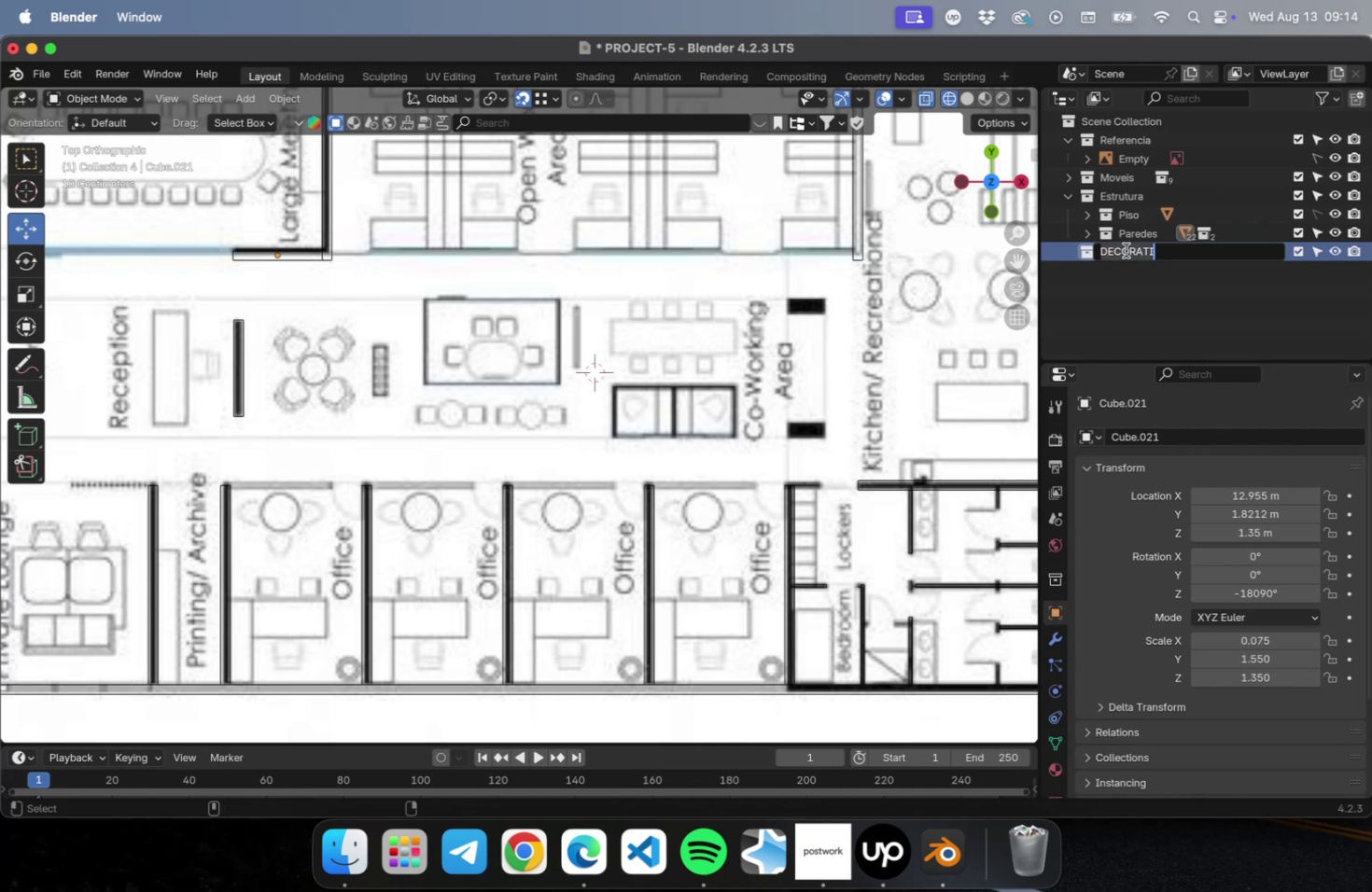 
key(Meta+A)
 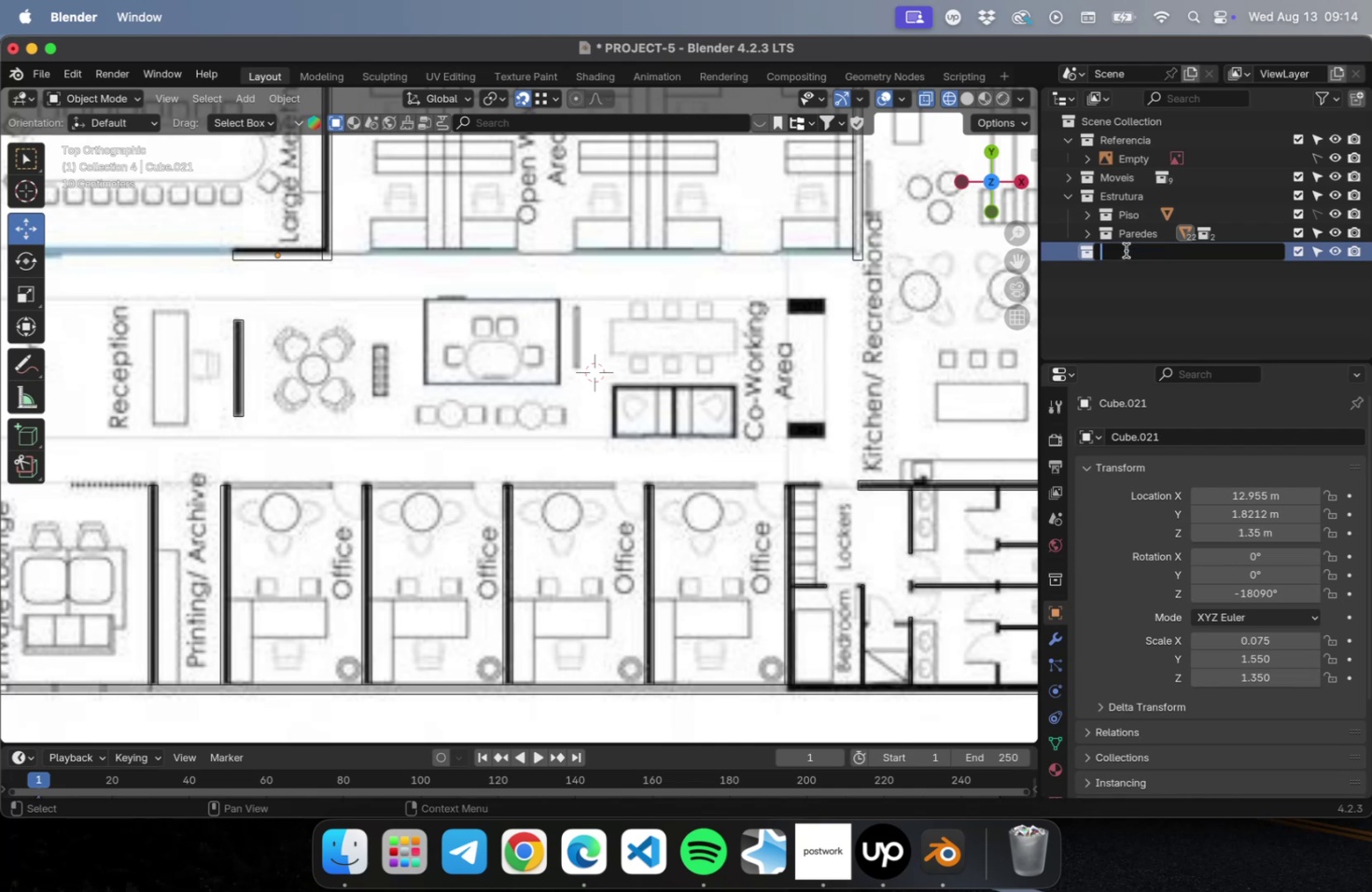 
key(Backspace)
type(Dec)
key(Backspace)
key(Backspace)
type(ECORACAO)
 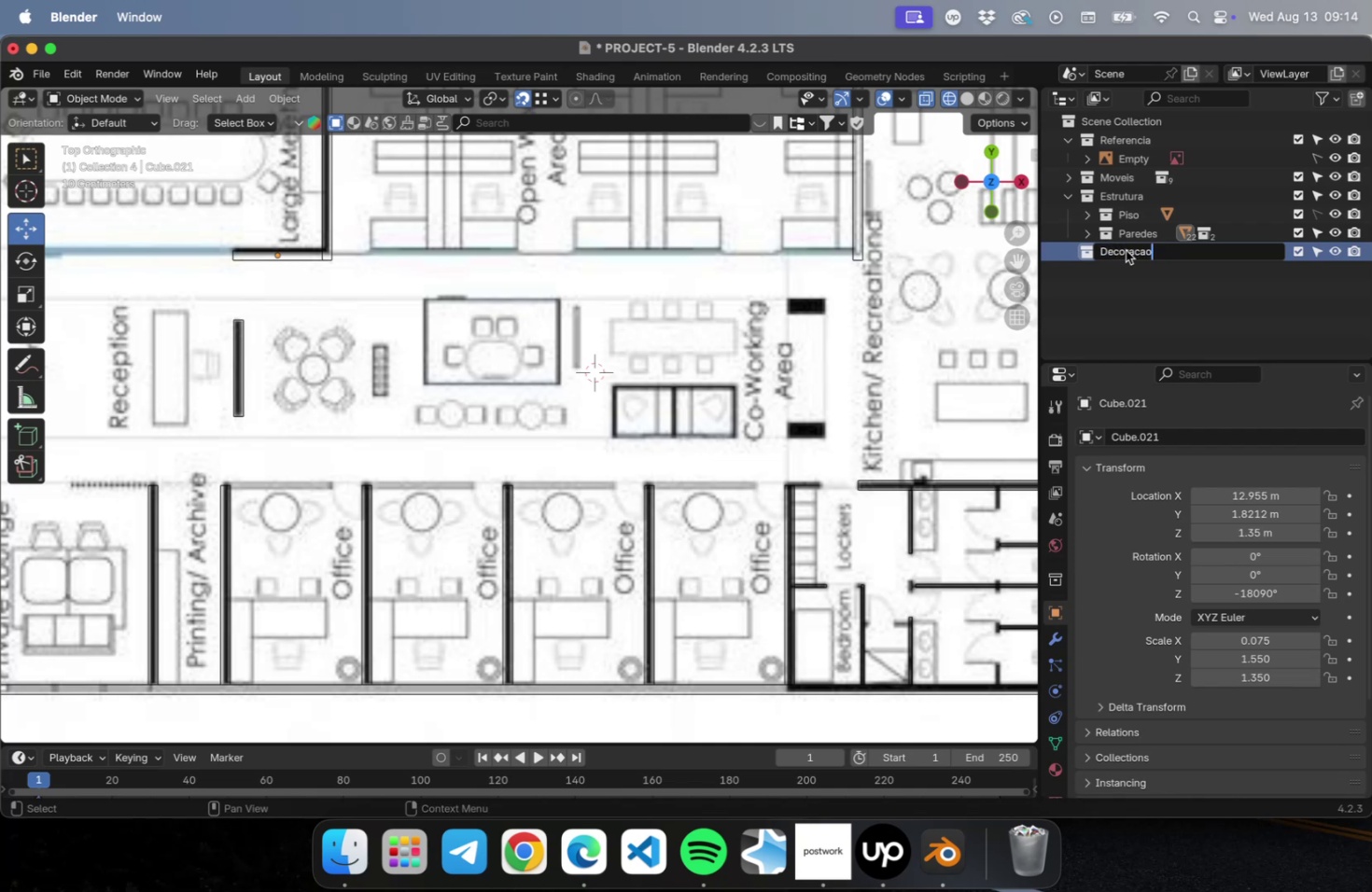 
key(Enter)
 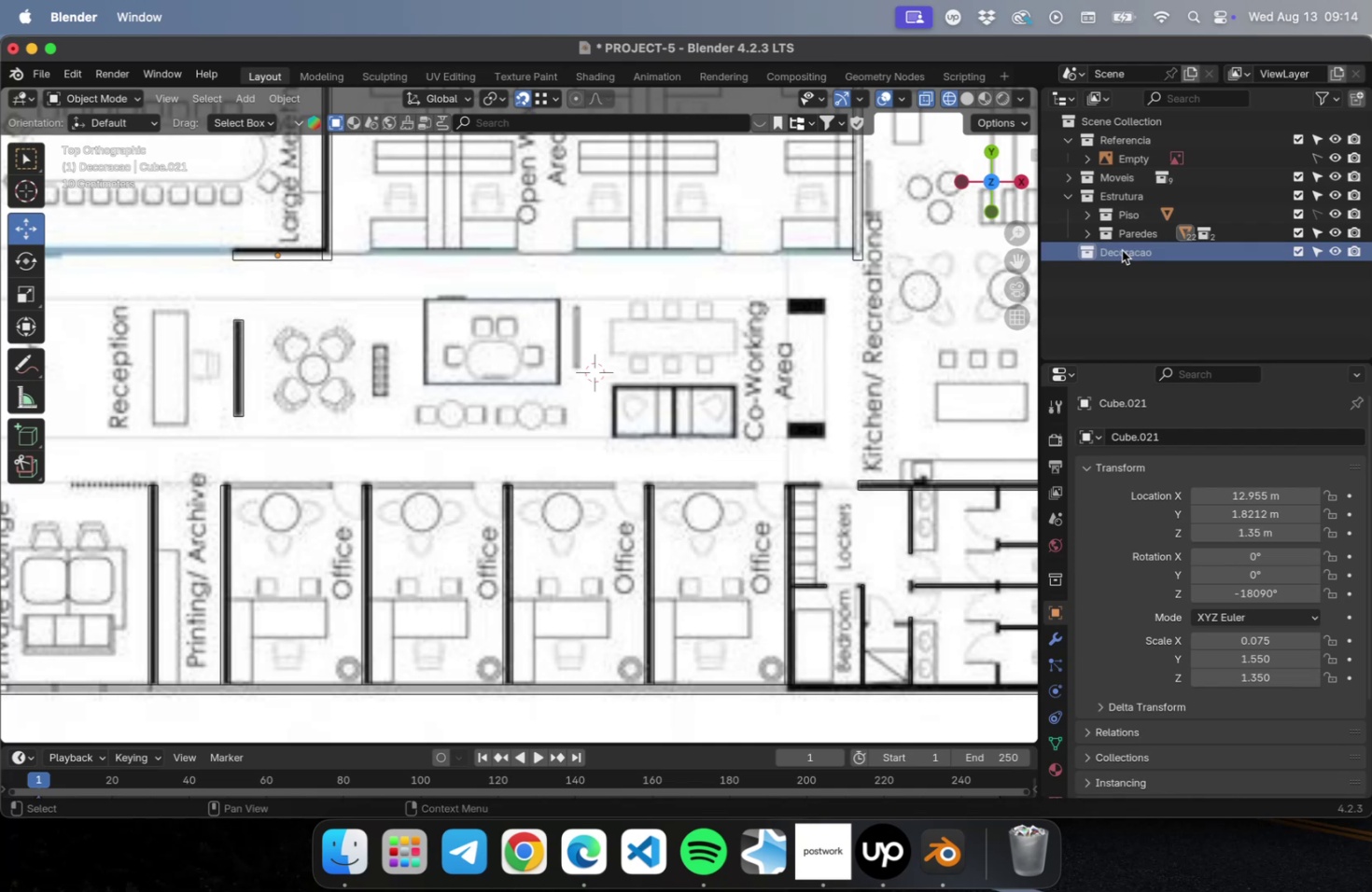 
hold_key(key=ShiftLeft, duration=1.59)
 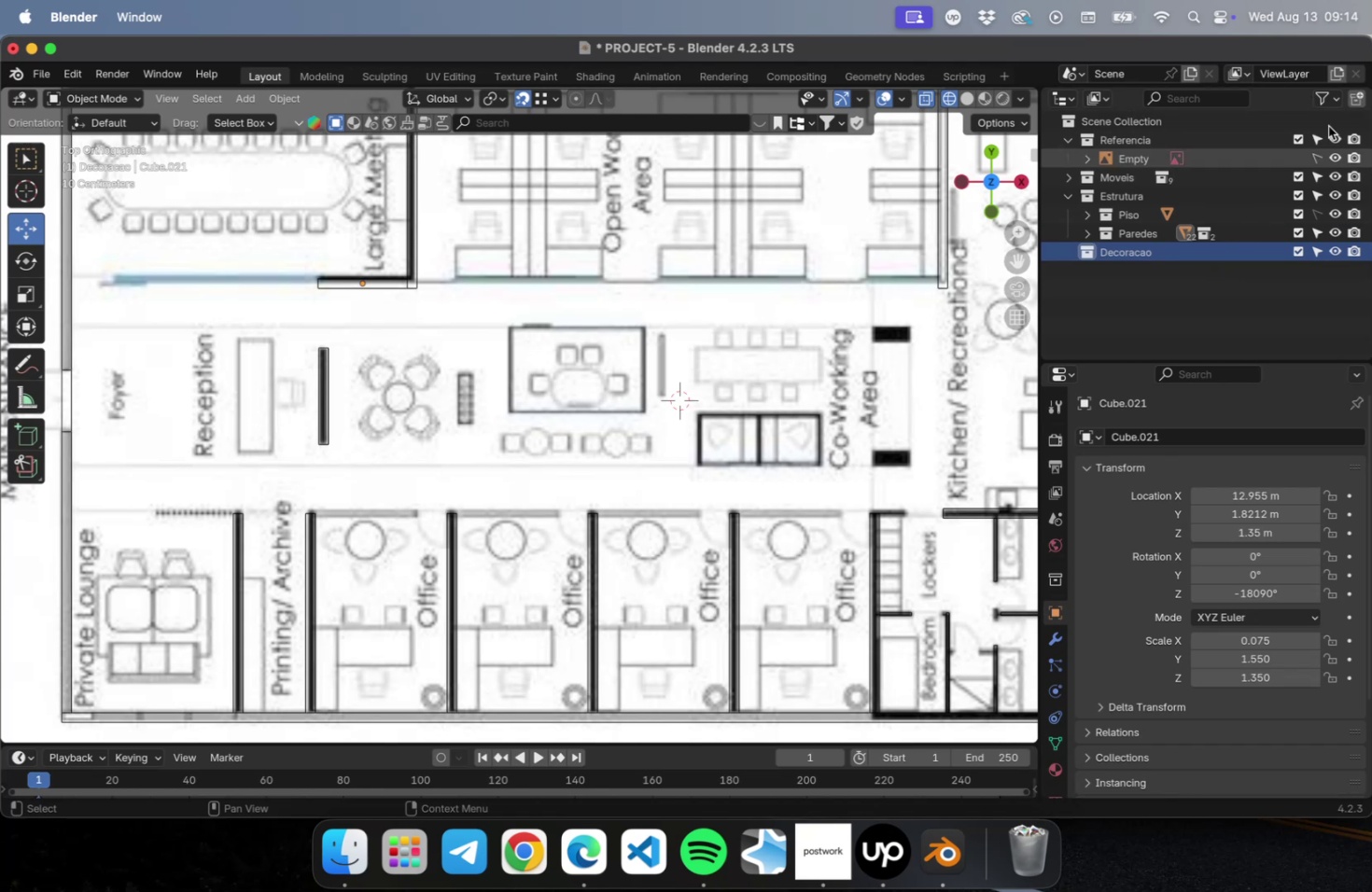 
left_click([1357, 97])
 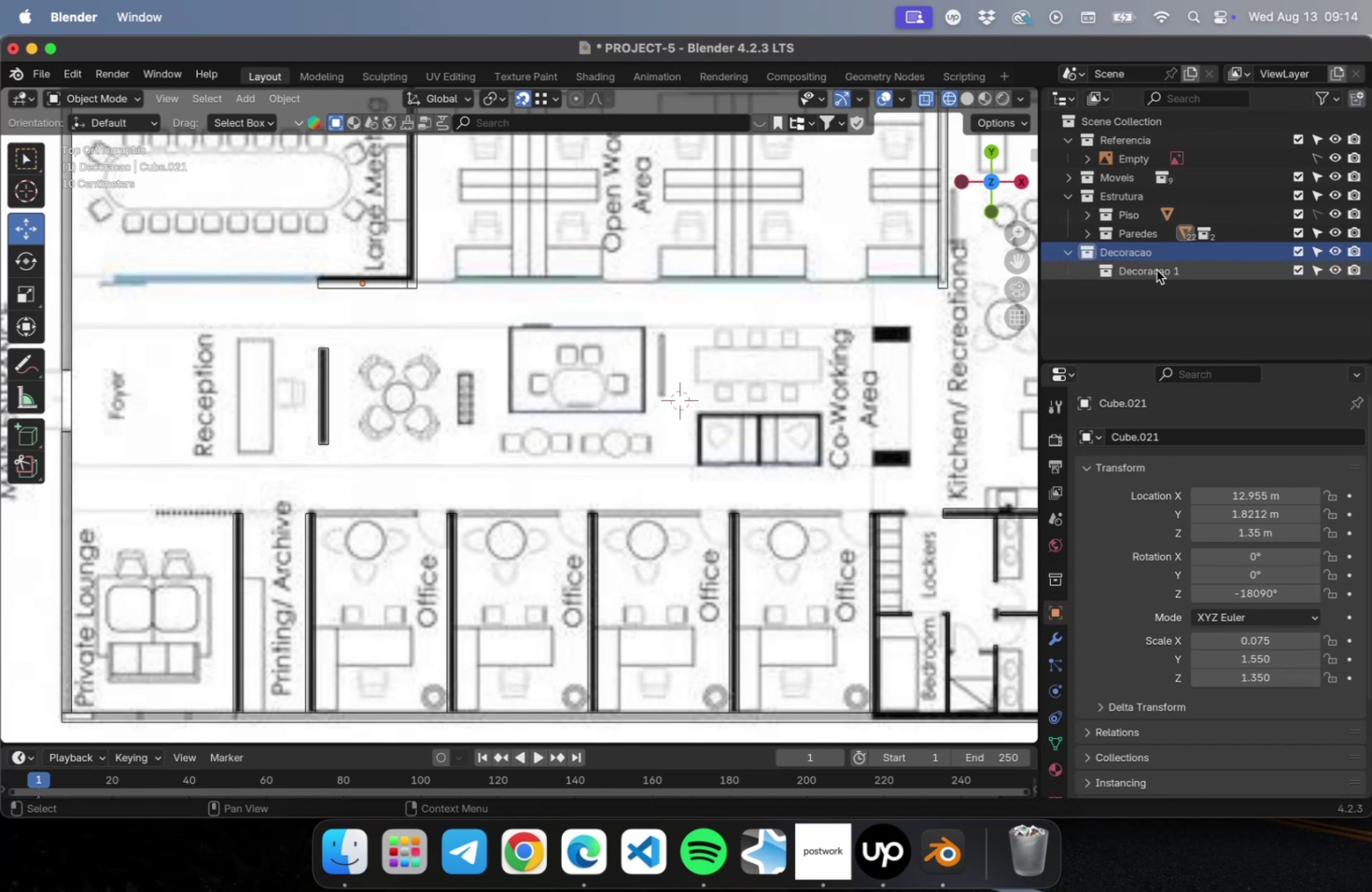 
double_click([1155, 269])
 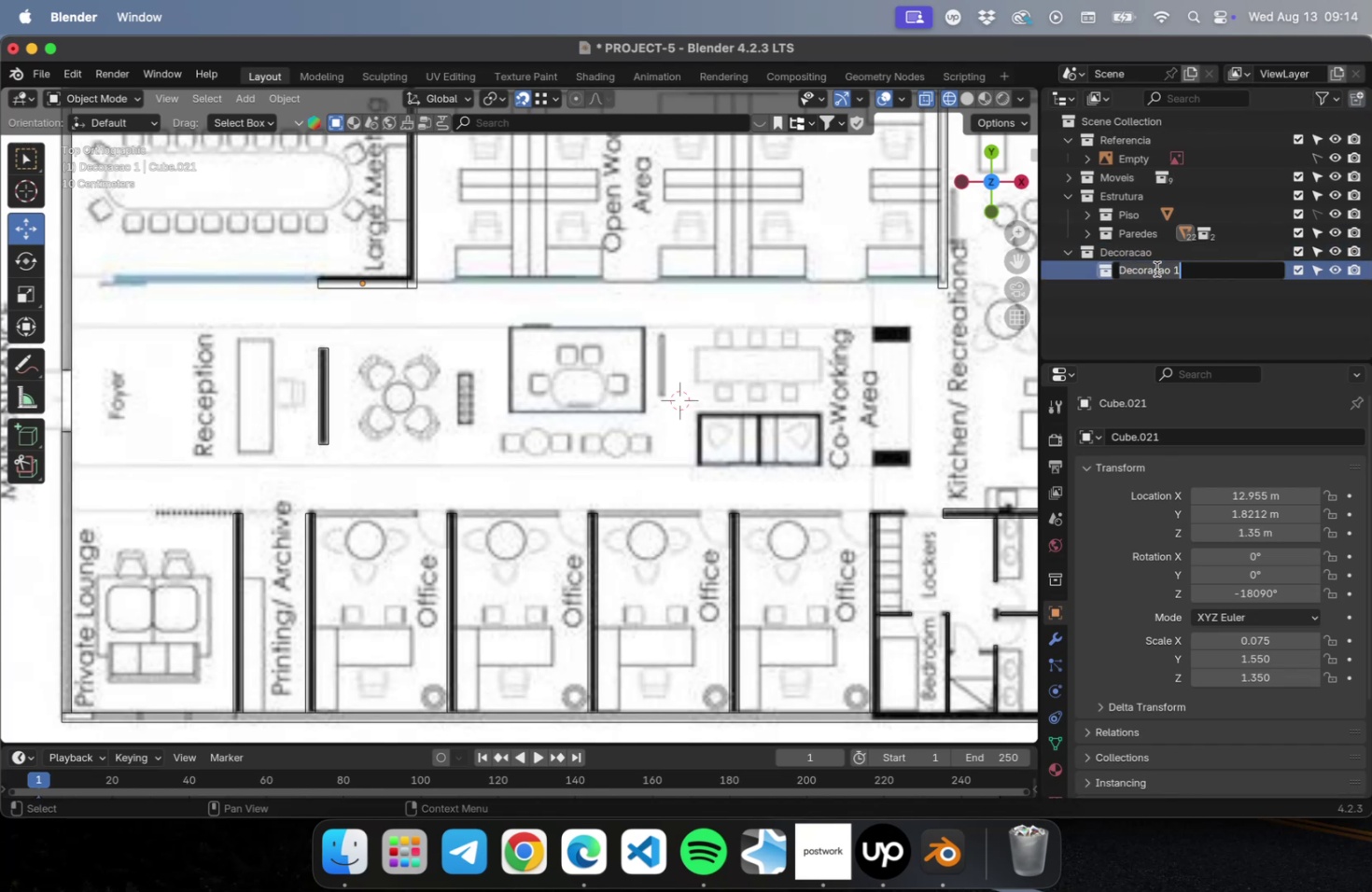 
type(Tapete)
 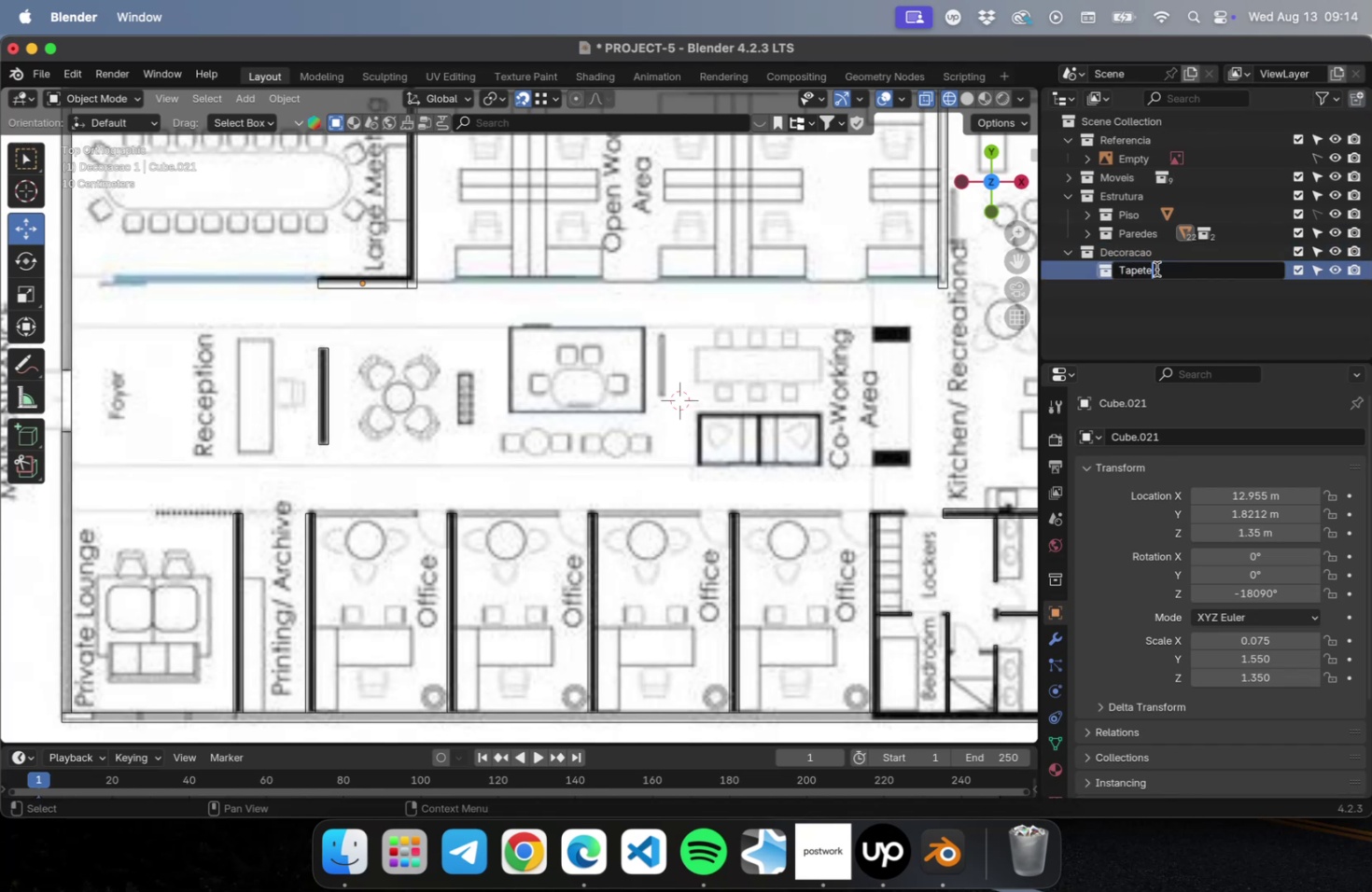 
type(Principal)
 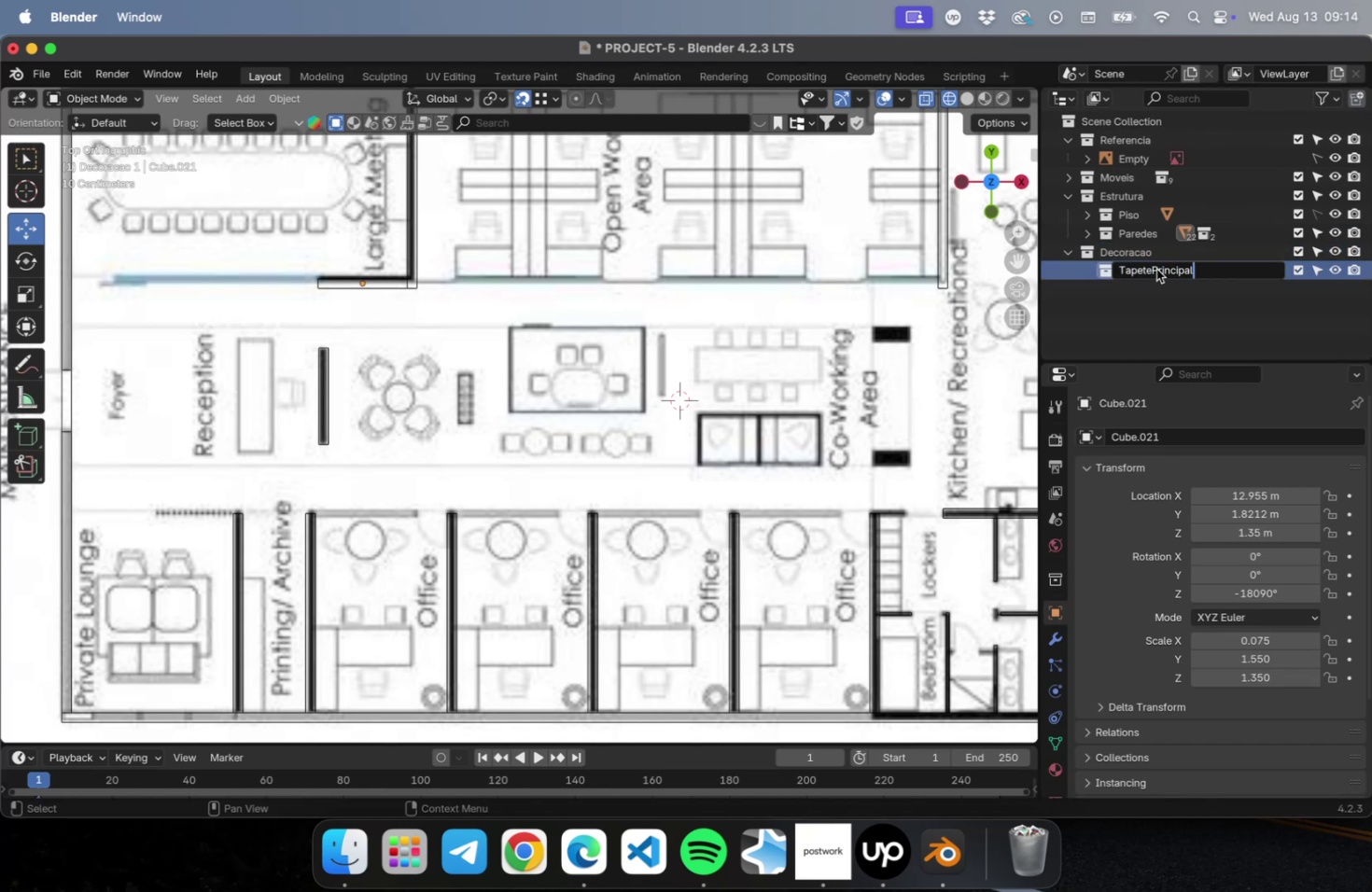 
key(Enter)
 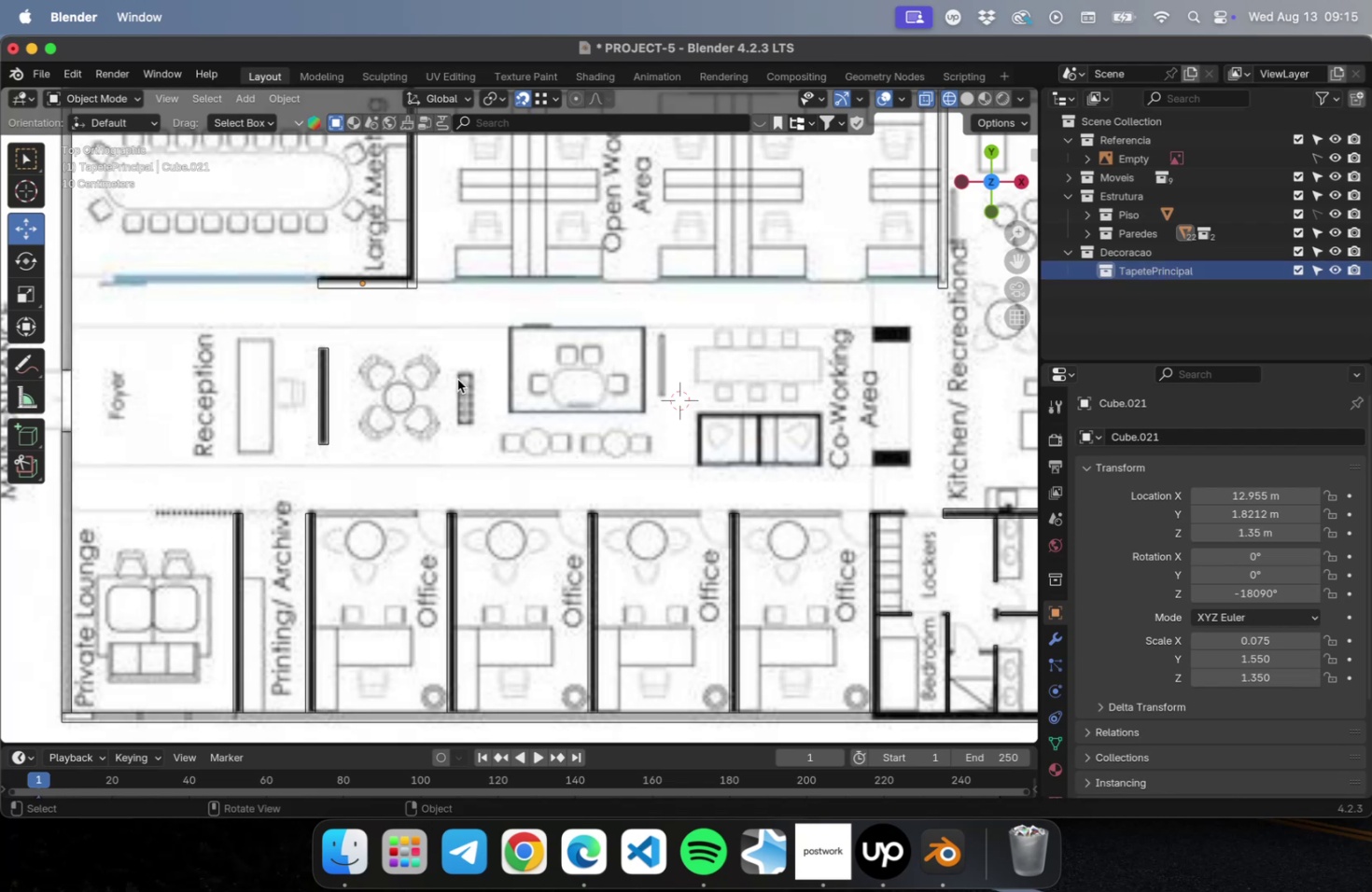 
key(Shift+A)
 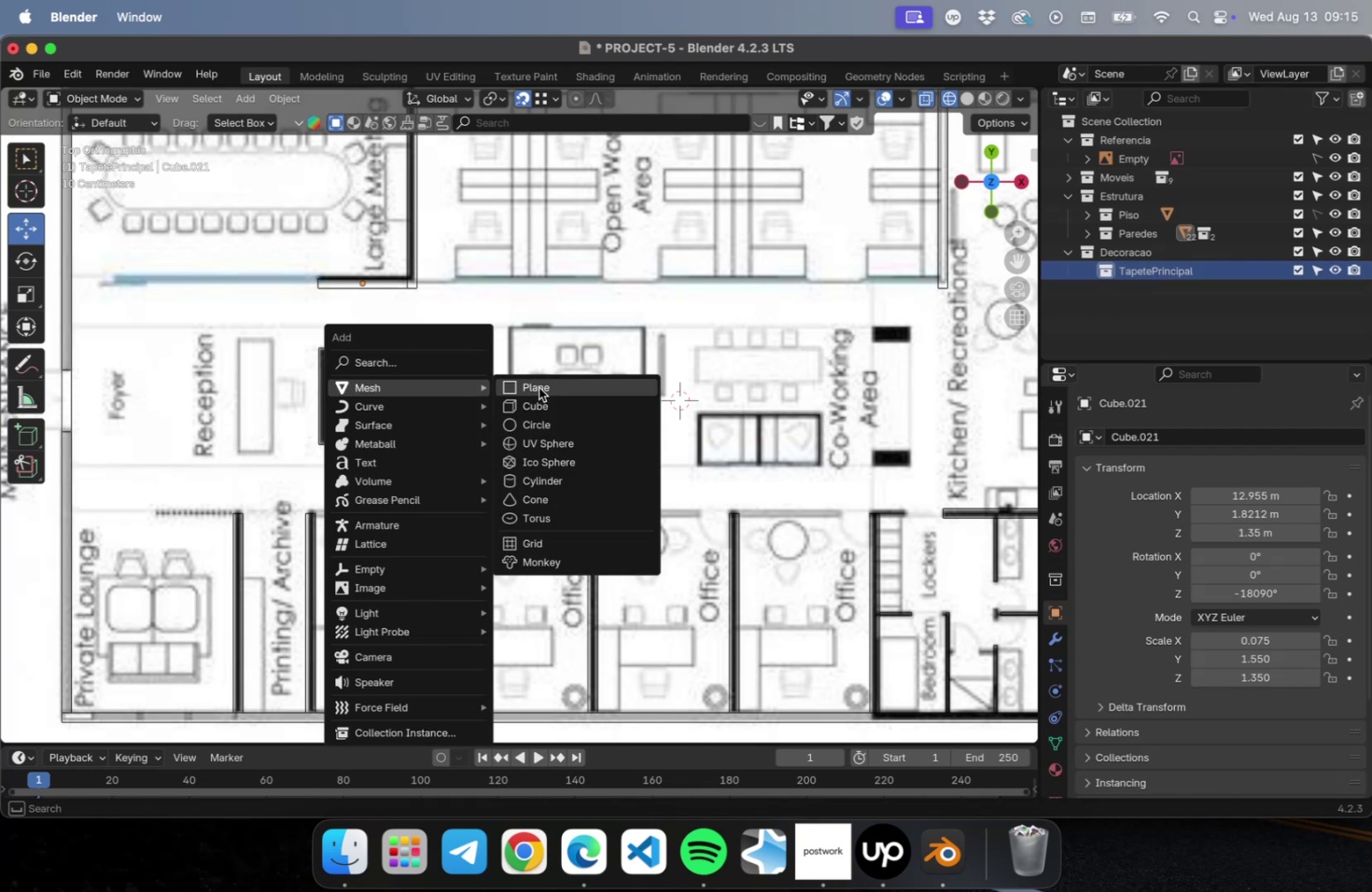 
left_click([539, 387])
 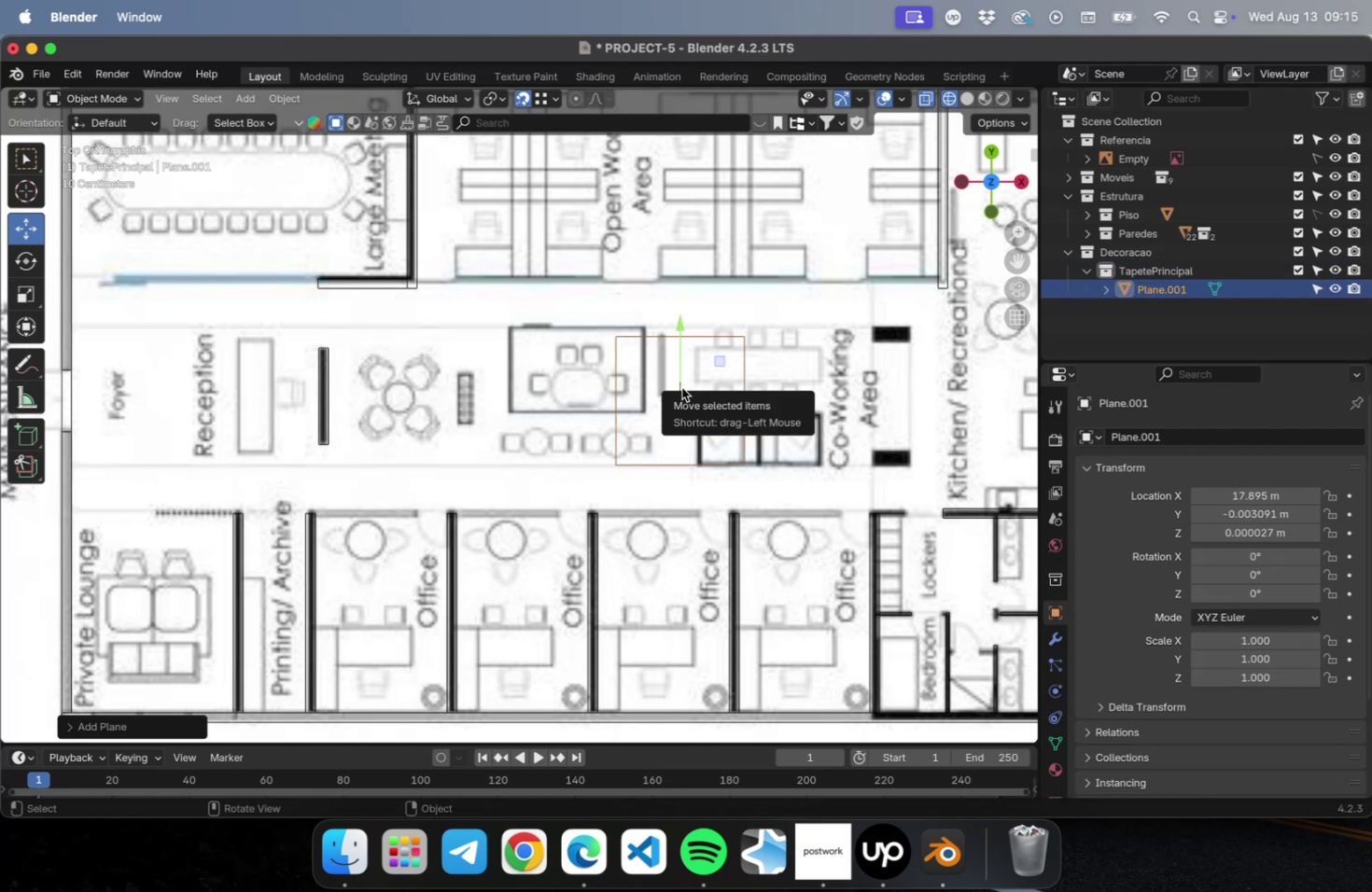 
hold_key(key=ShiftLeft, duration=0.61)
 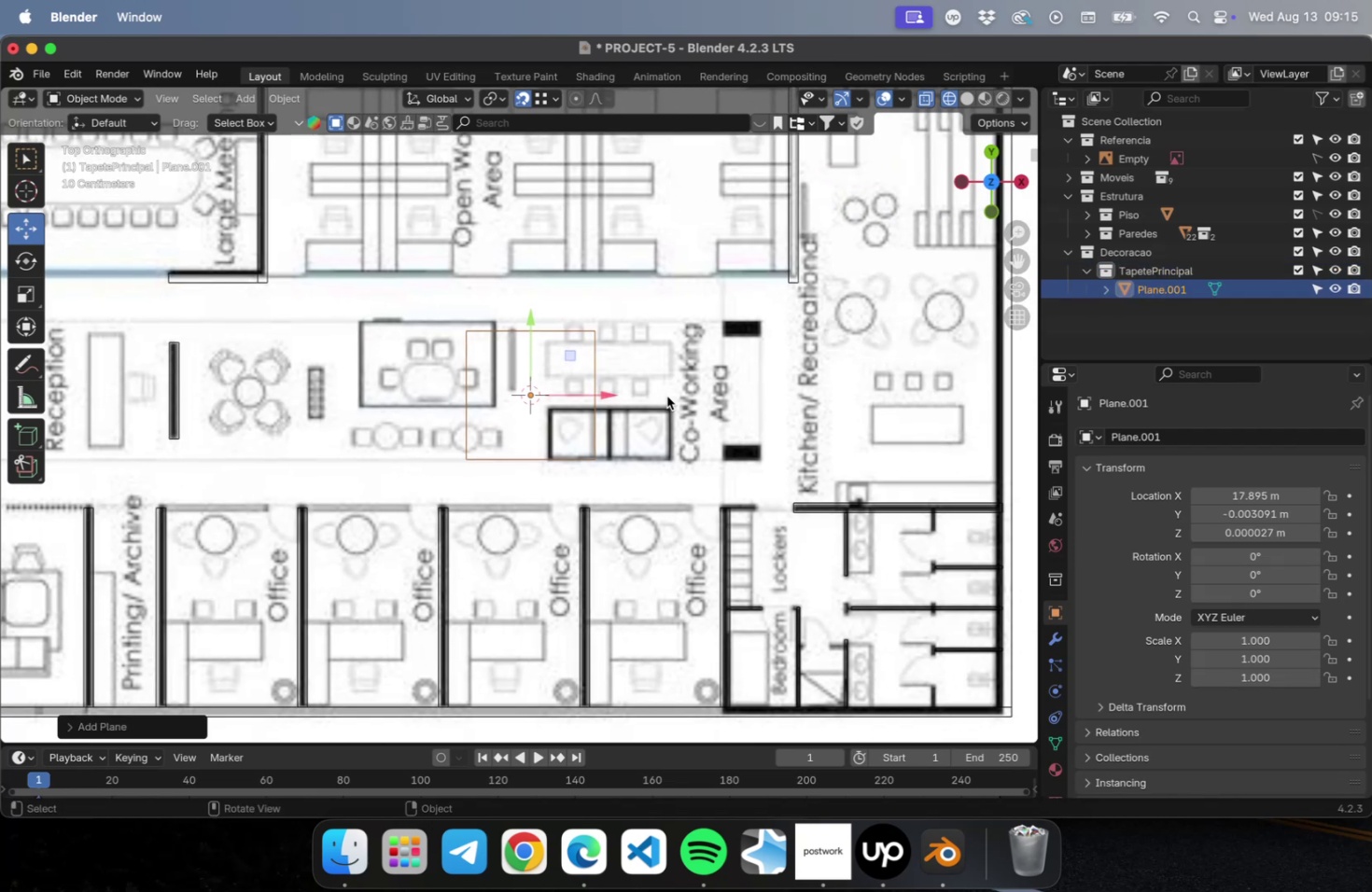 
key(Tab)
 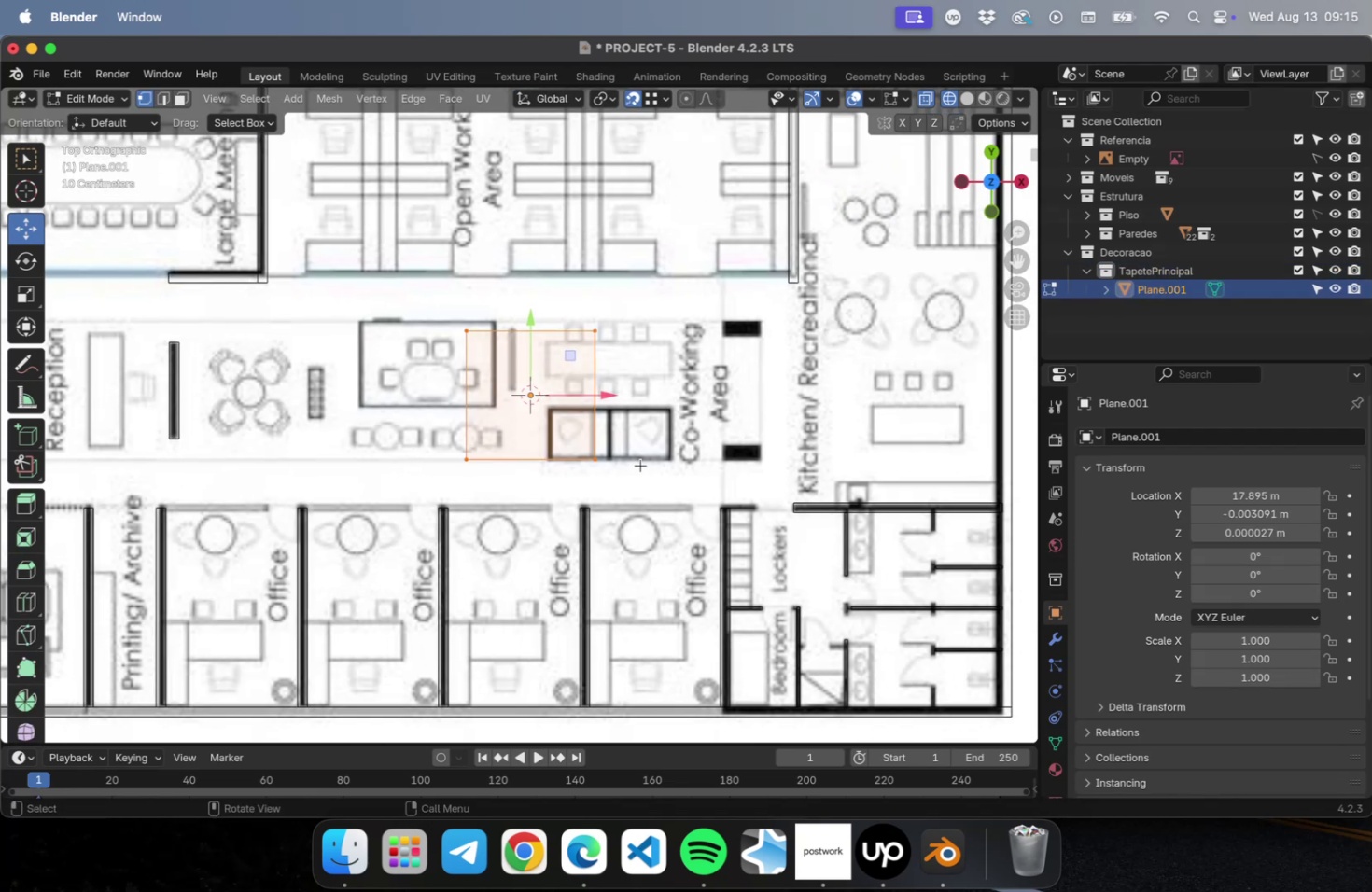 
left_click_drag(start_coordinate=[638, 466], to_coordinate=[555, 260])
 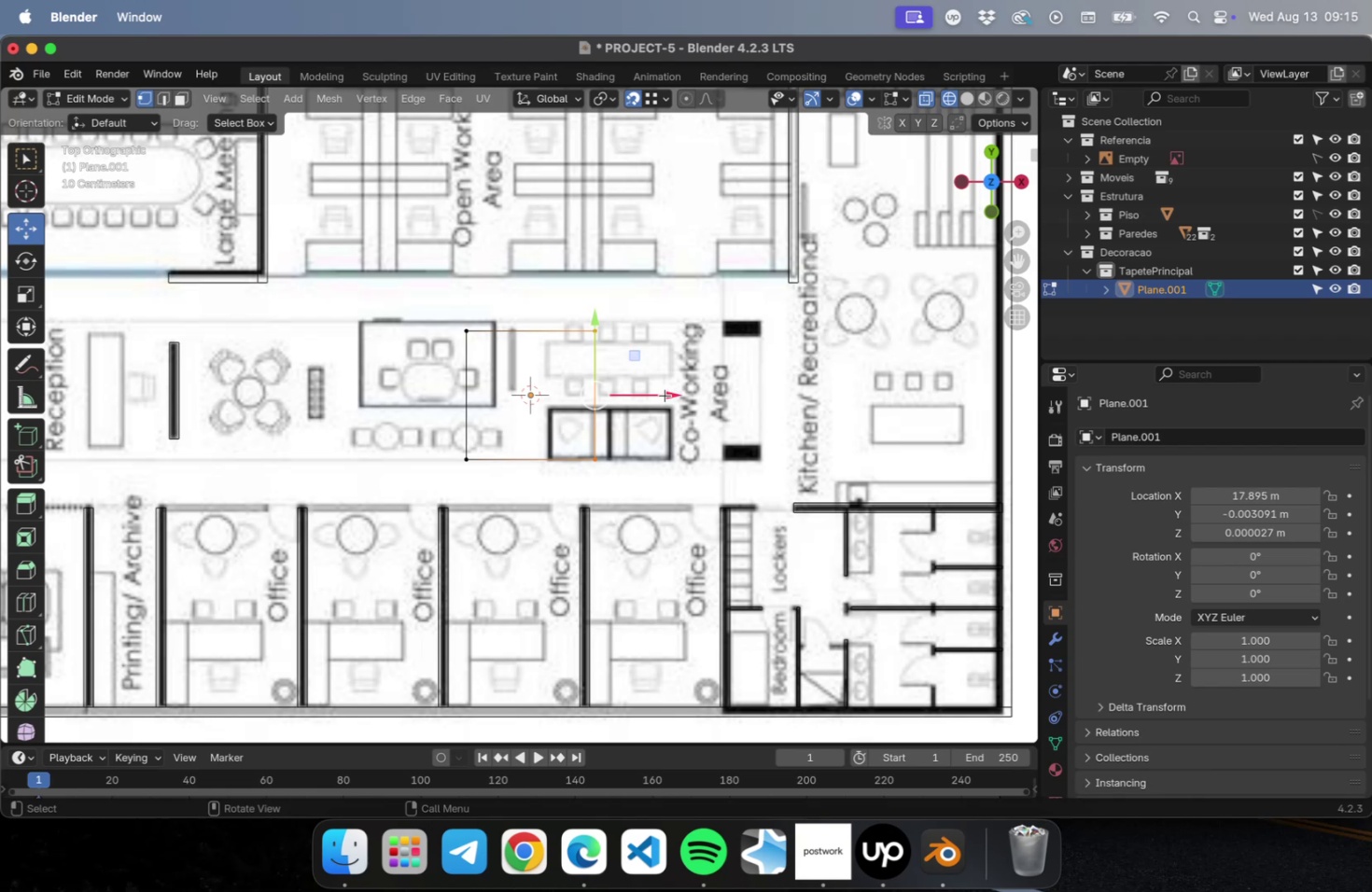 
left_click_drag(start_coordinate=[665, 392], to_coordinate=[795, 390])
 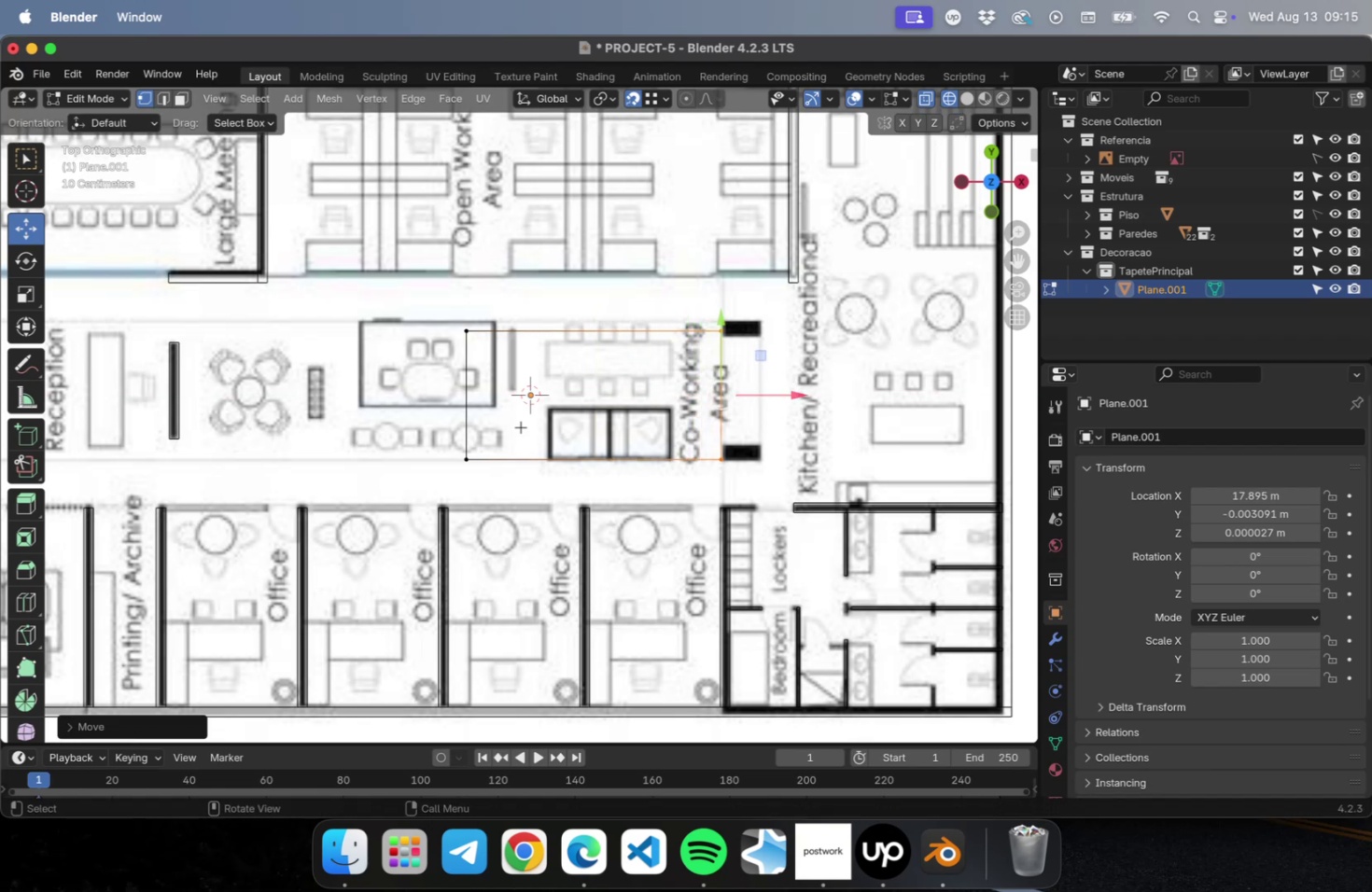 
hold_key(key=ShiftLeft, duration=1.3)
 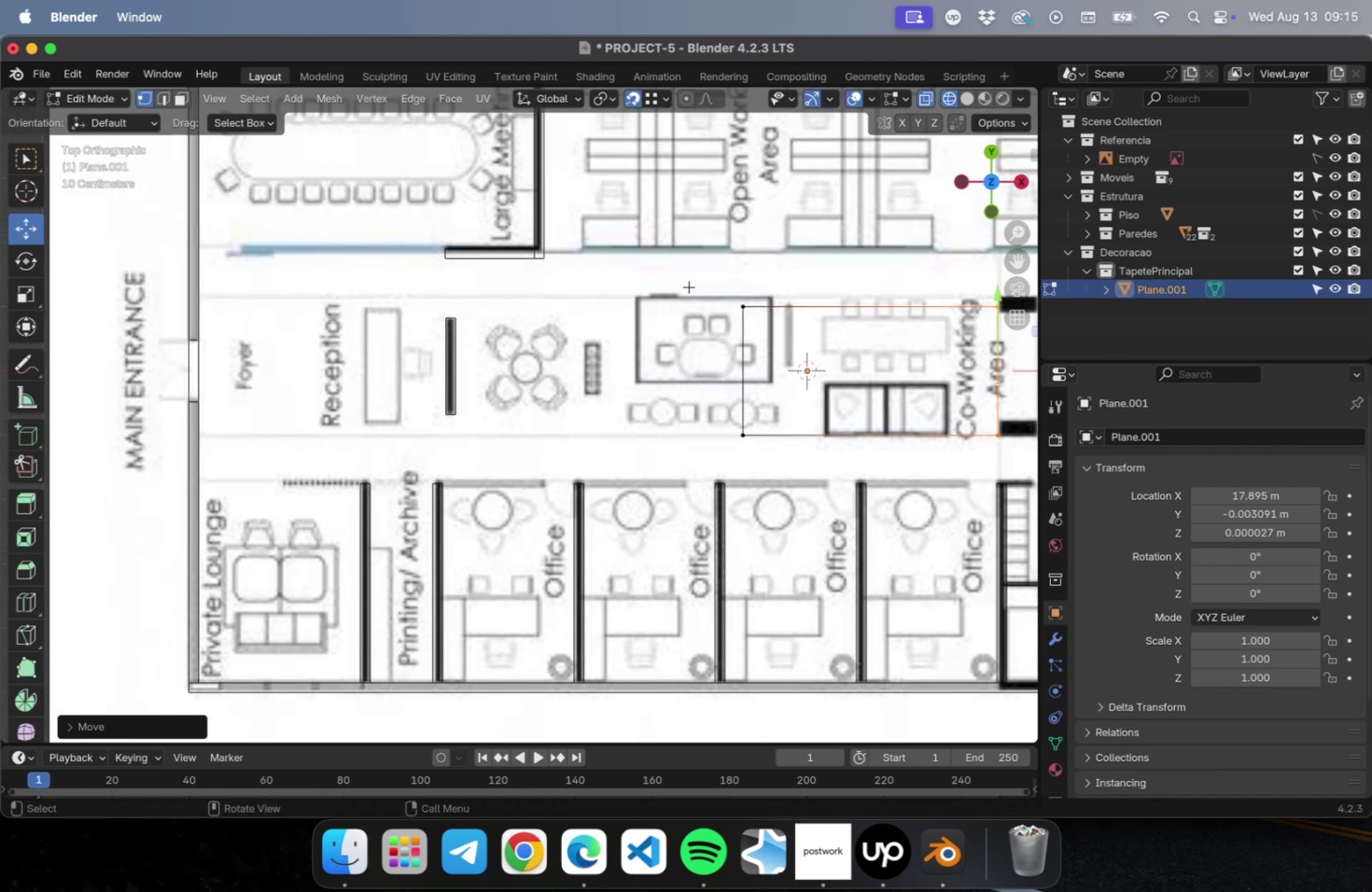 
left_click_drag(start_coordinate=[690, 280], to_coordinate=[780, 478])
 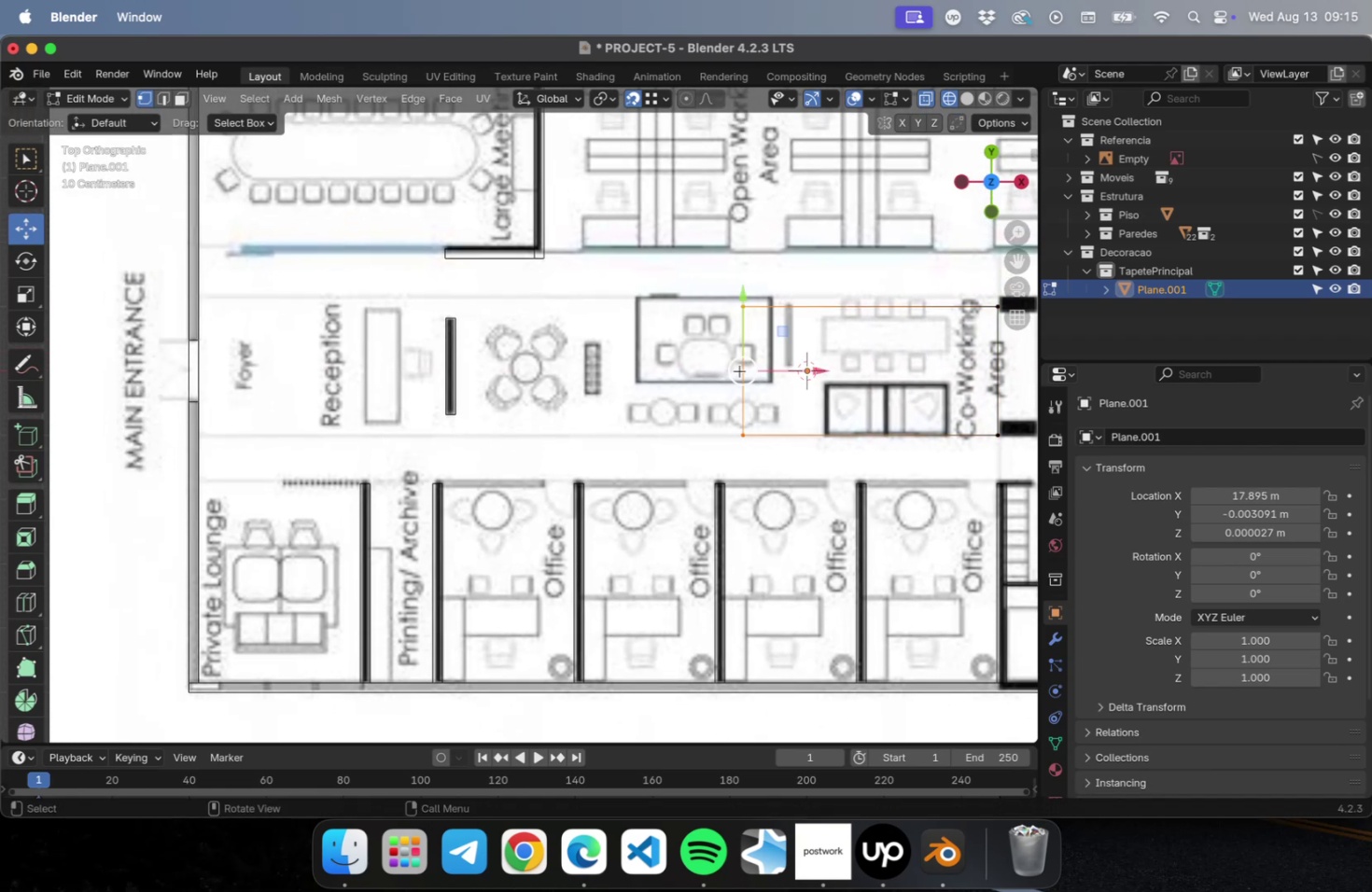 
hold_key(key=ShiftLeft, duration=1.5)
 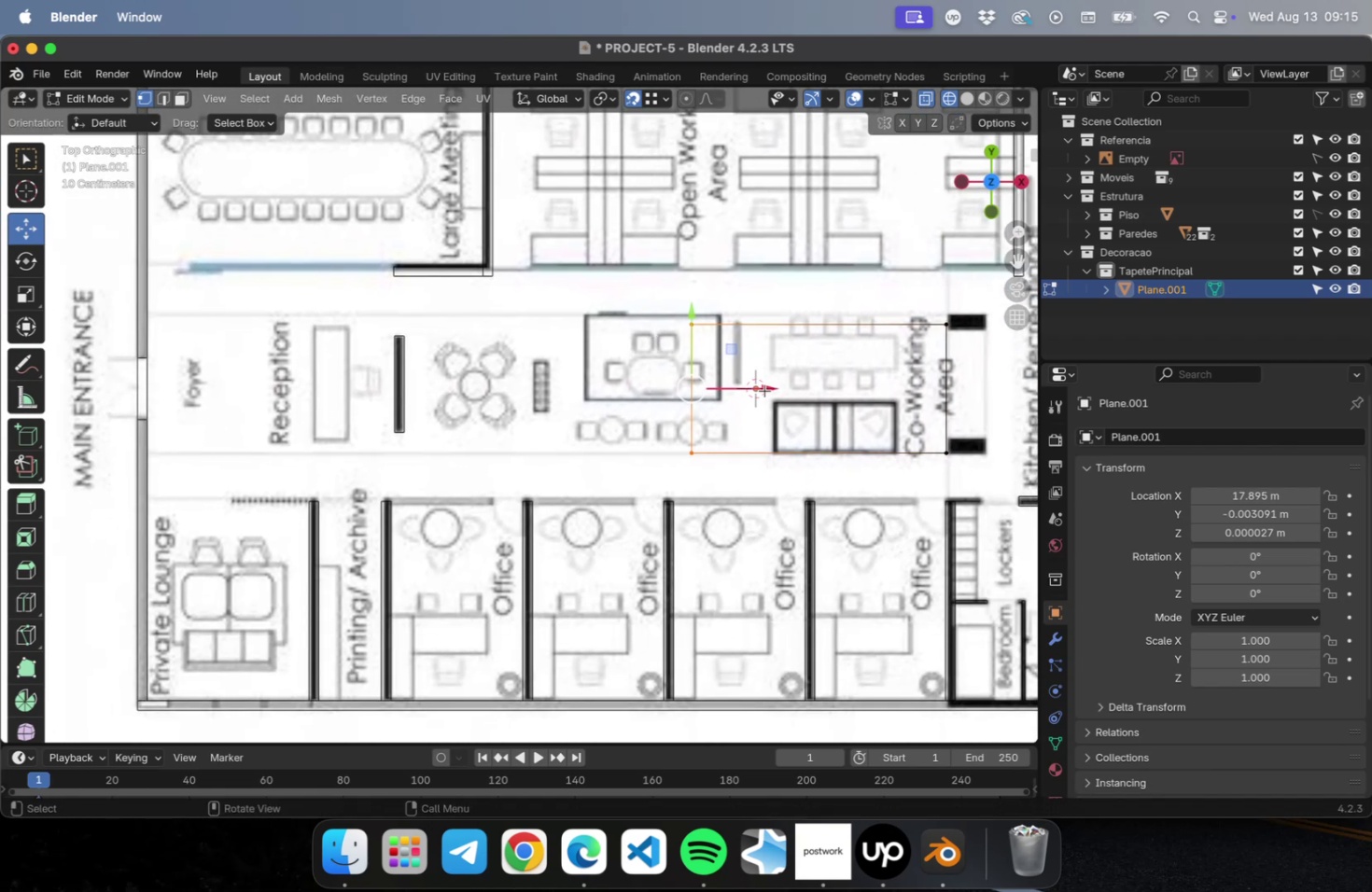 
left_click_drag(start_coordinate=[766, 389], to_coordinate=[221, 410])
 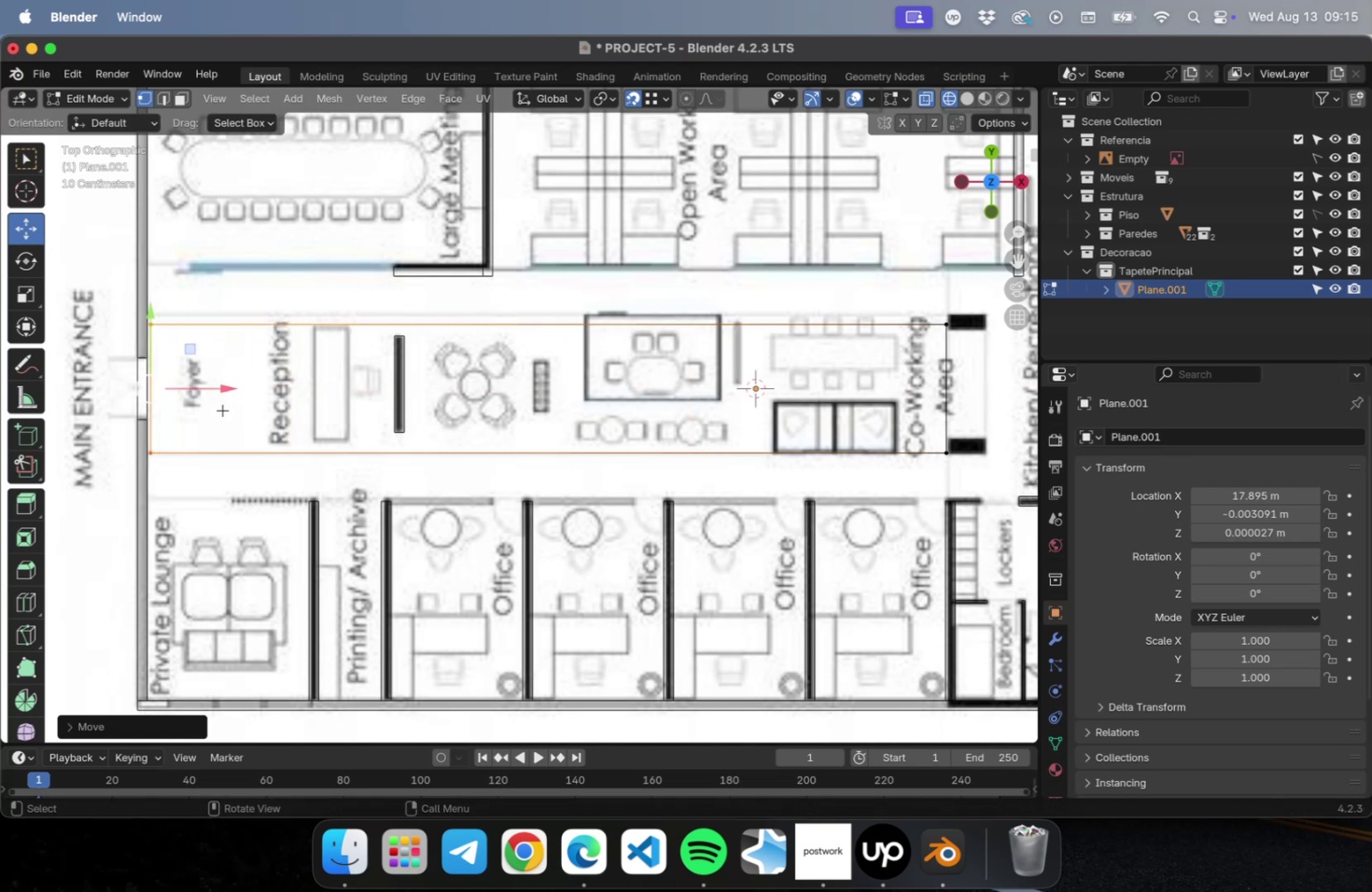 
key(NumLock)
 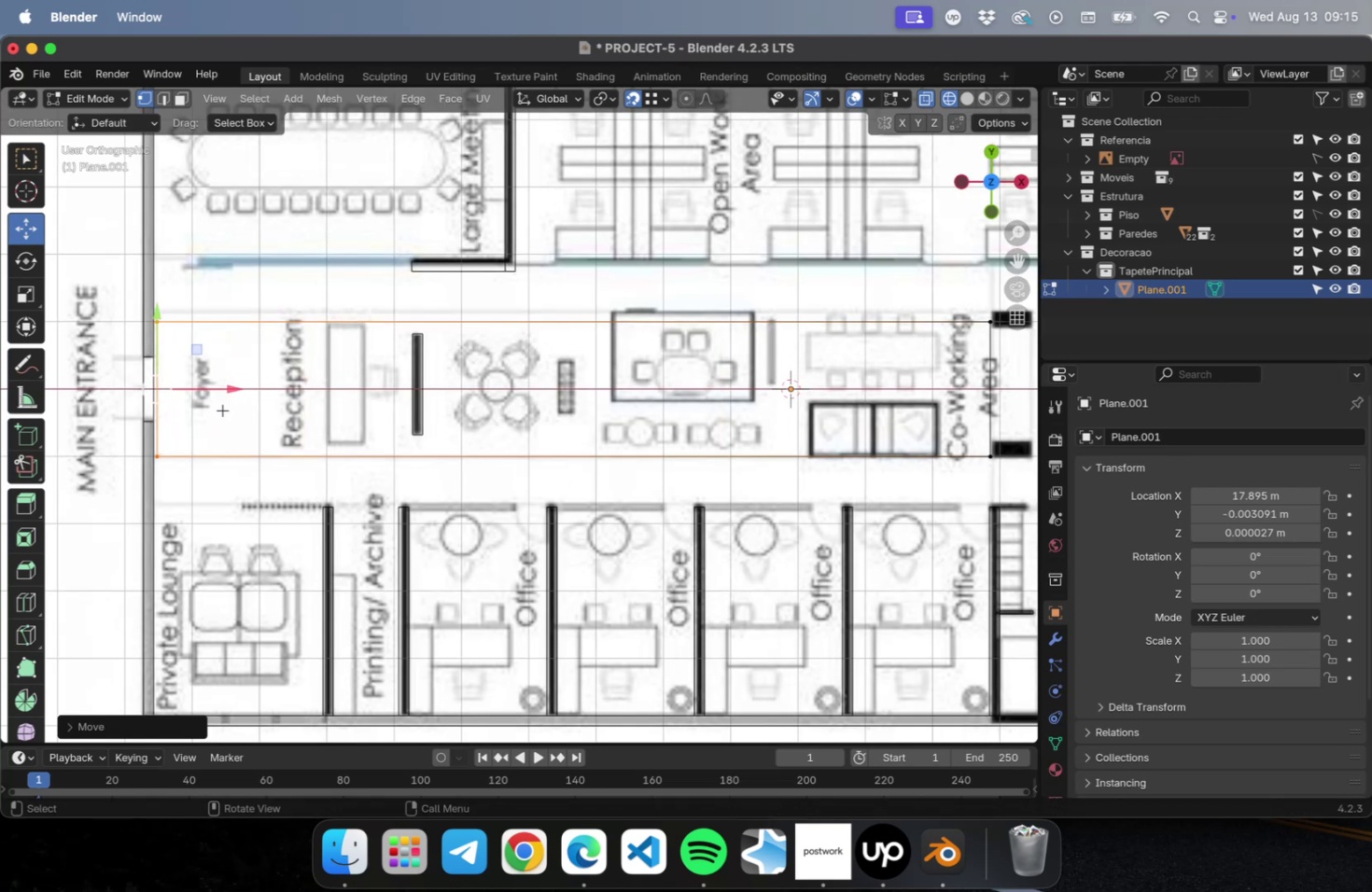 
key(NumpadDecimal)
 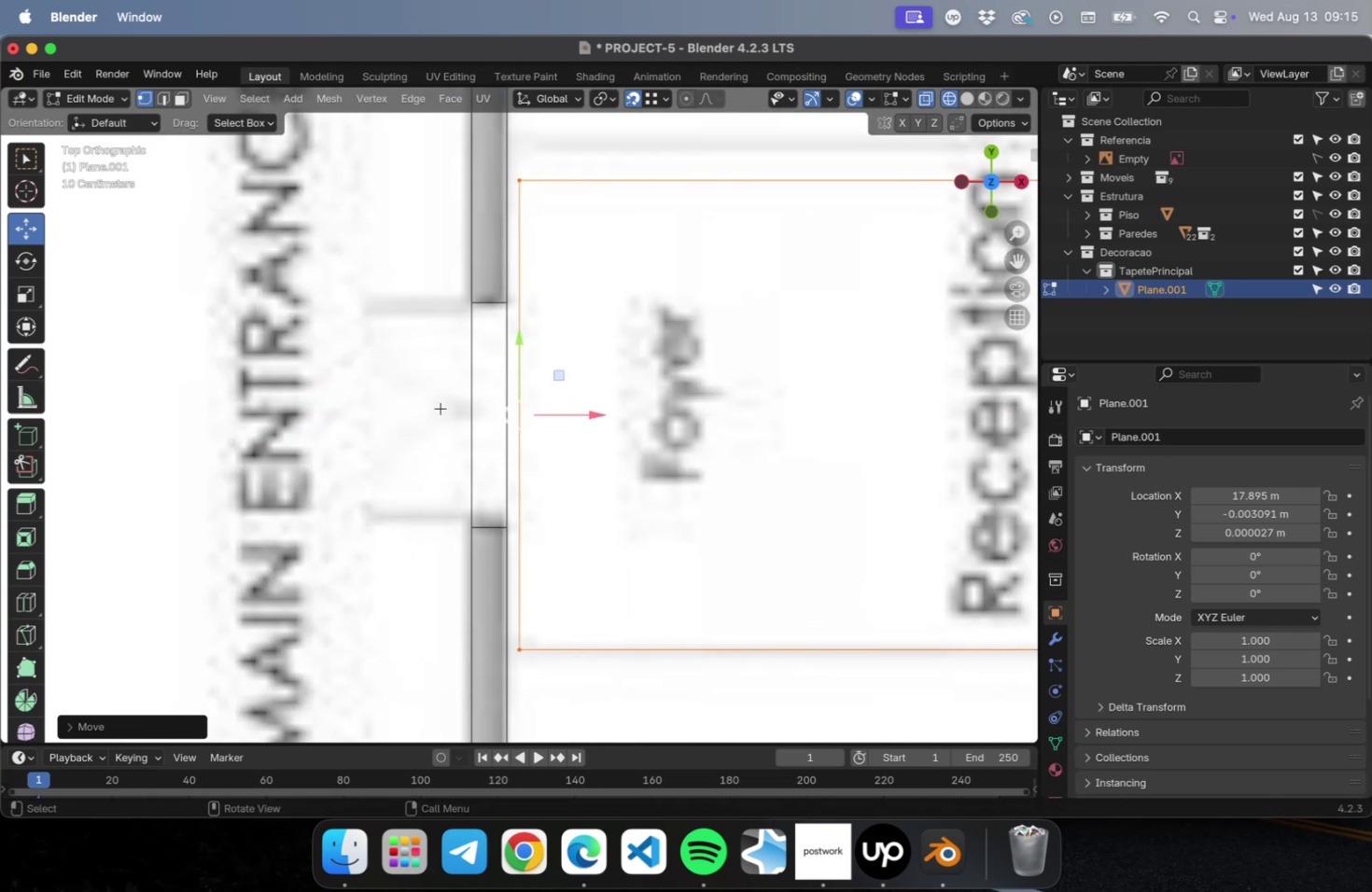 
scroll: coordinate [585, 410], scroll_direction: up, amount: 4.0
 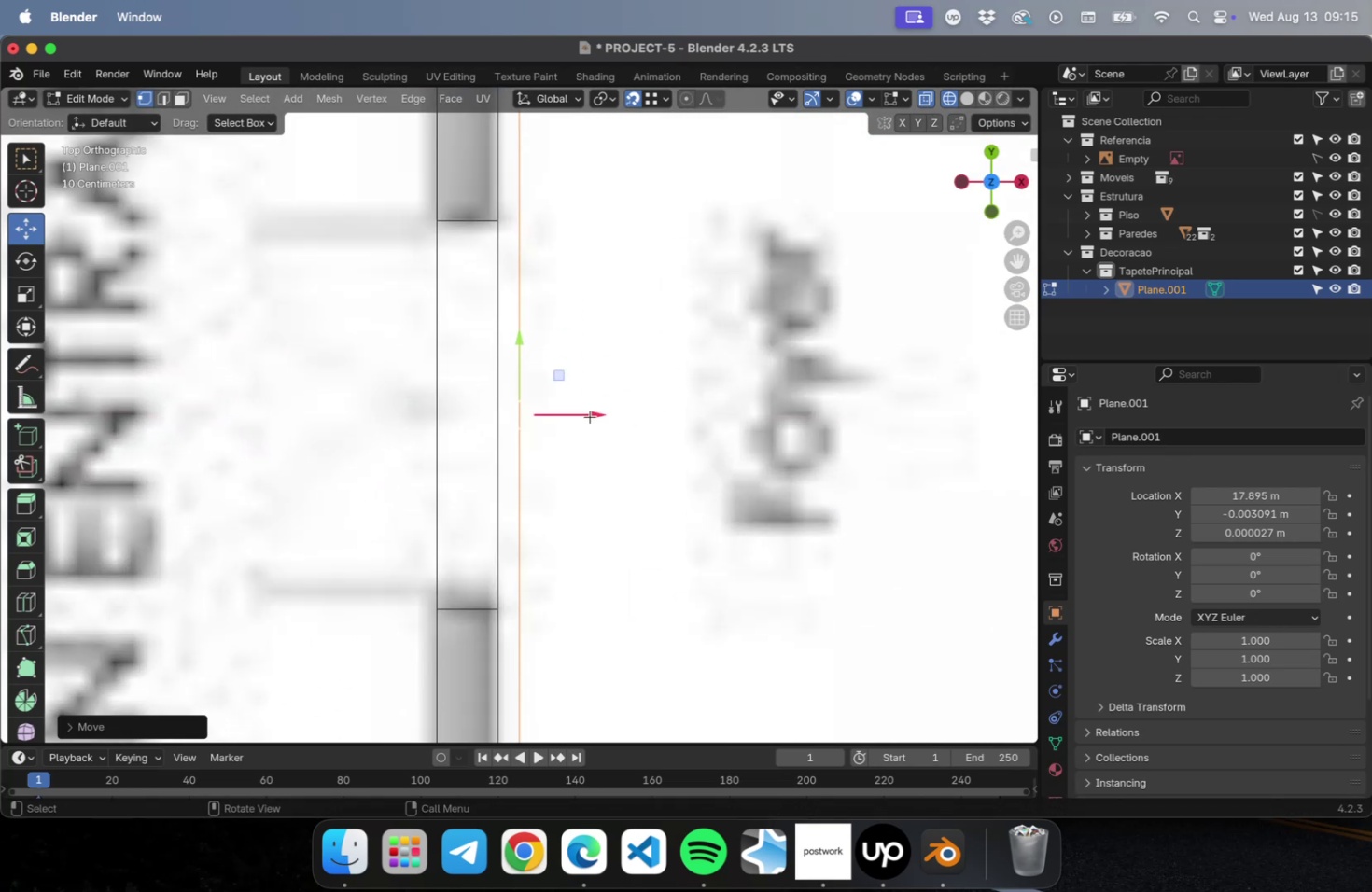 
left_click_drag(start_coordinate=[590, 416], to_coordinate=[565, 414])
 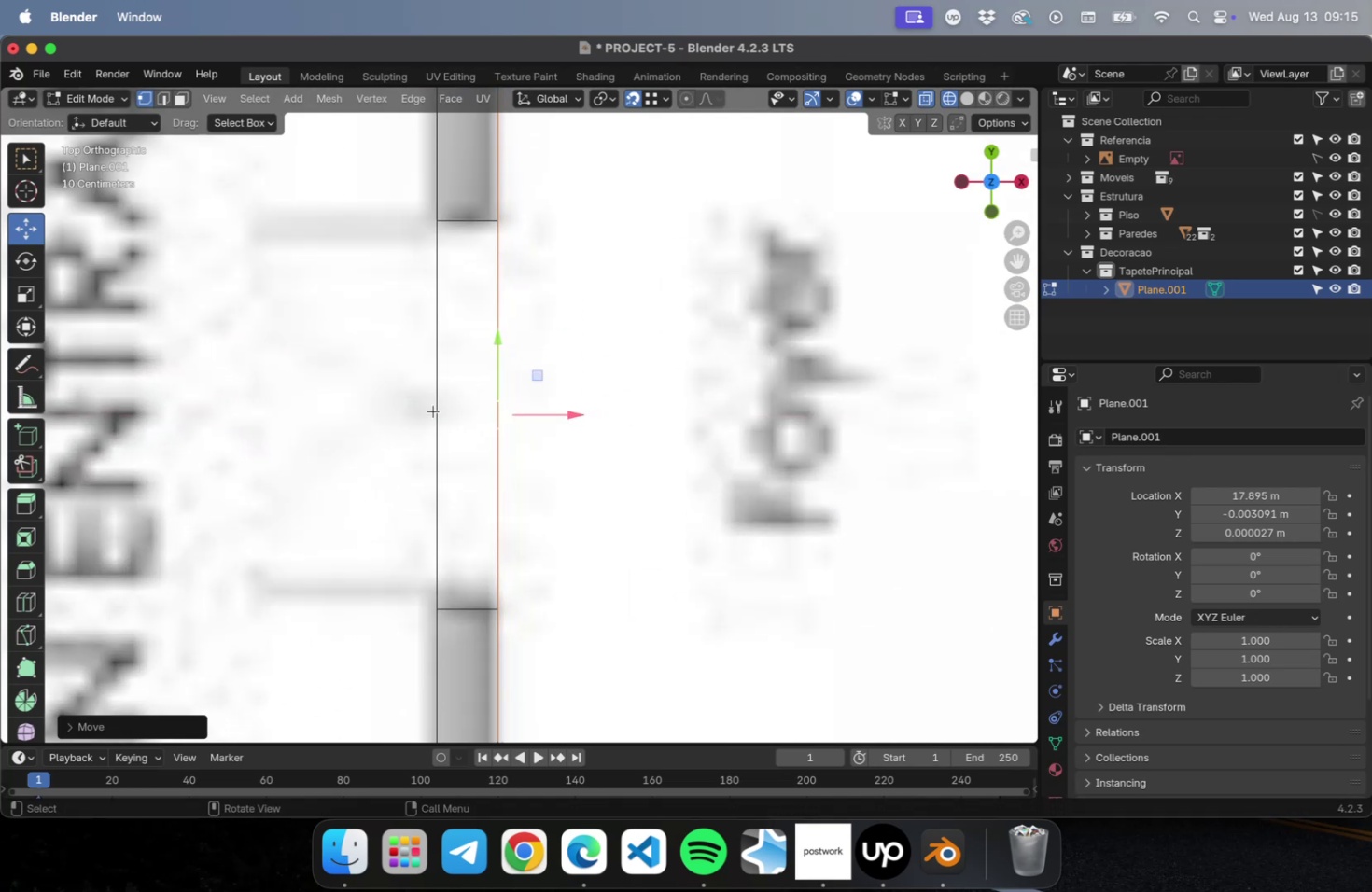 
scroll: coordinate [351, 417], scroll_direction: down, amount: 29.0
 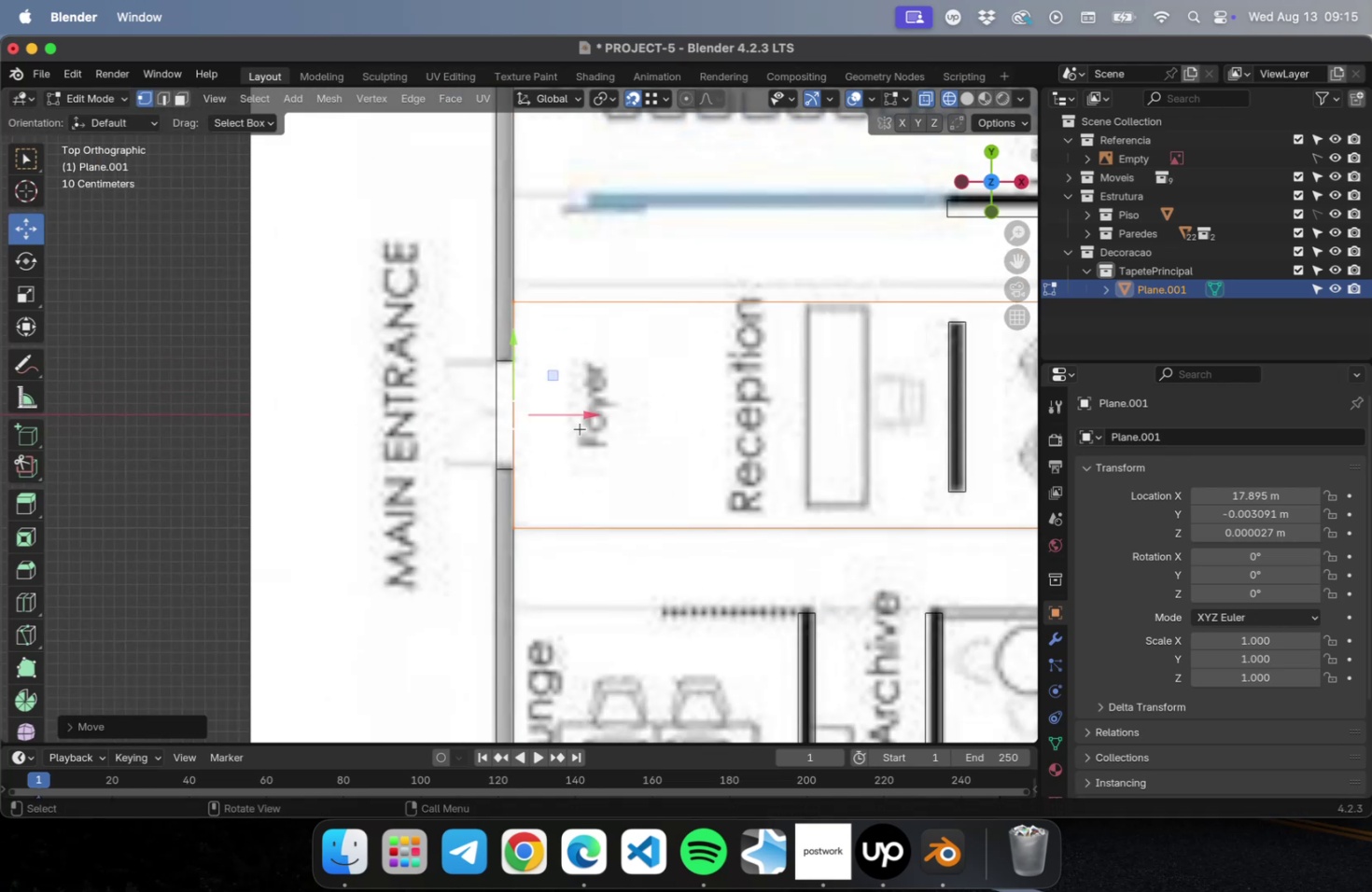 
hold_key(key=ShiftLeft, duration=0.66)
 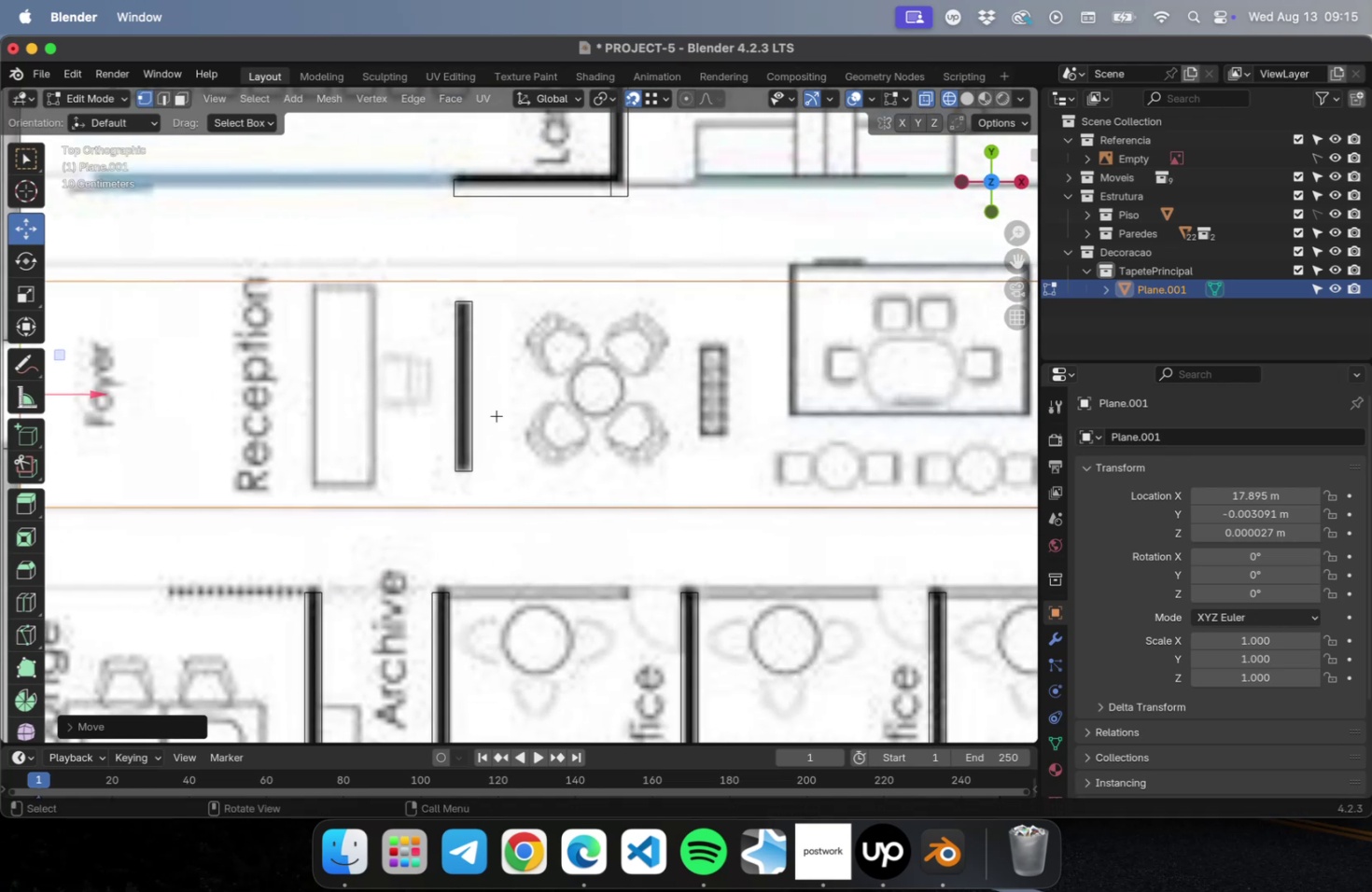 
scroll: coordinate [497, 415], scroll_direction: down, amount: 2.0
 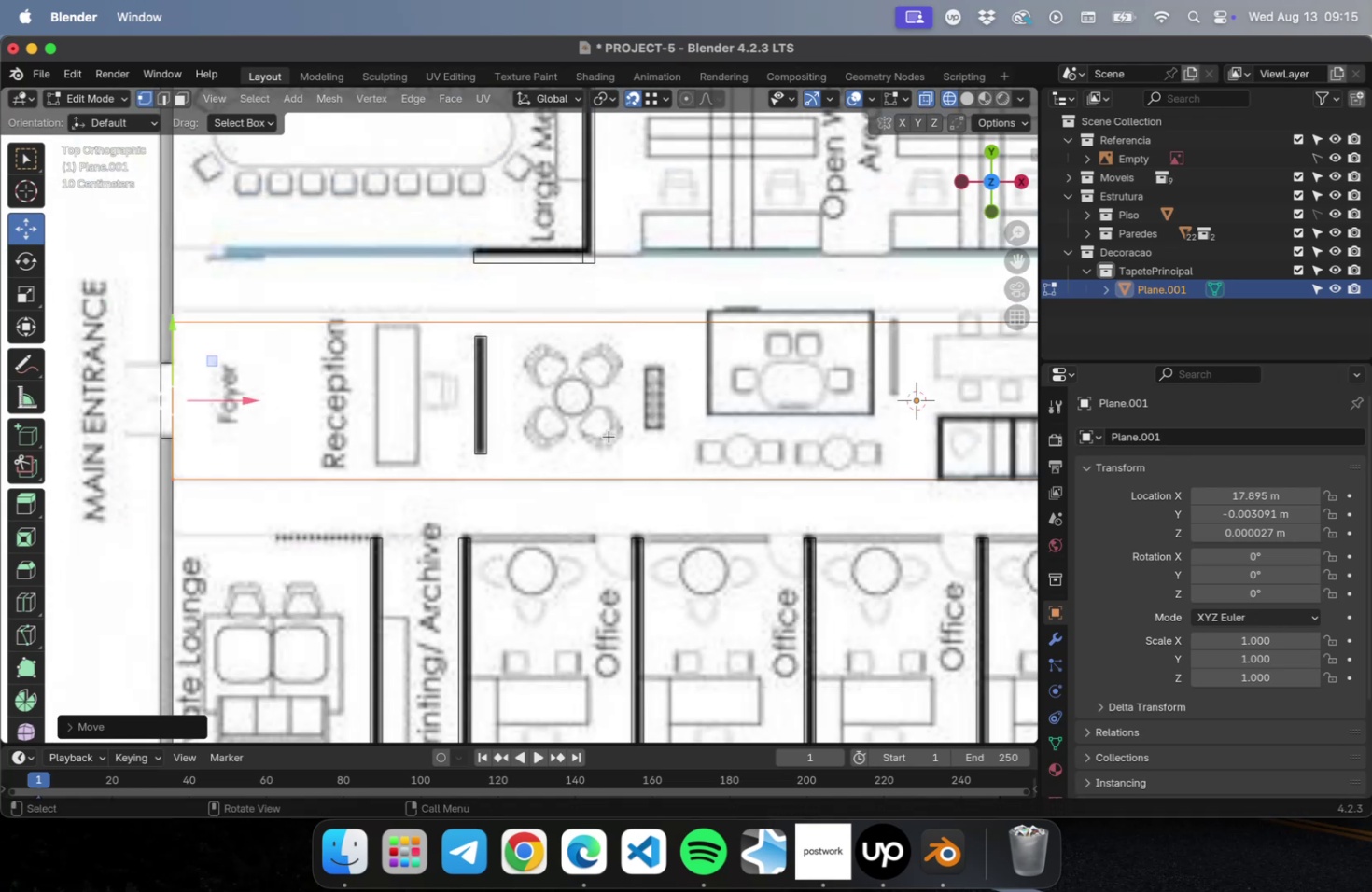 
hold_key(key=ShiftLeft, duration=0.47)
 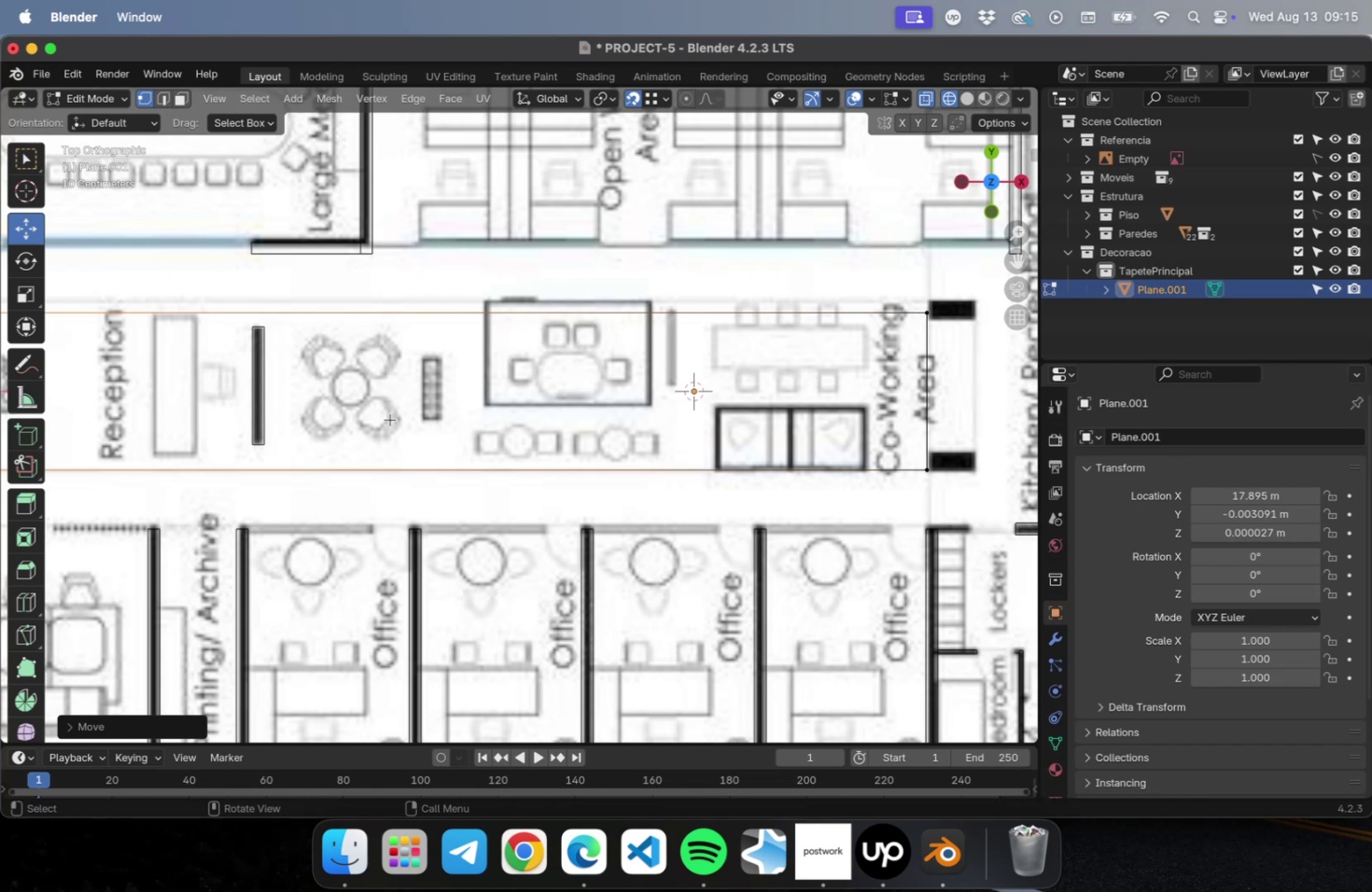 
hold_key(key=ShiftLeft, duration=0.4)
 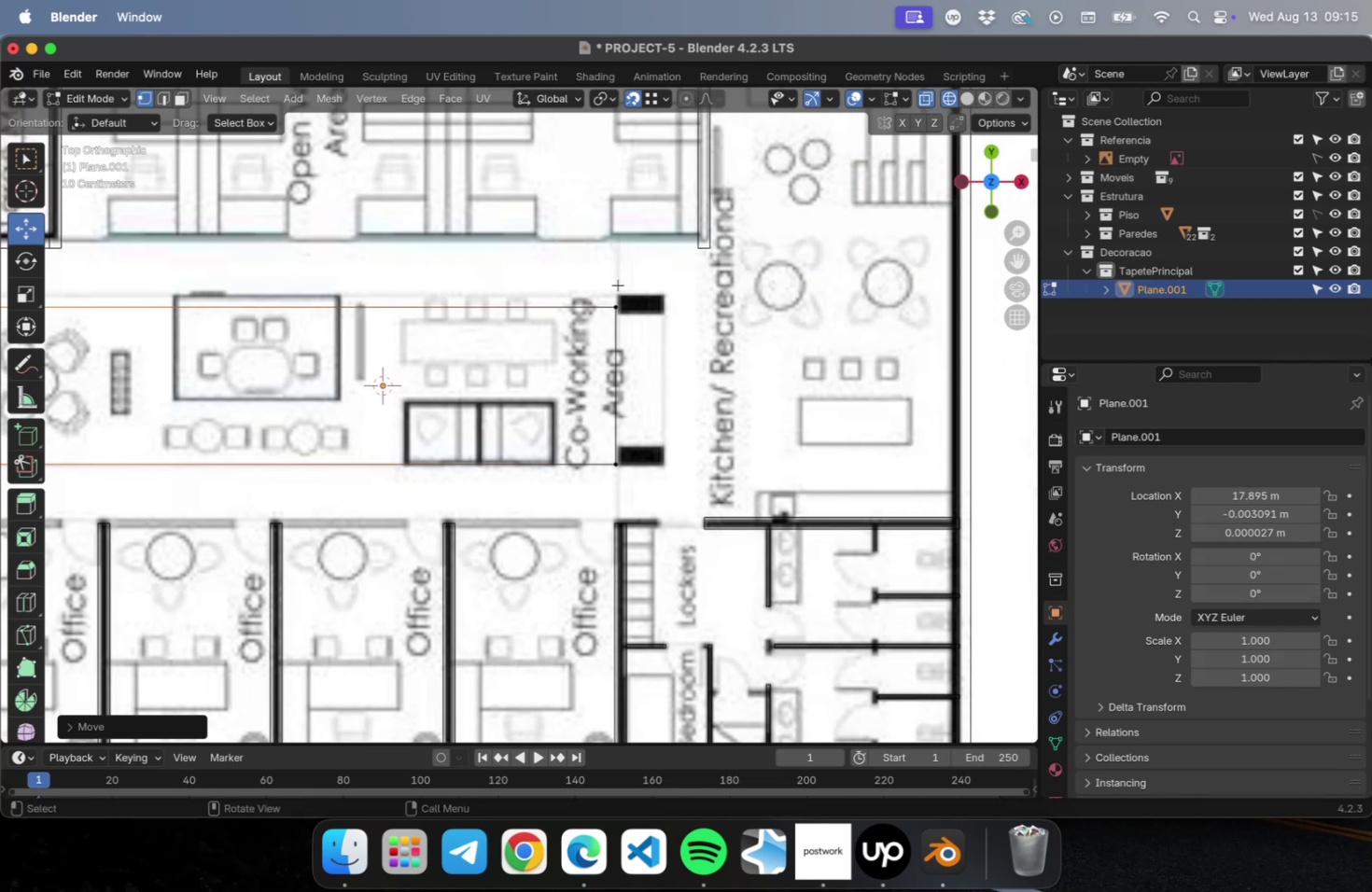 
left_click_drag(start_coordinate=[618, 283], to_coordinate=[632, 495])
 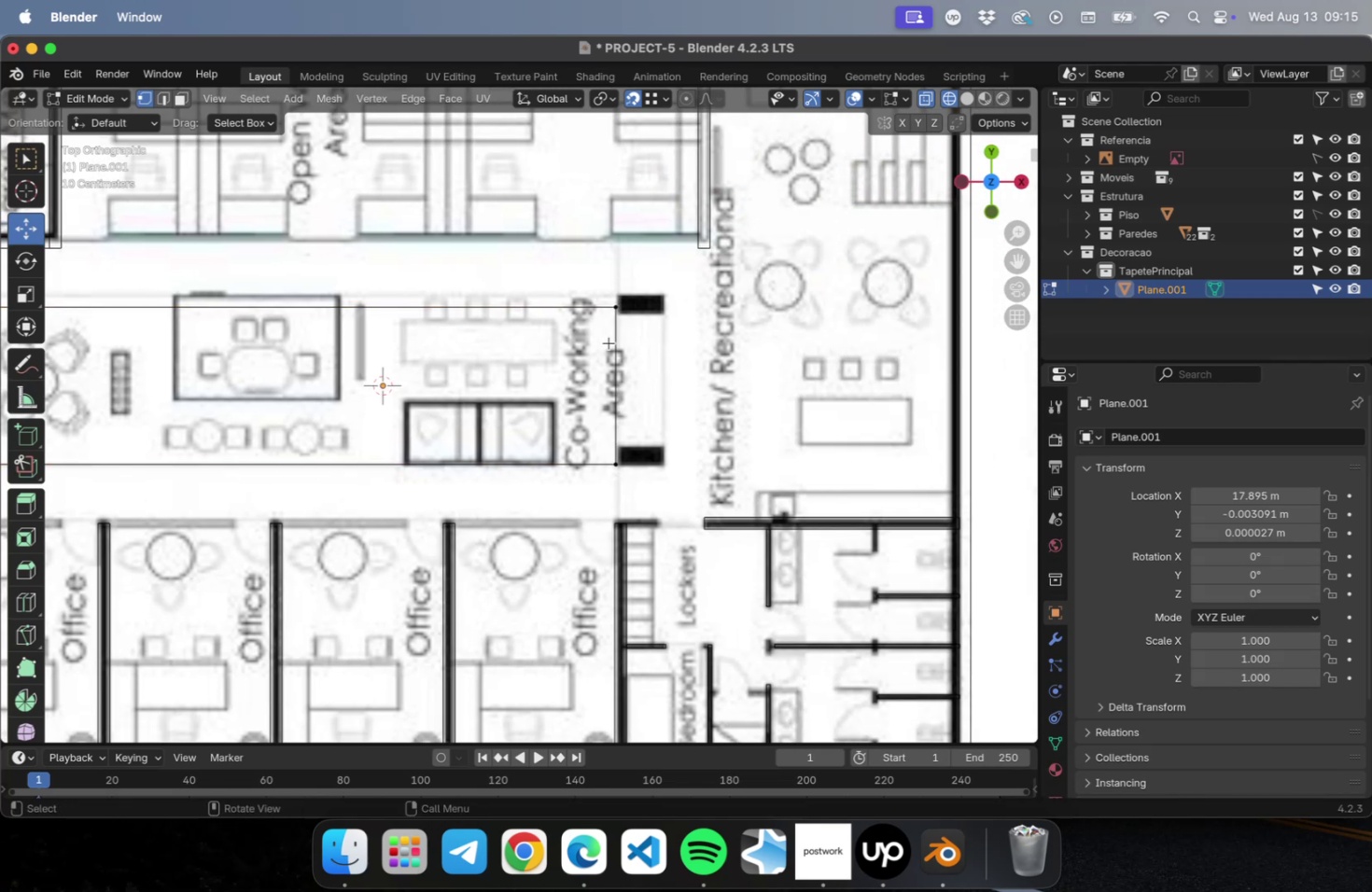 
left_click_drag(start_coordinate=[564, 291], to_coordinate=[648, 489])
 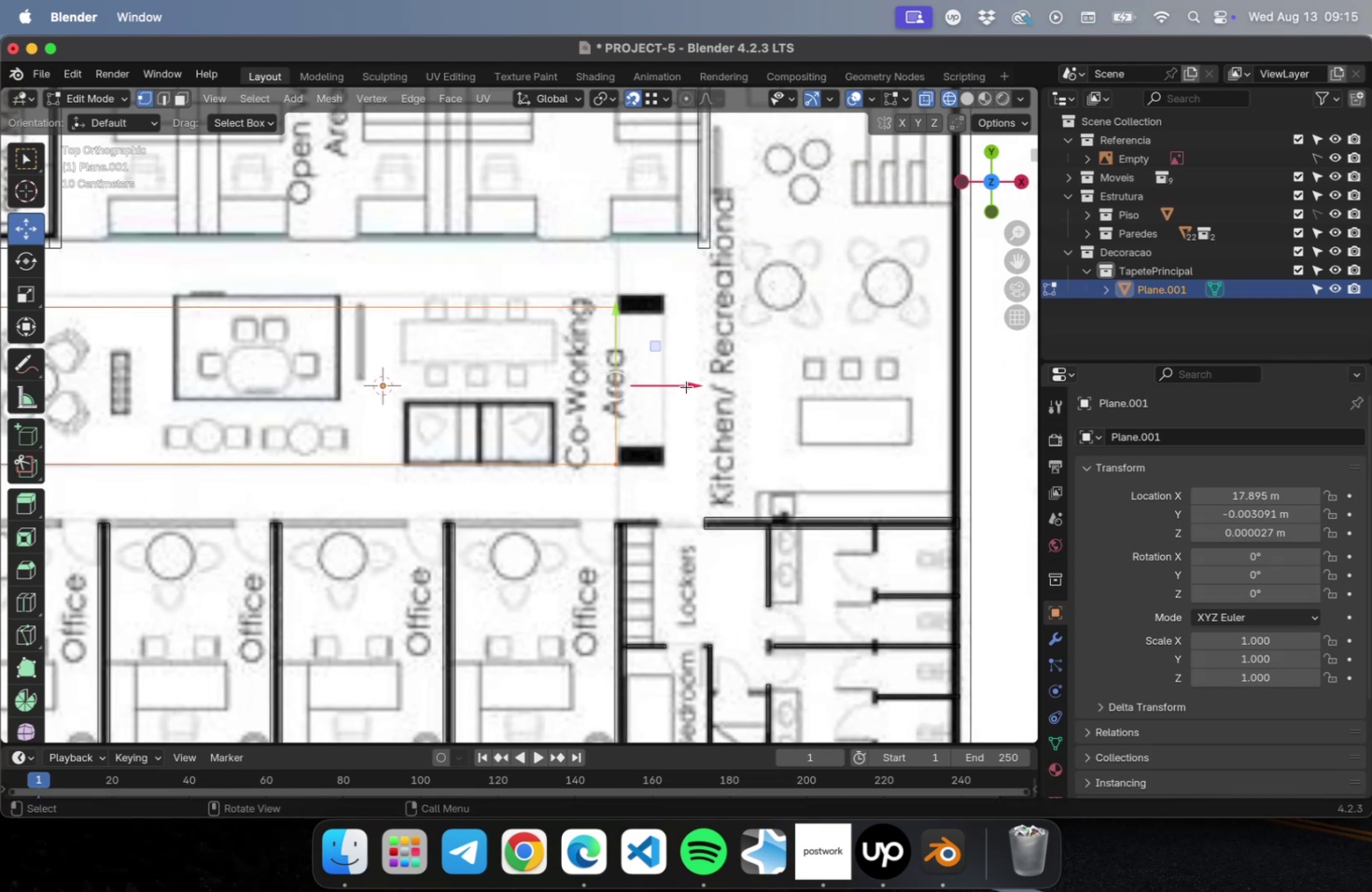 
left_click_drag(start_coordinate=[686, 386], to_coordinate=[736, 374])
 